 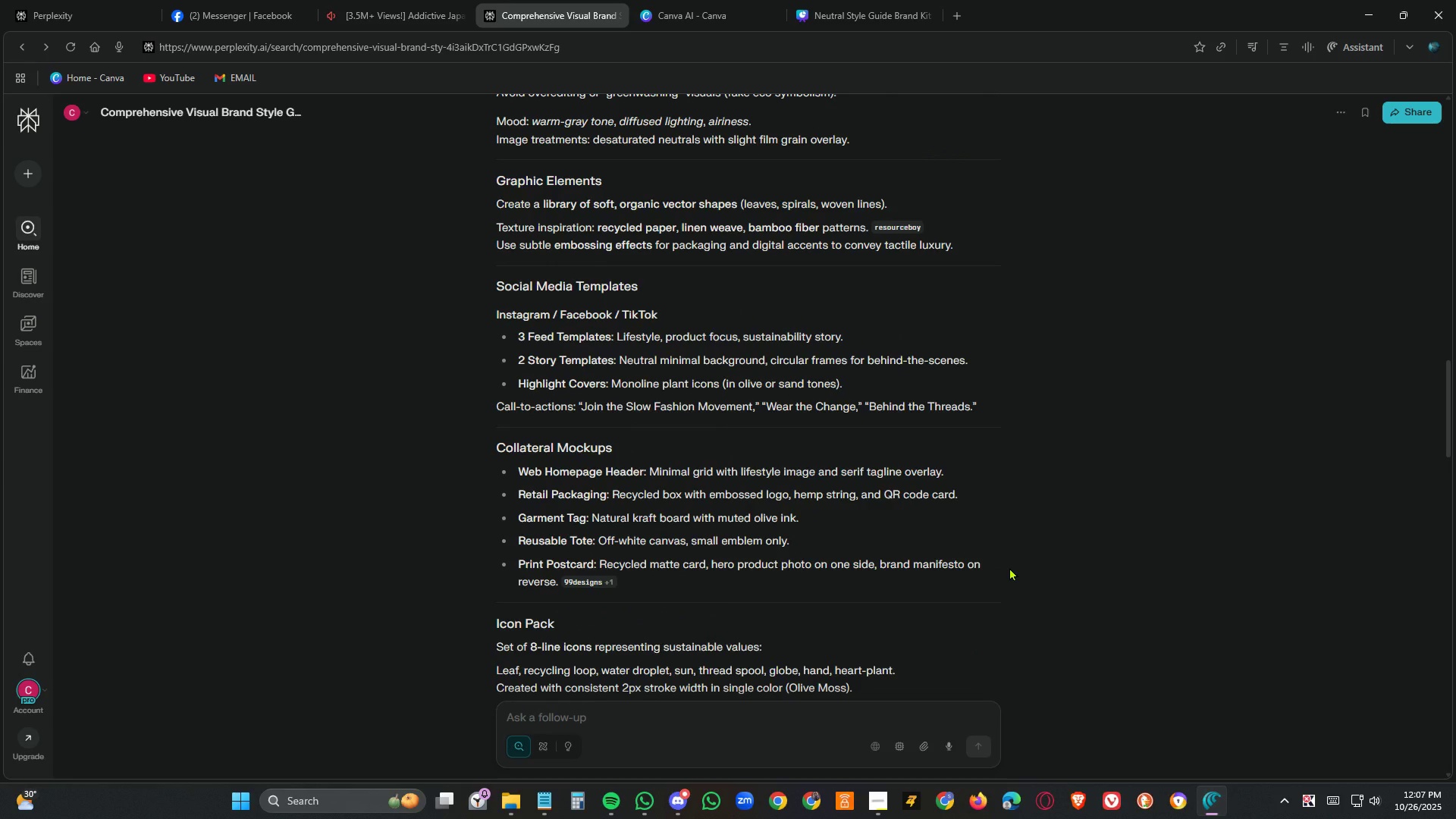 
scroll: coordinate [1009, 566], scroll_direction: down, amount: 3.0
 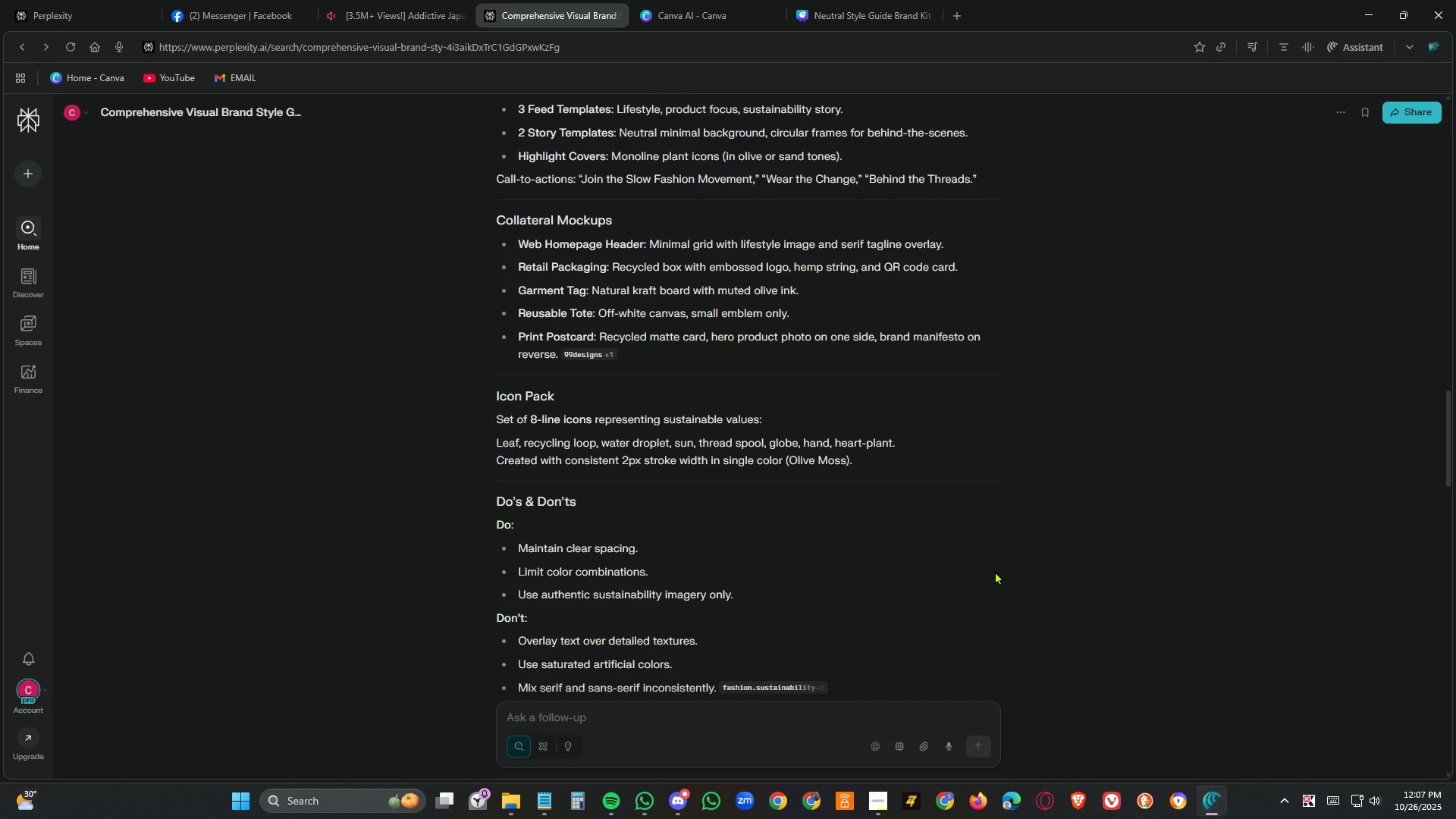 
wait(8.15)
 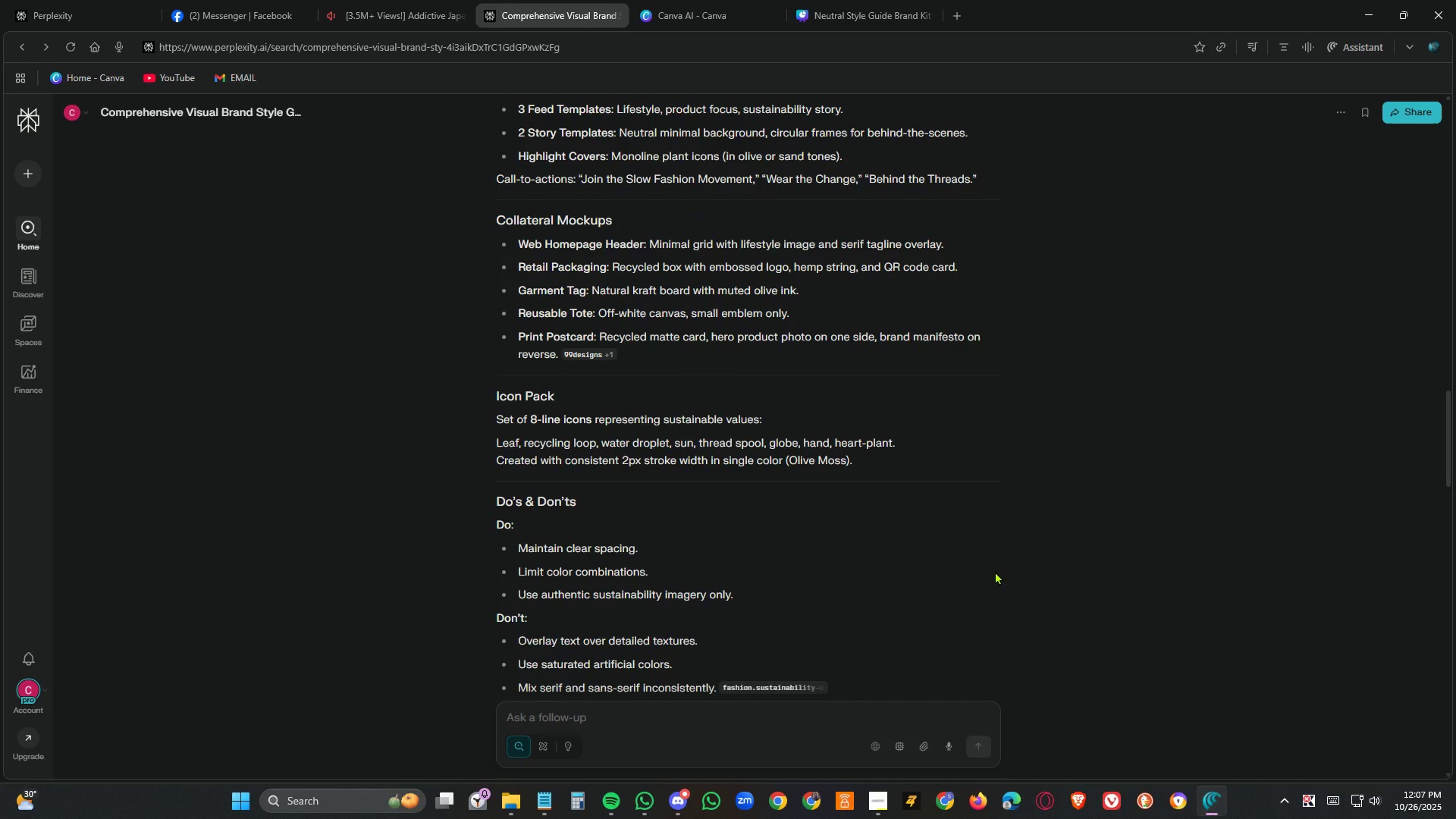 
left_click([857, 13])
 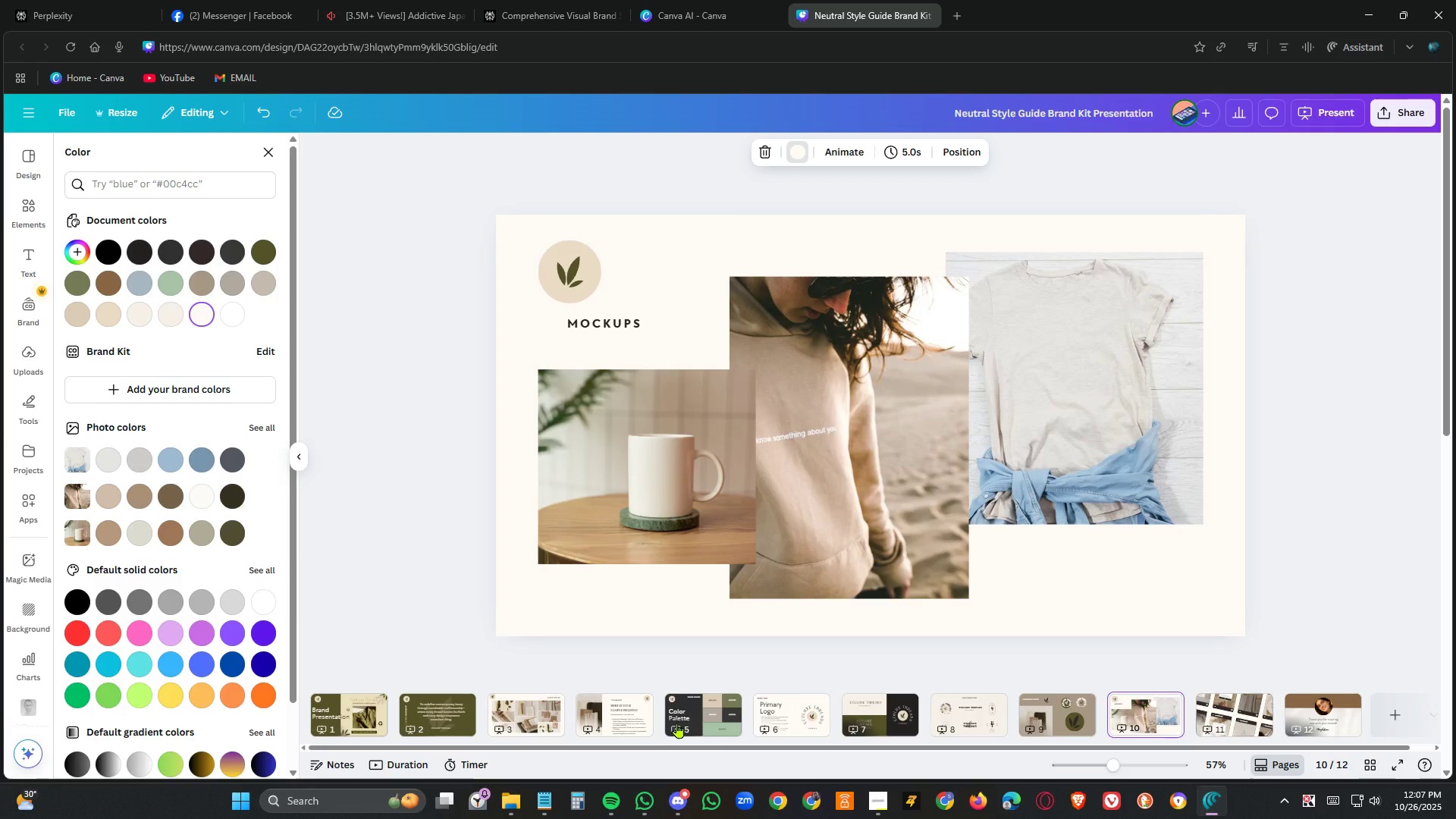 
left_click([677, 723])
 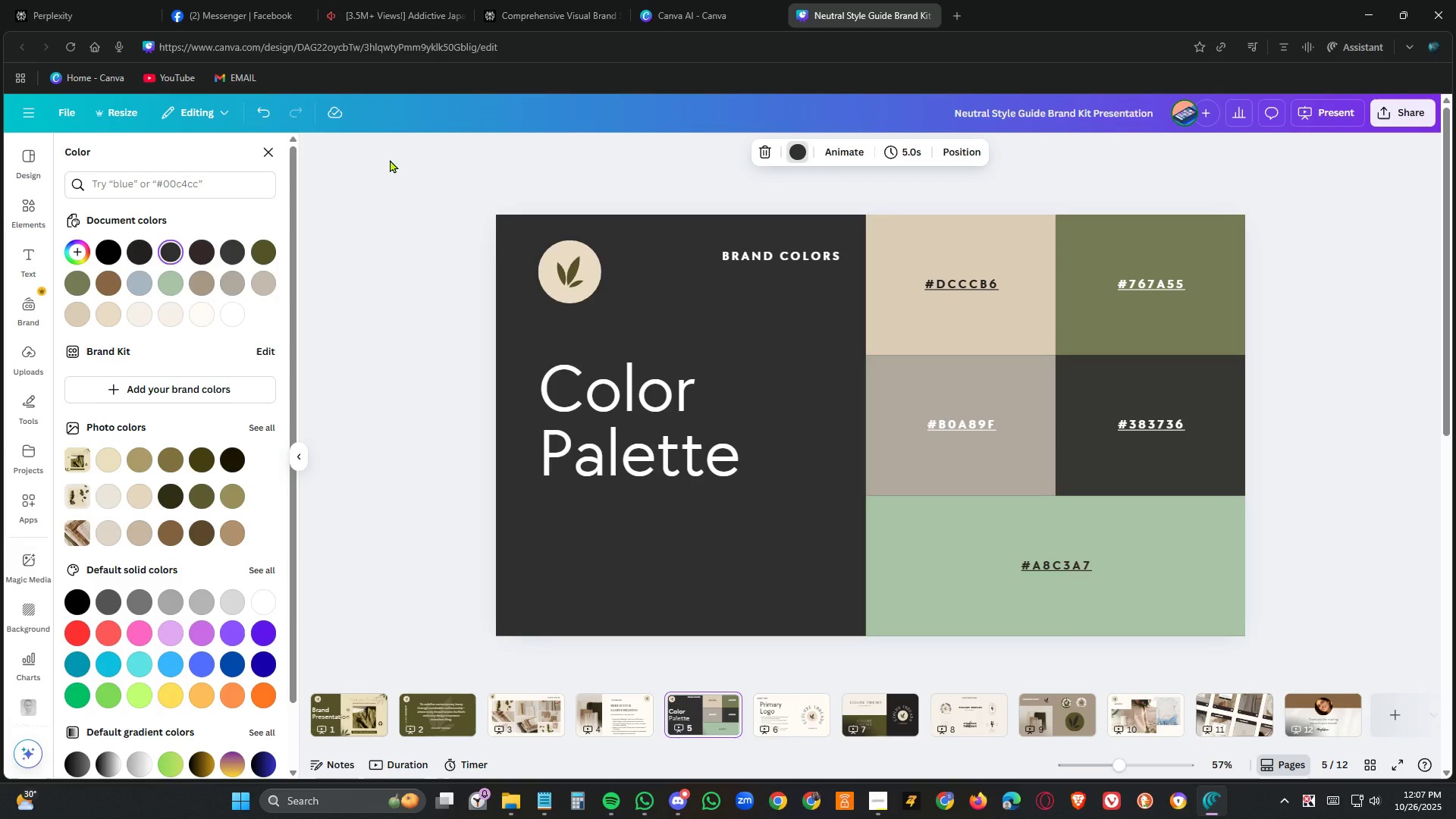 
left_click([560, 0])
 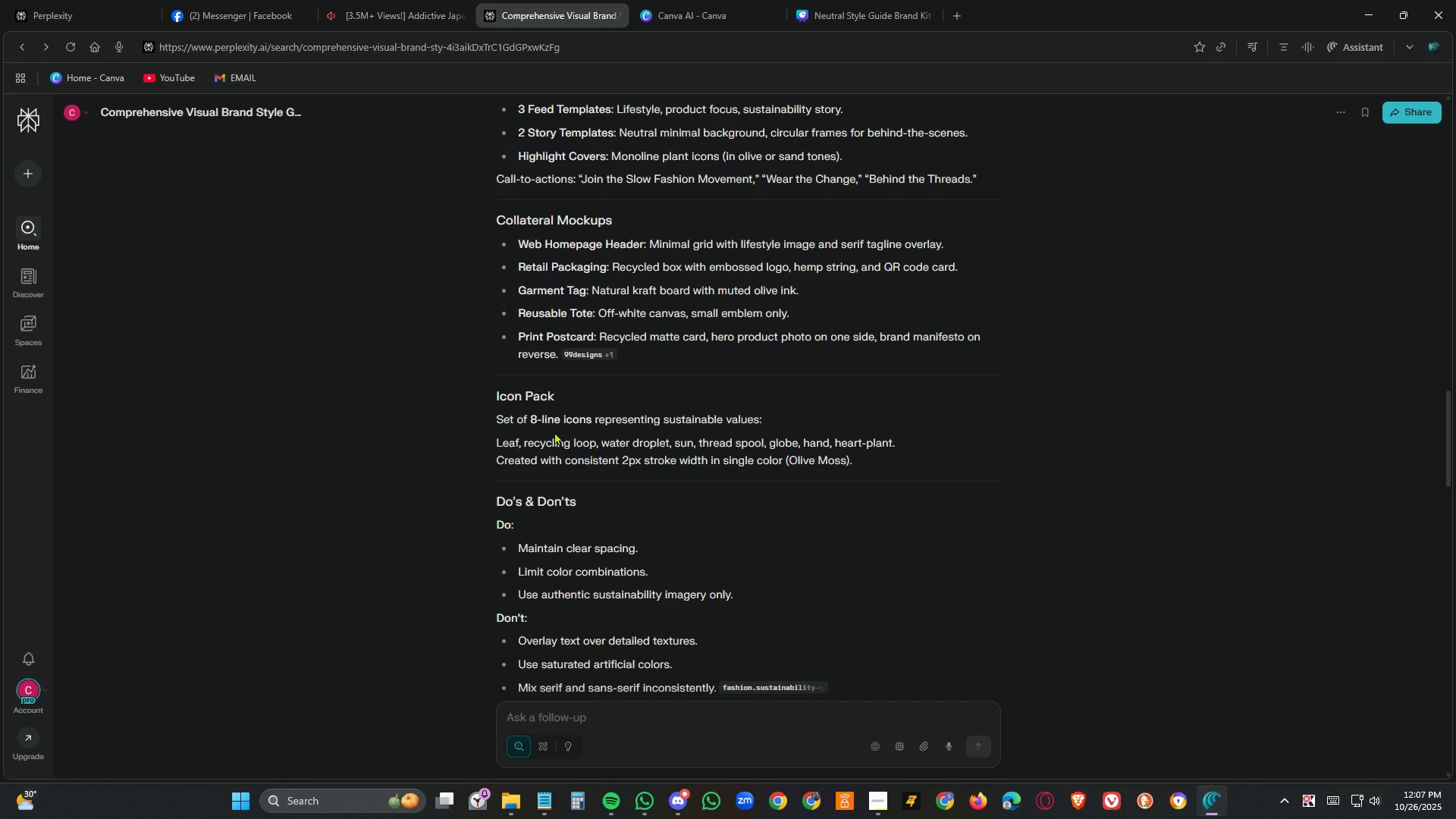 
scroll: coordinate [620, 568], scroll_direction: up, amount: 17.0
 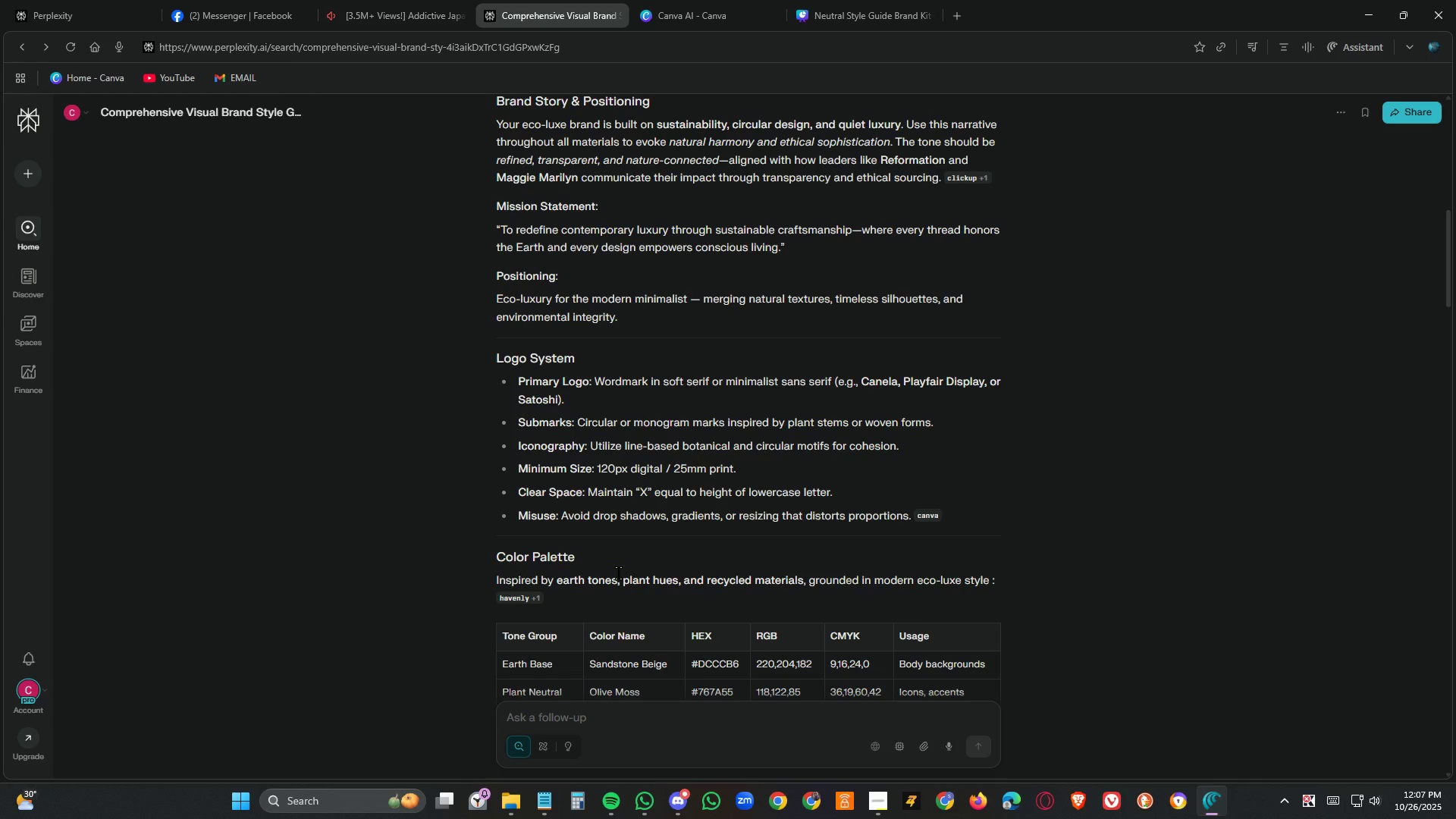 
wait(6.38)
 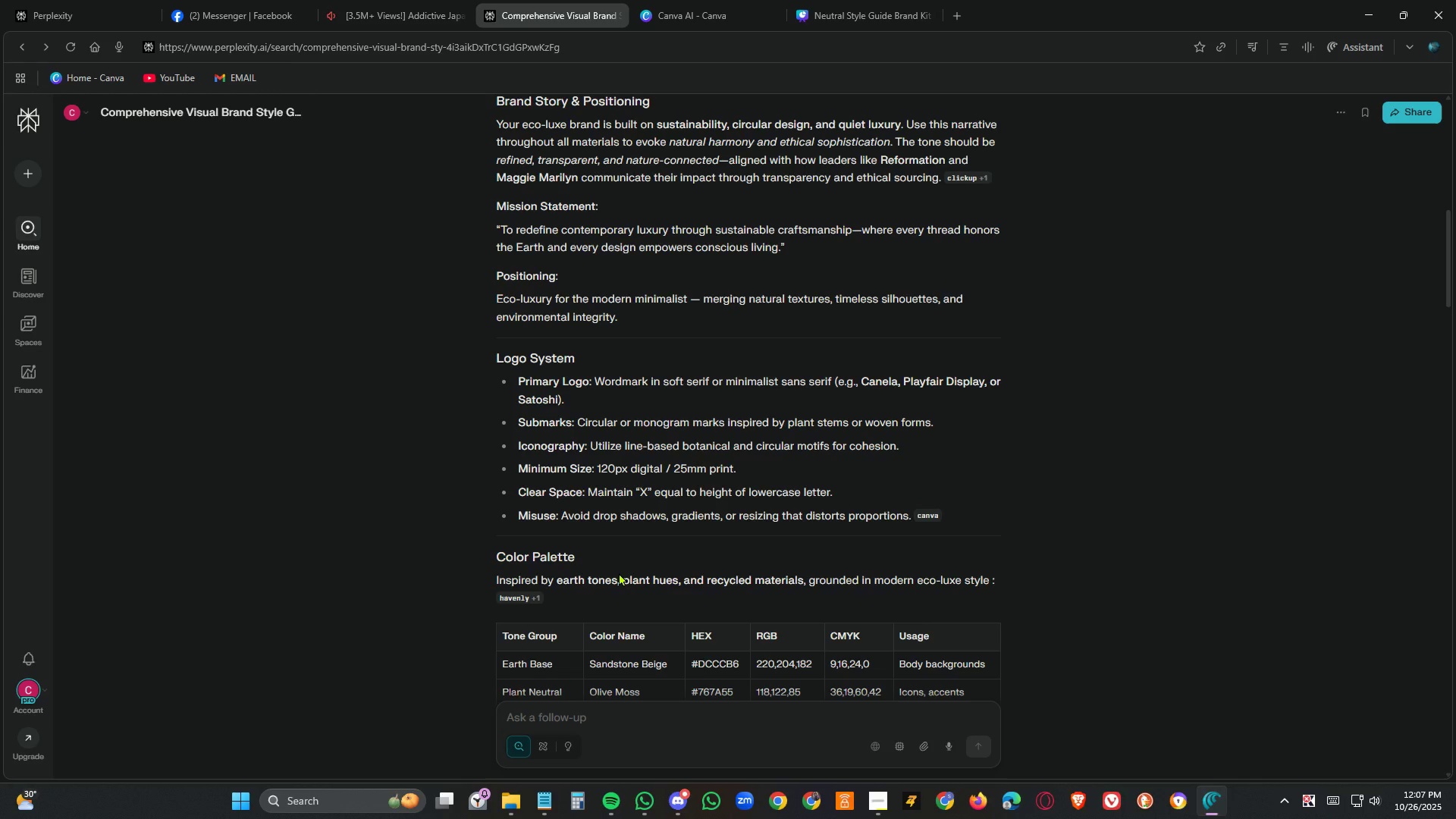 
scroll: coordinate [617, 576], scroll_direction: up, amount: 2.0
 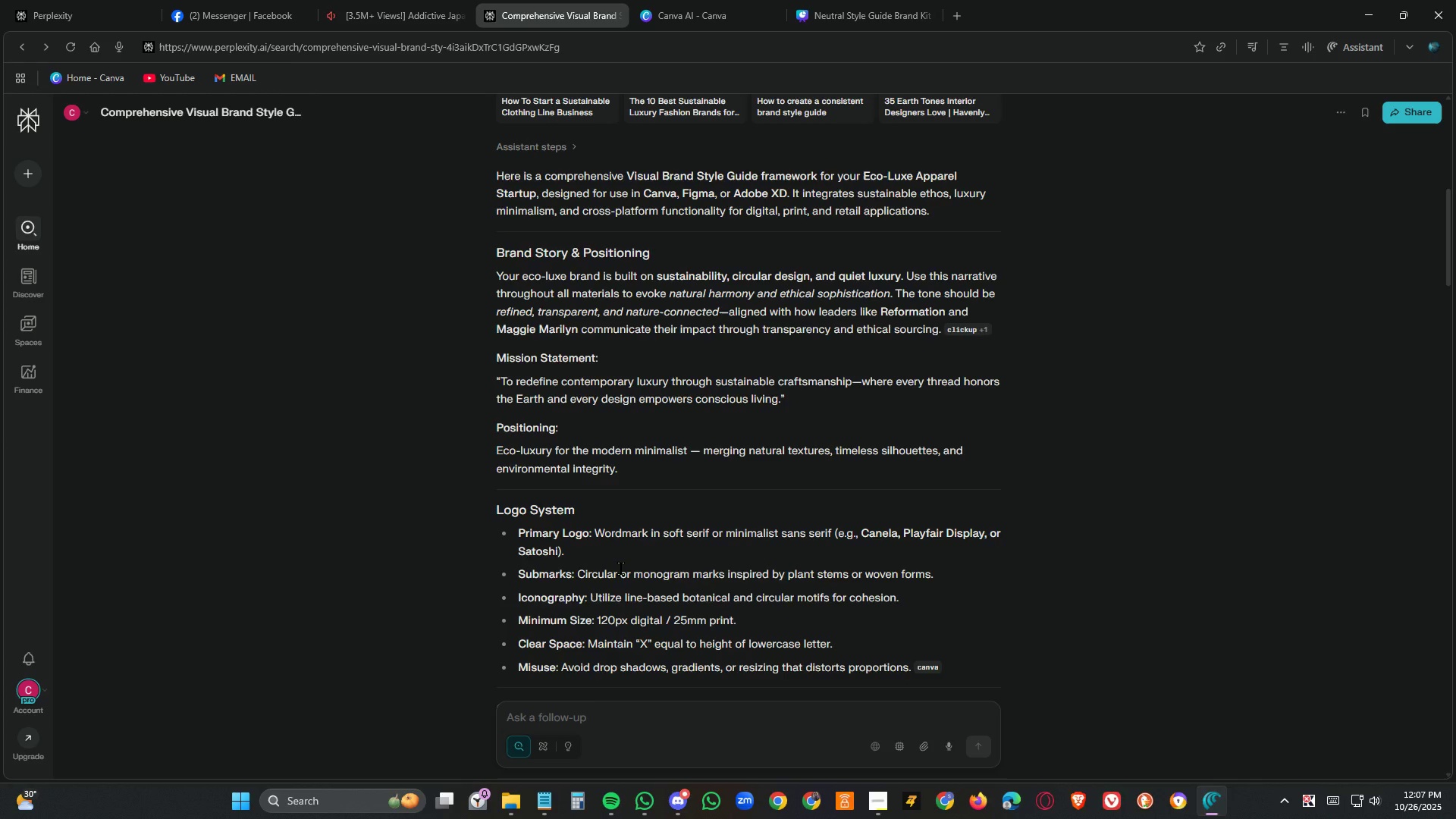 
wait(7.52)
 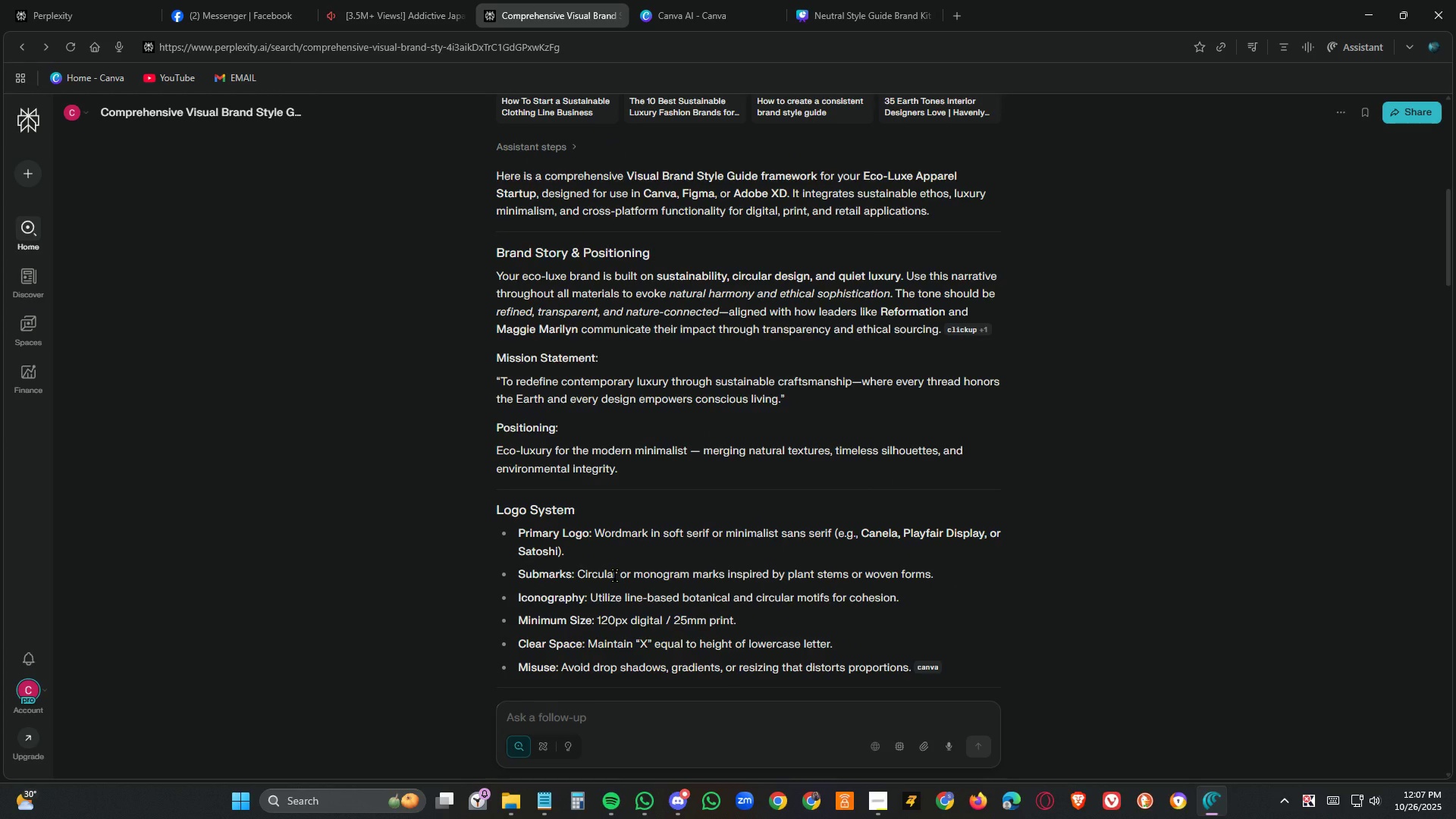 
key(Space)
 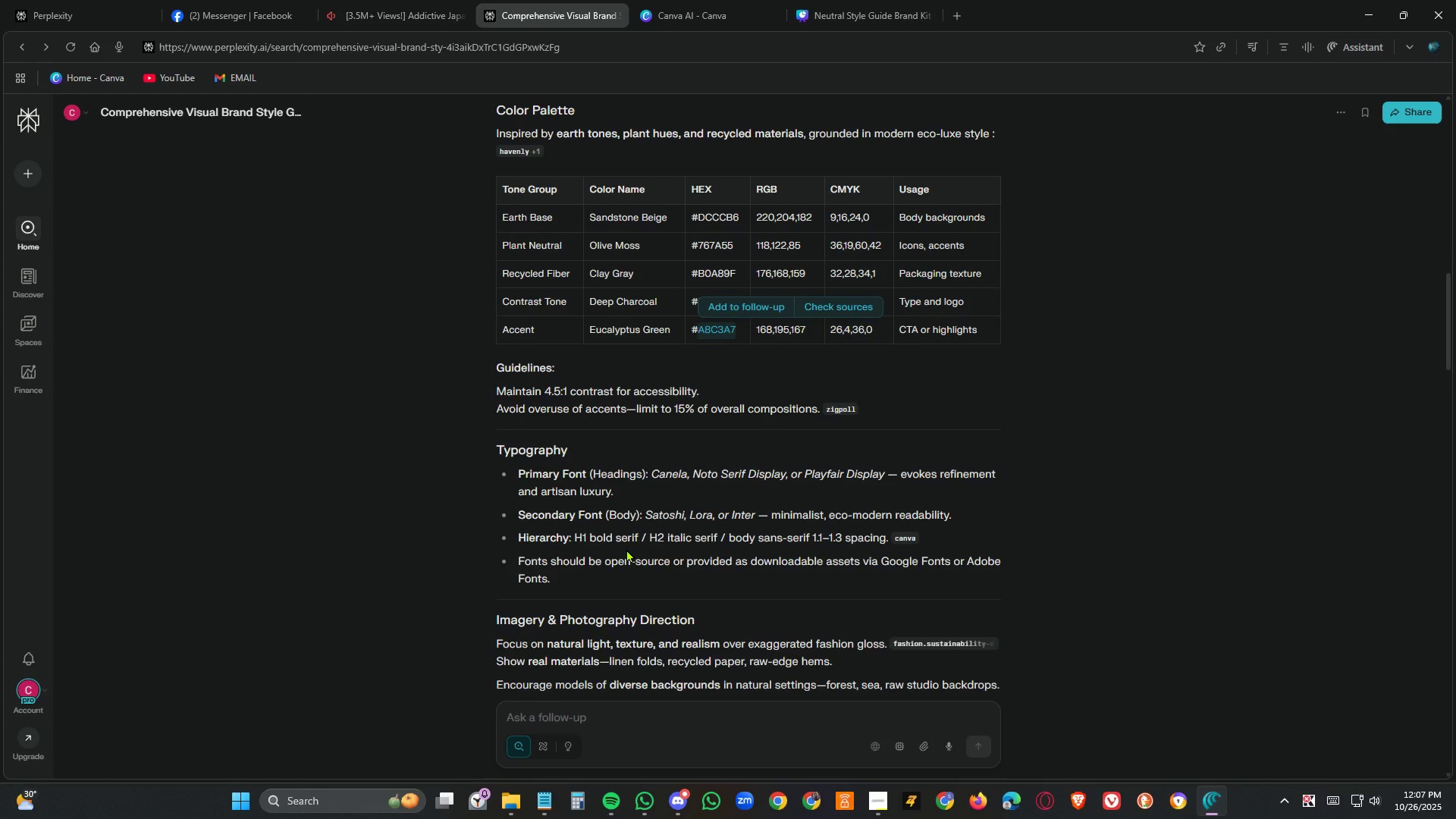 
key(Space)
 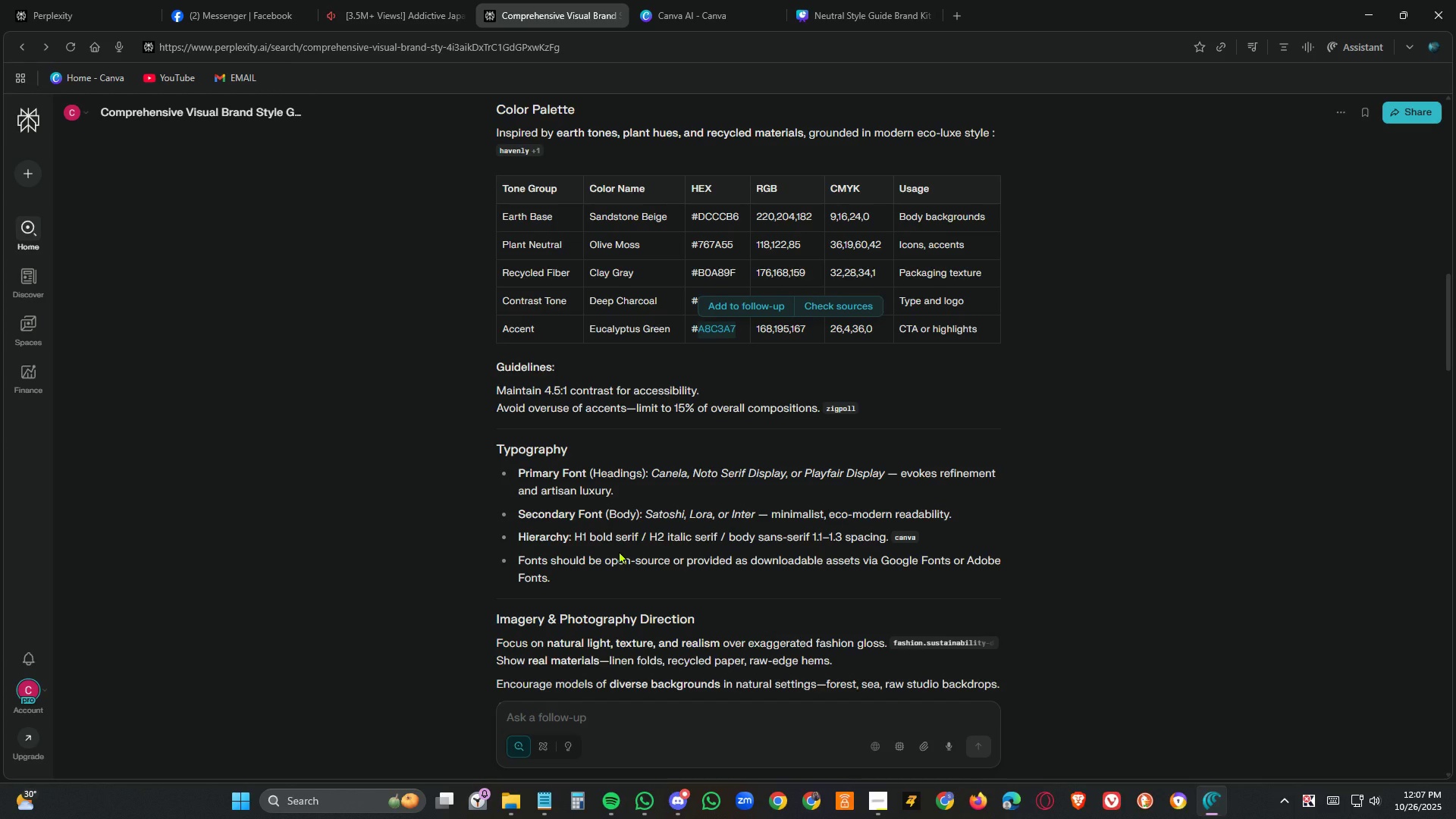 
scroll: coordinate [619, 551], scroll_direction: up, amount: 5.0
 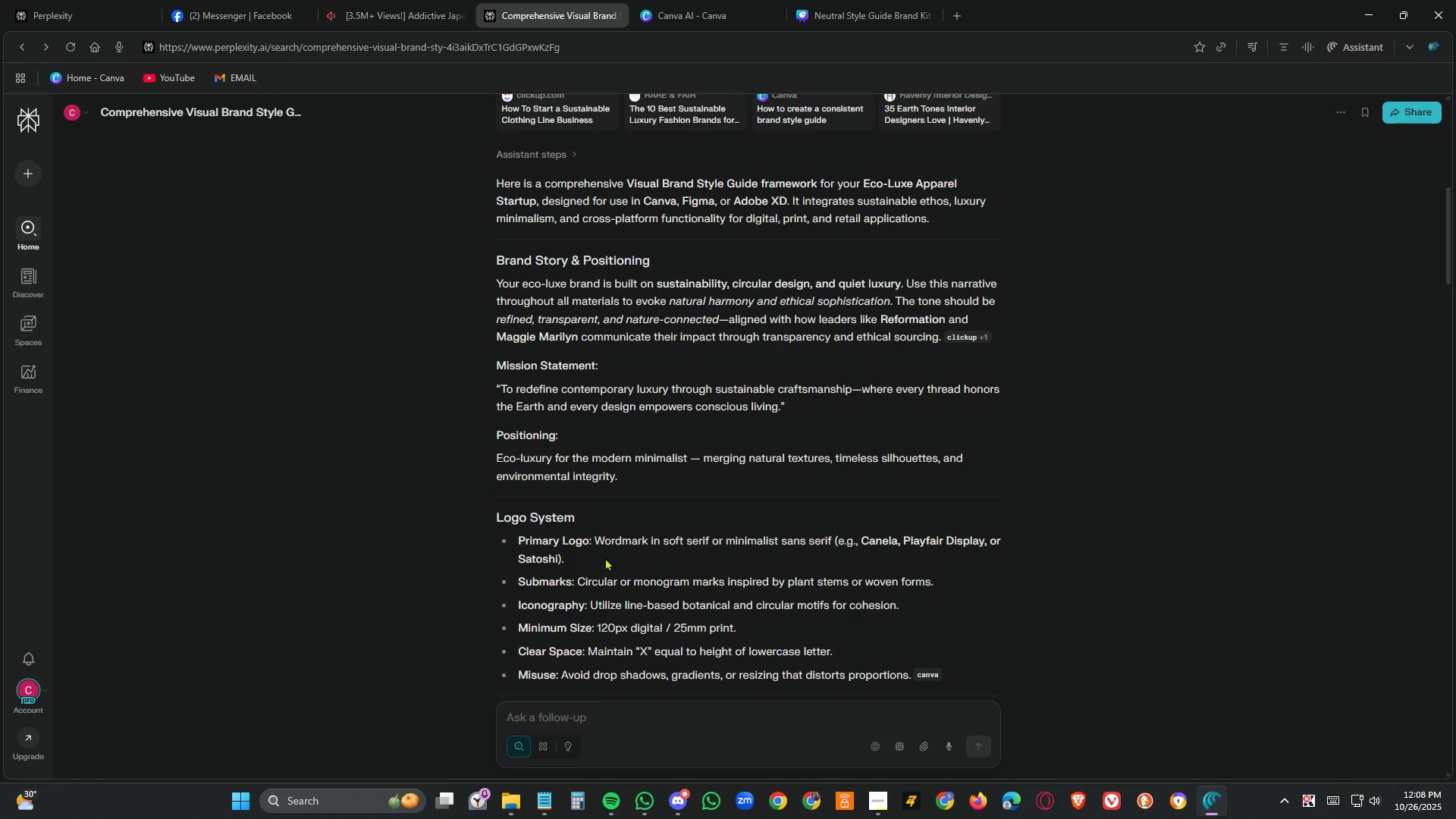 
wait(45.42)
 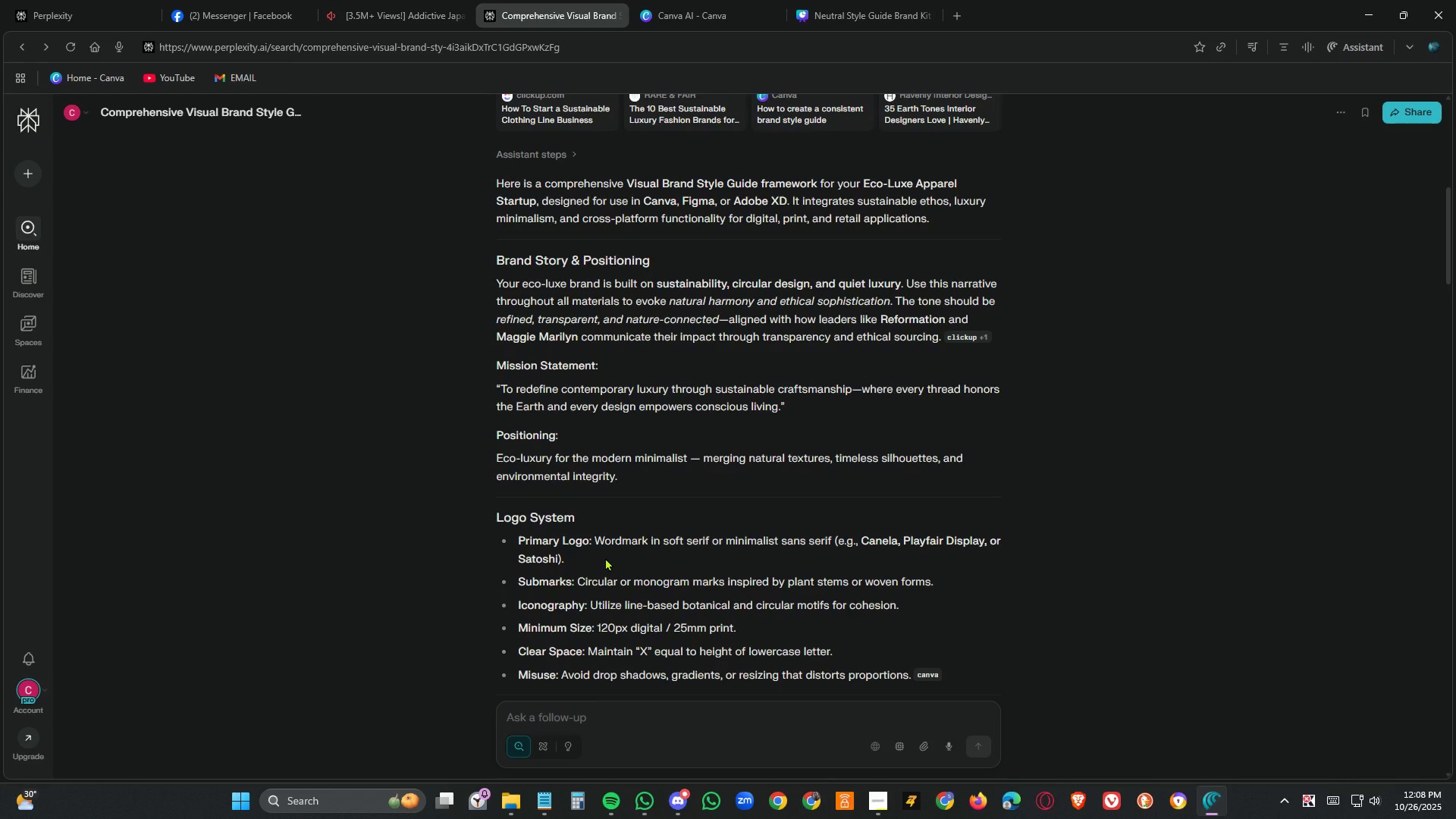 
scroll: coordinate [714, 381], scroll_direction: up, amount: 1.0
 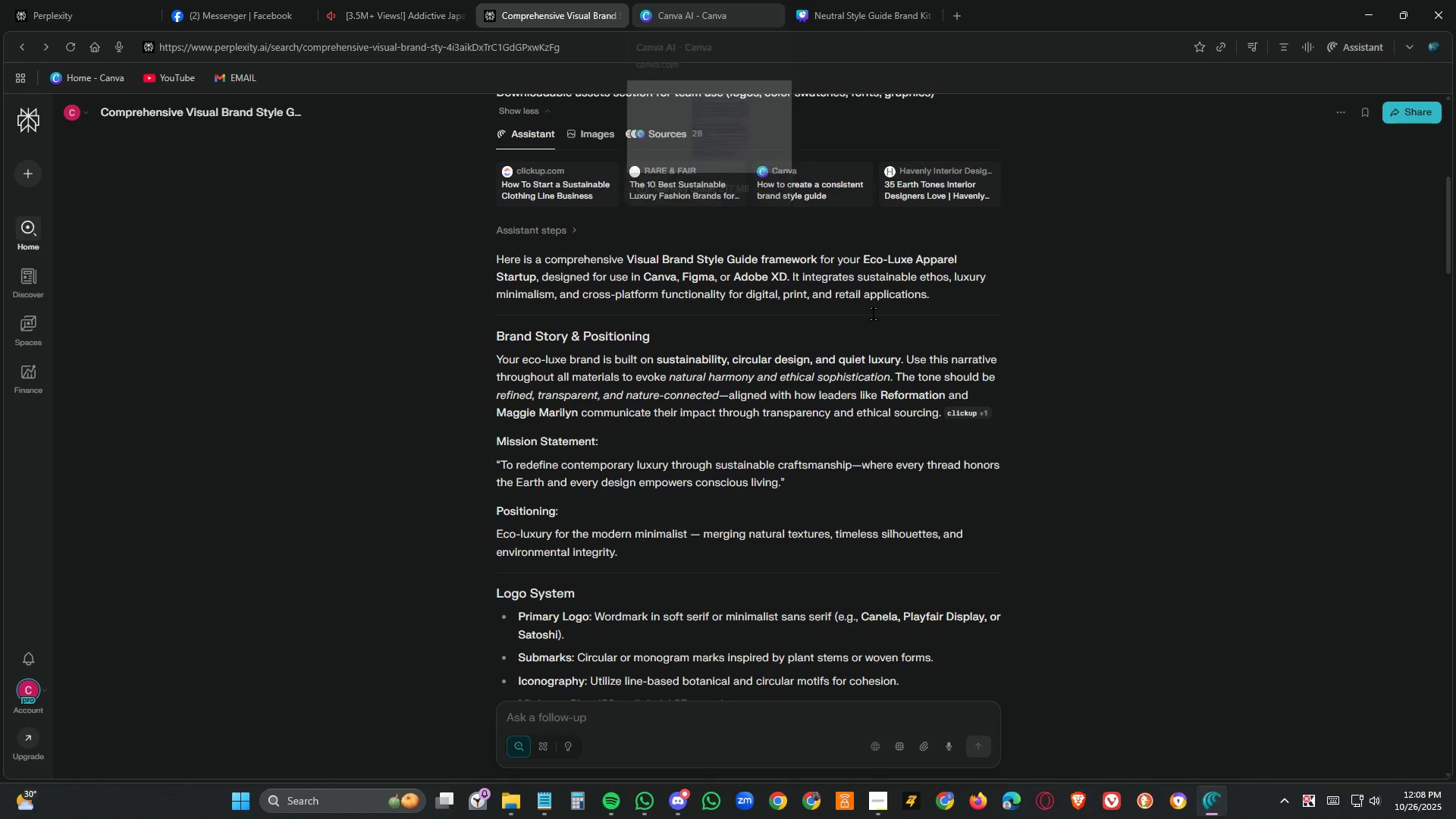 
wait(5.85)
 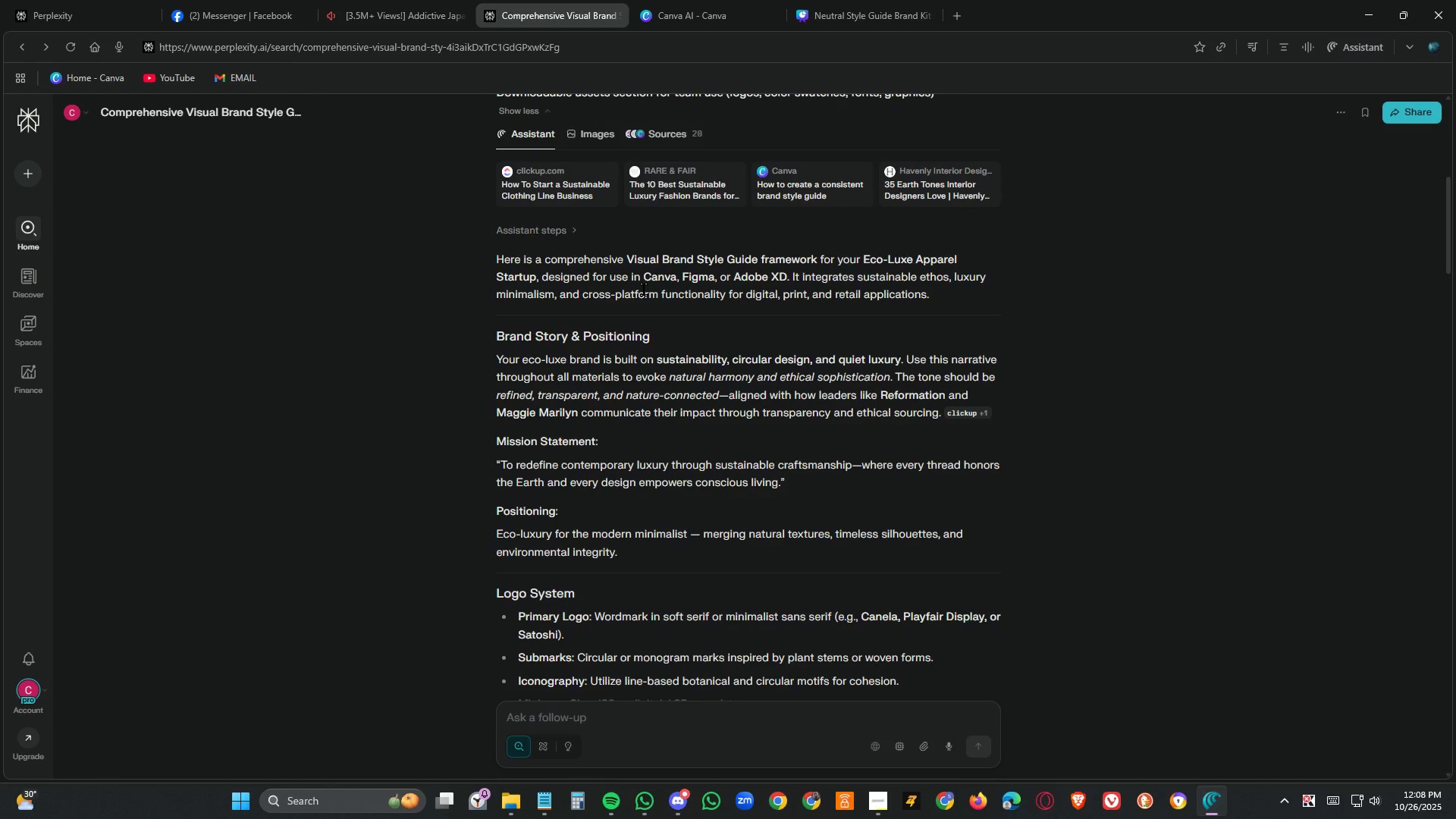 
scroll: coordinate [1058, 514], scroll_direction: up, amount: 1.0
 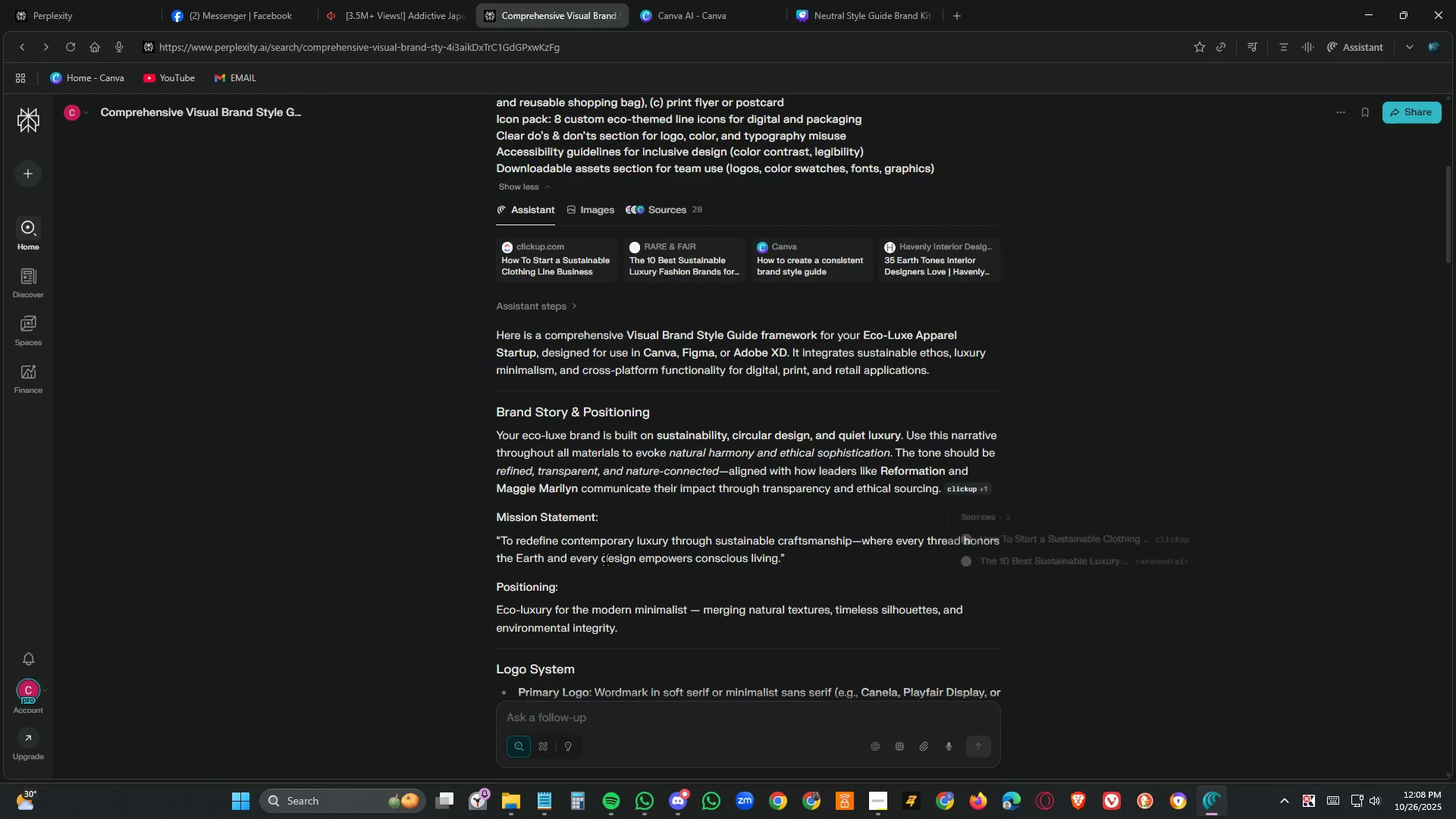 
wait(5.28)
 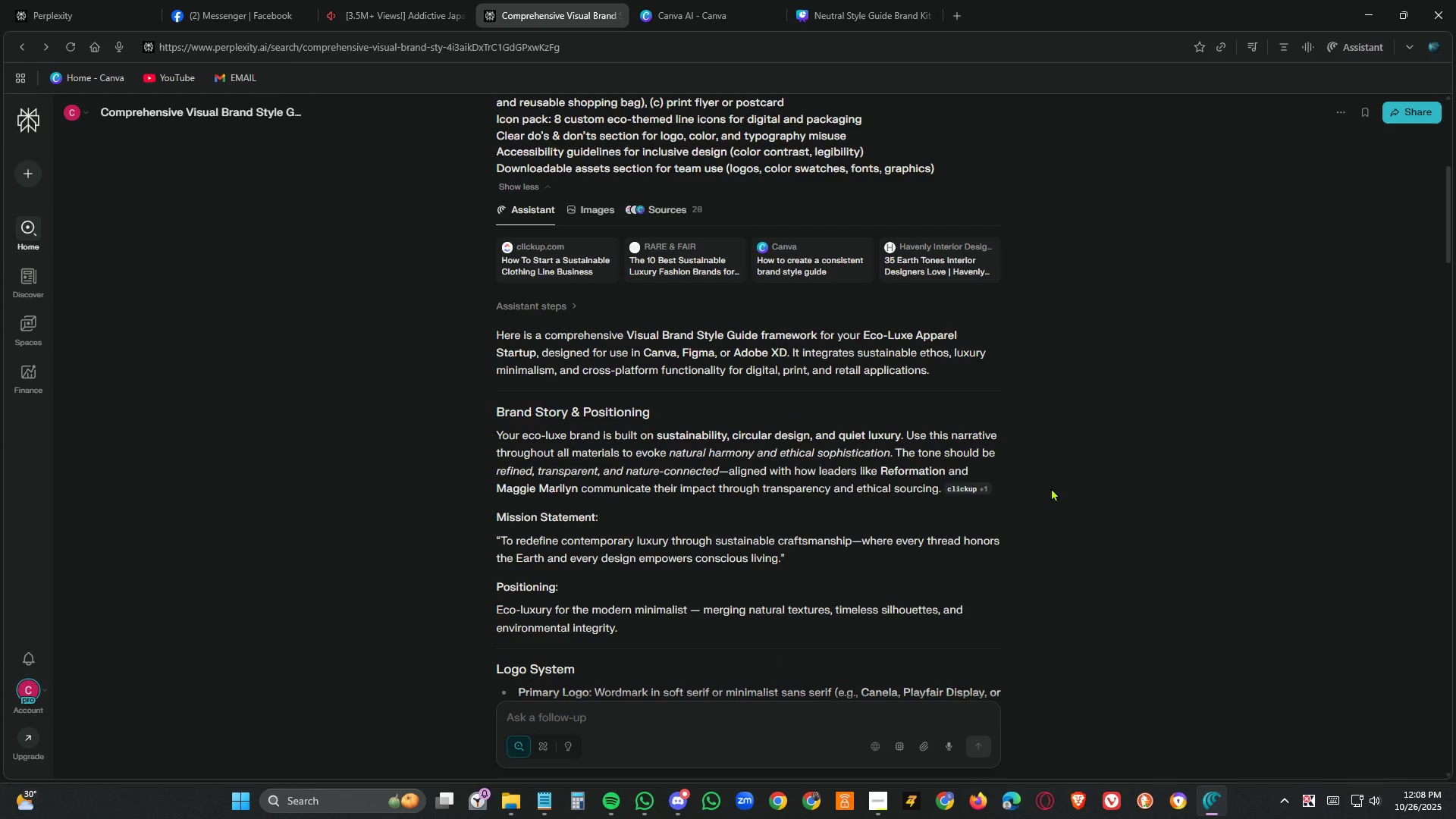 
mouse_move([961, 489])
 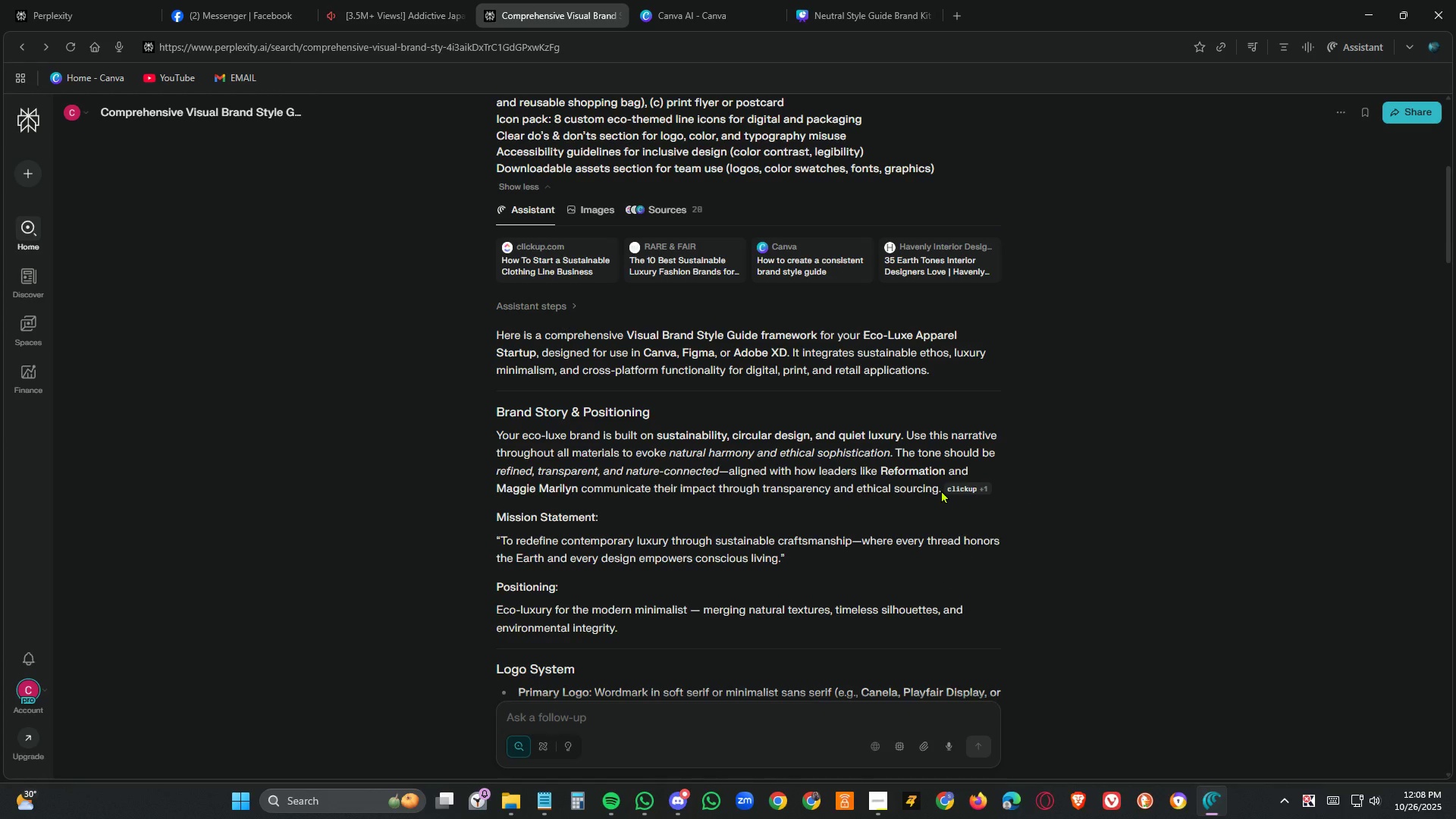 
left_click_drag(start_coordinate=[941, 490], to_coordinate=[487, 407])
 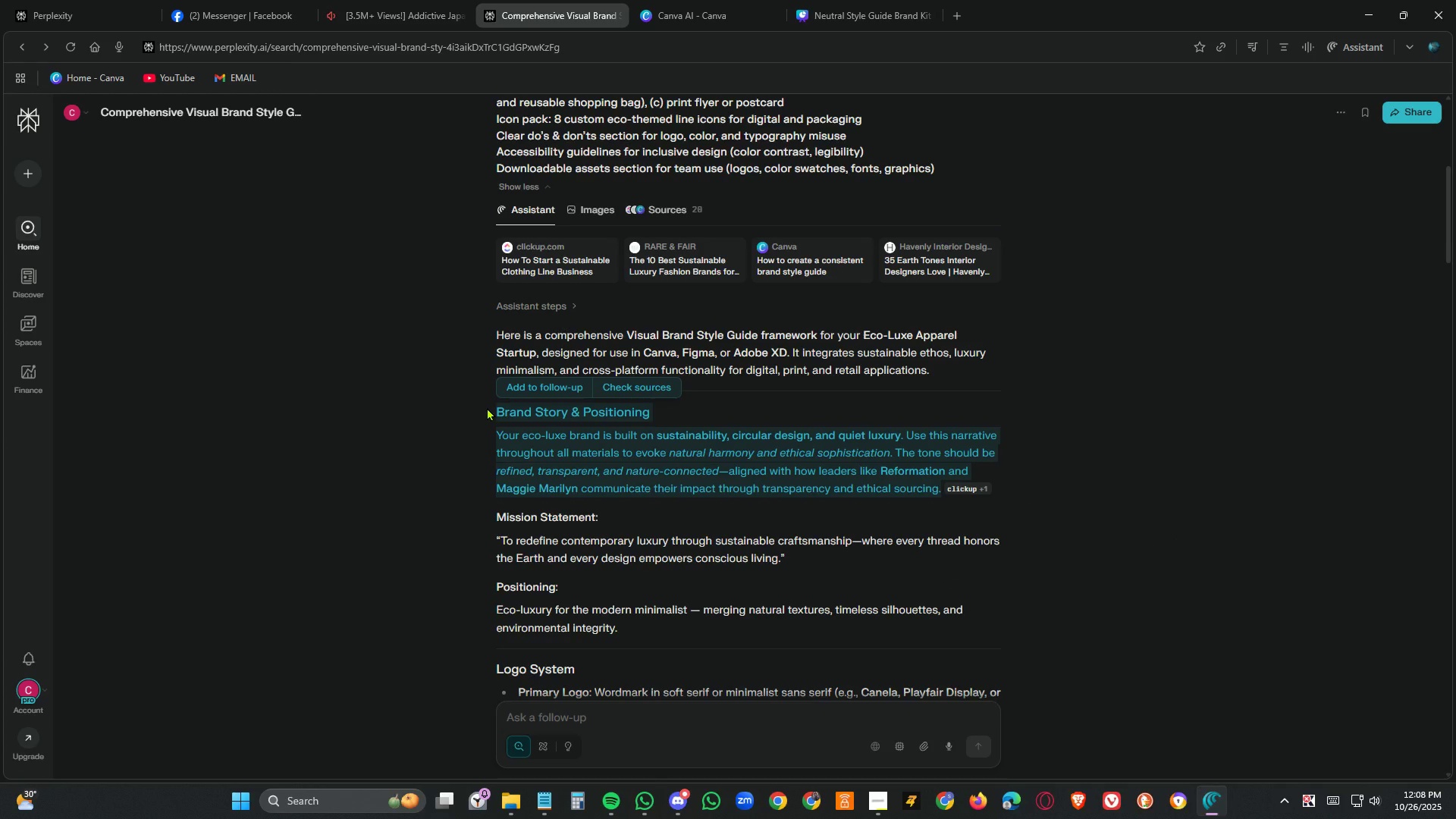 
key(Control+C)
 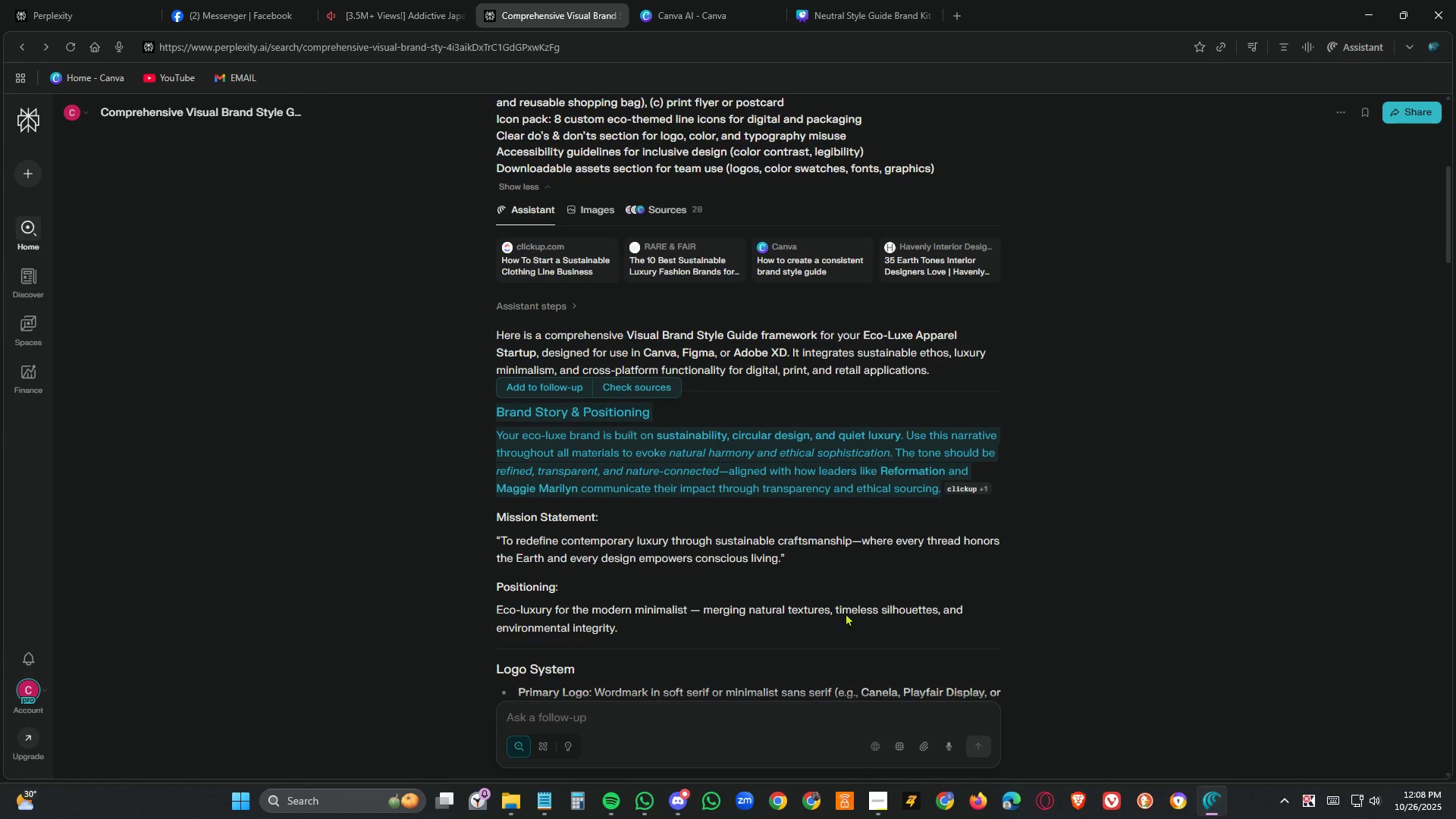 
left_click([905, 15])
 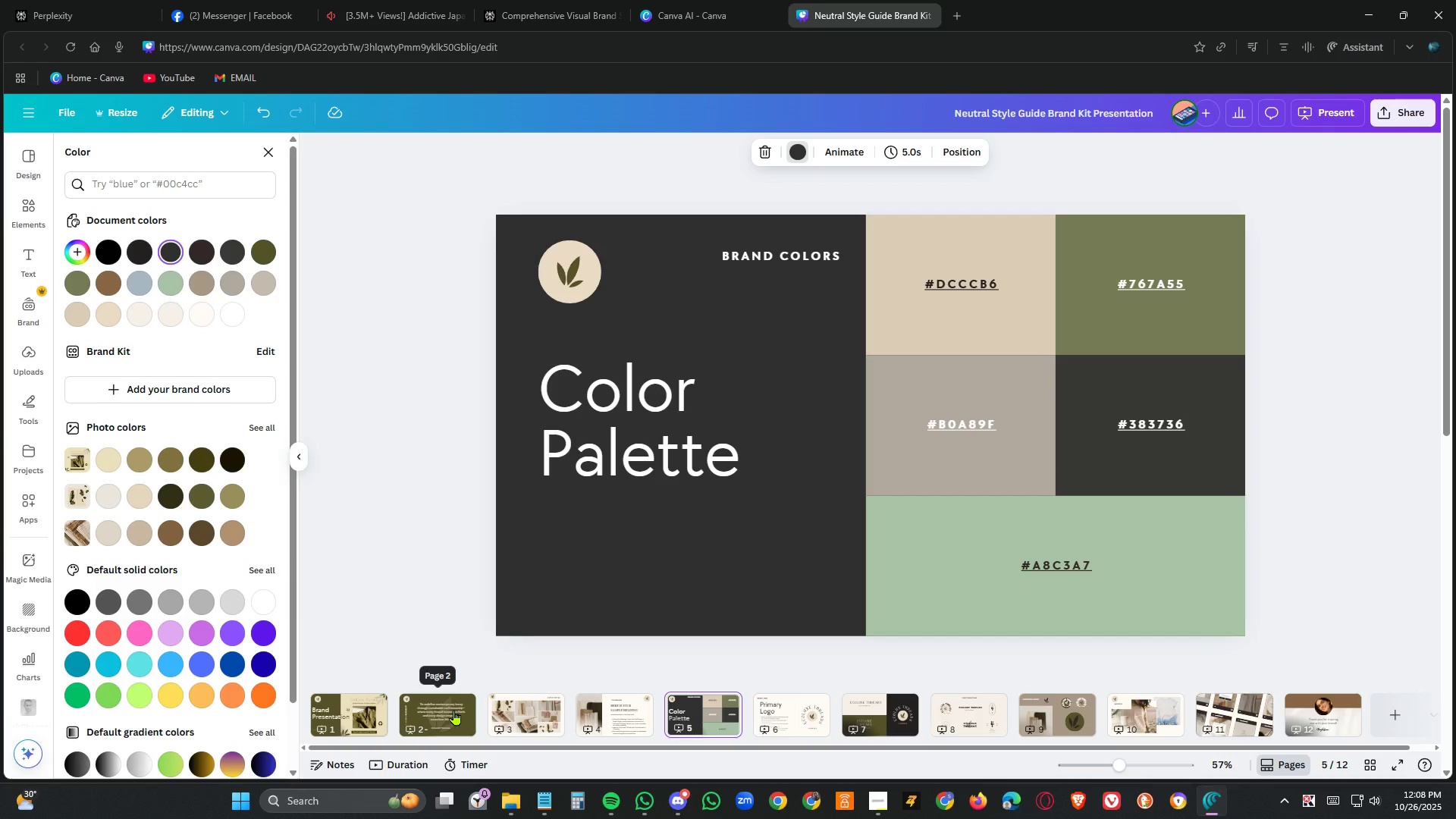 
left_click([454, 710])
 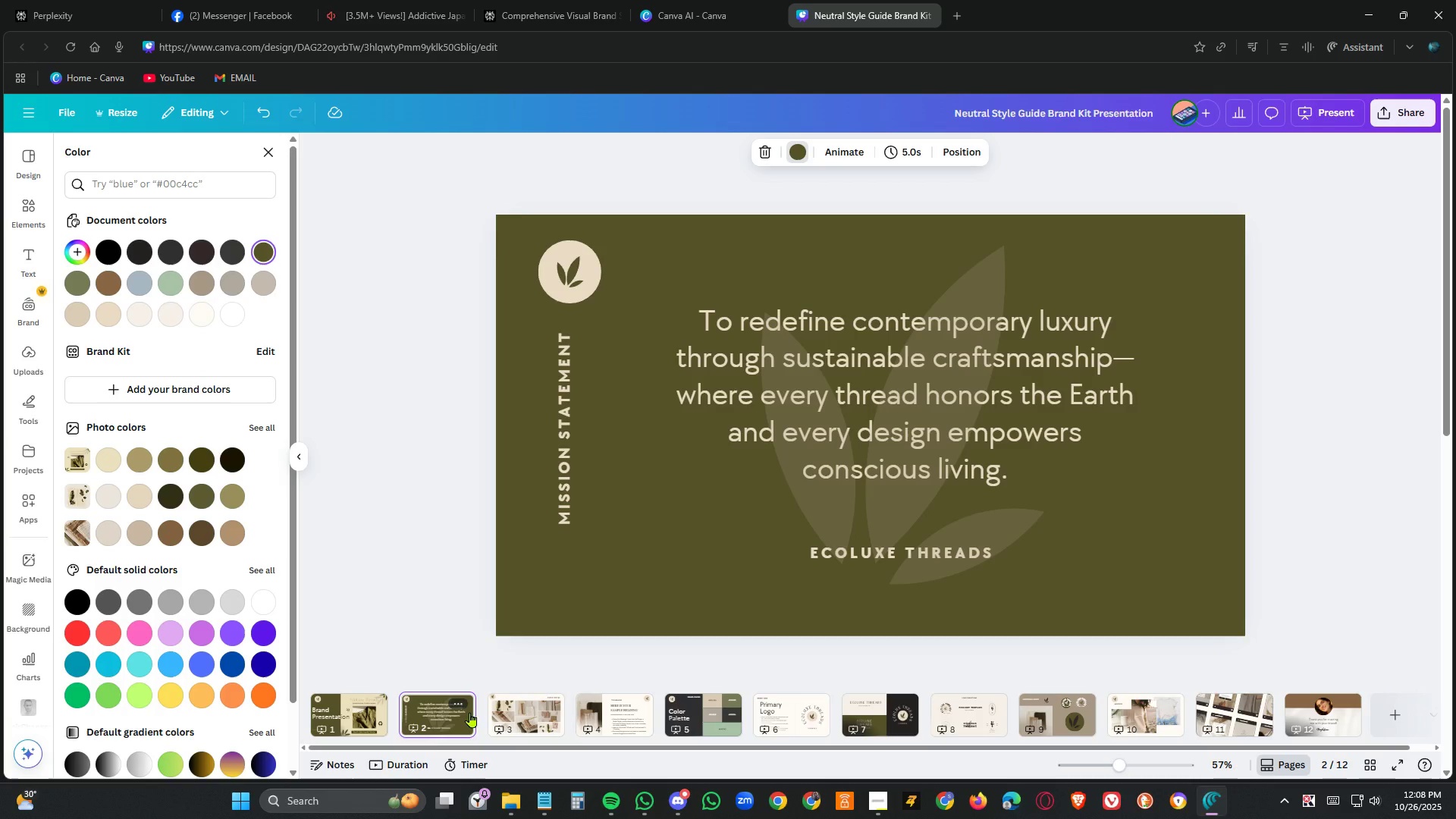 
wait(9.91)
 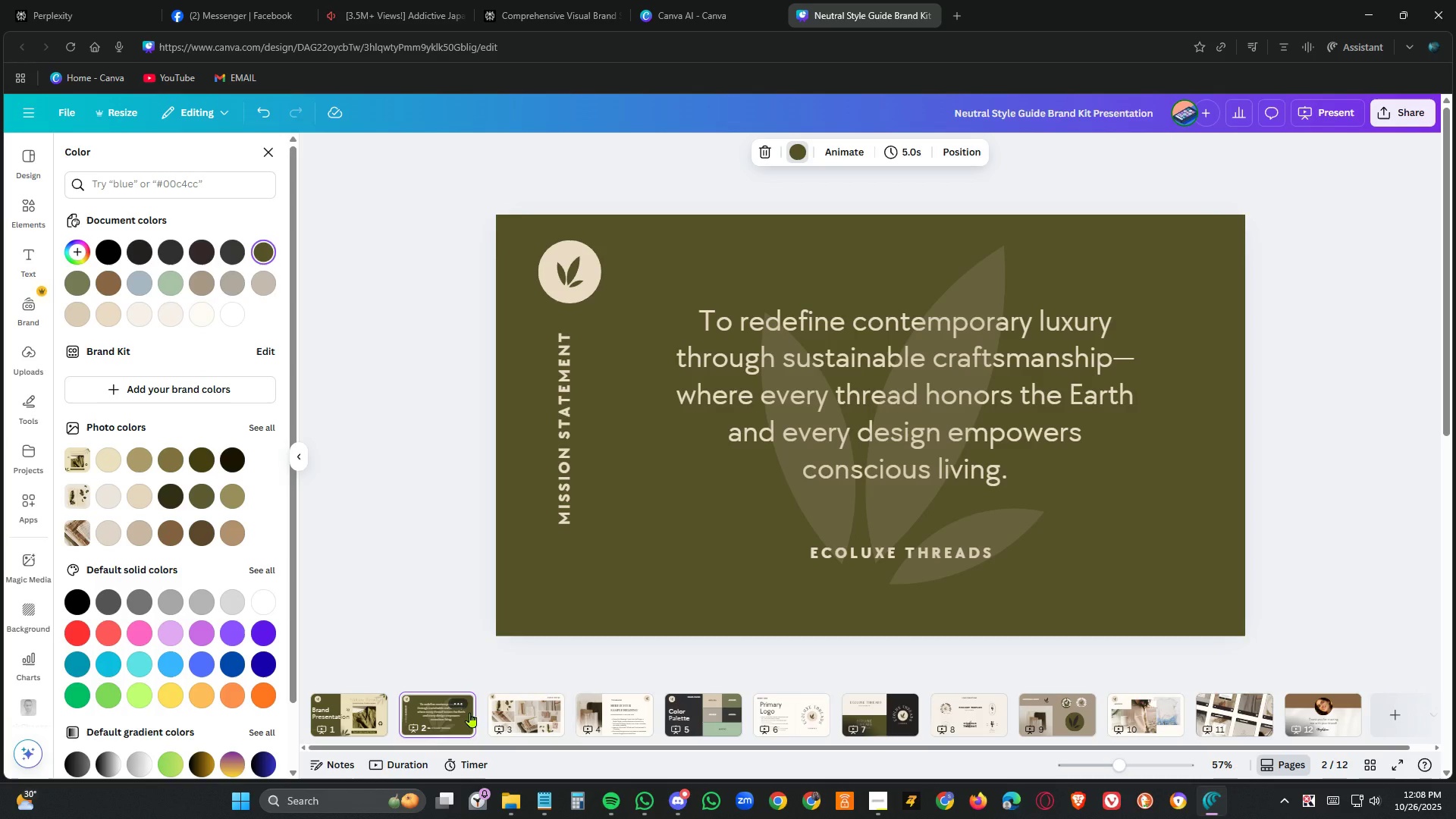 
left_click([461, 704])
 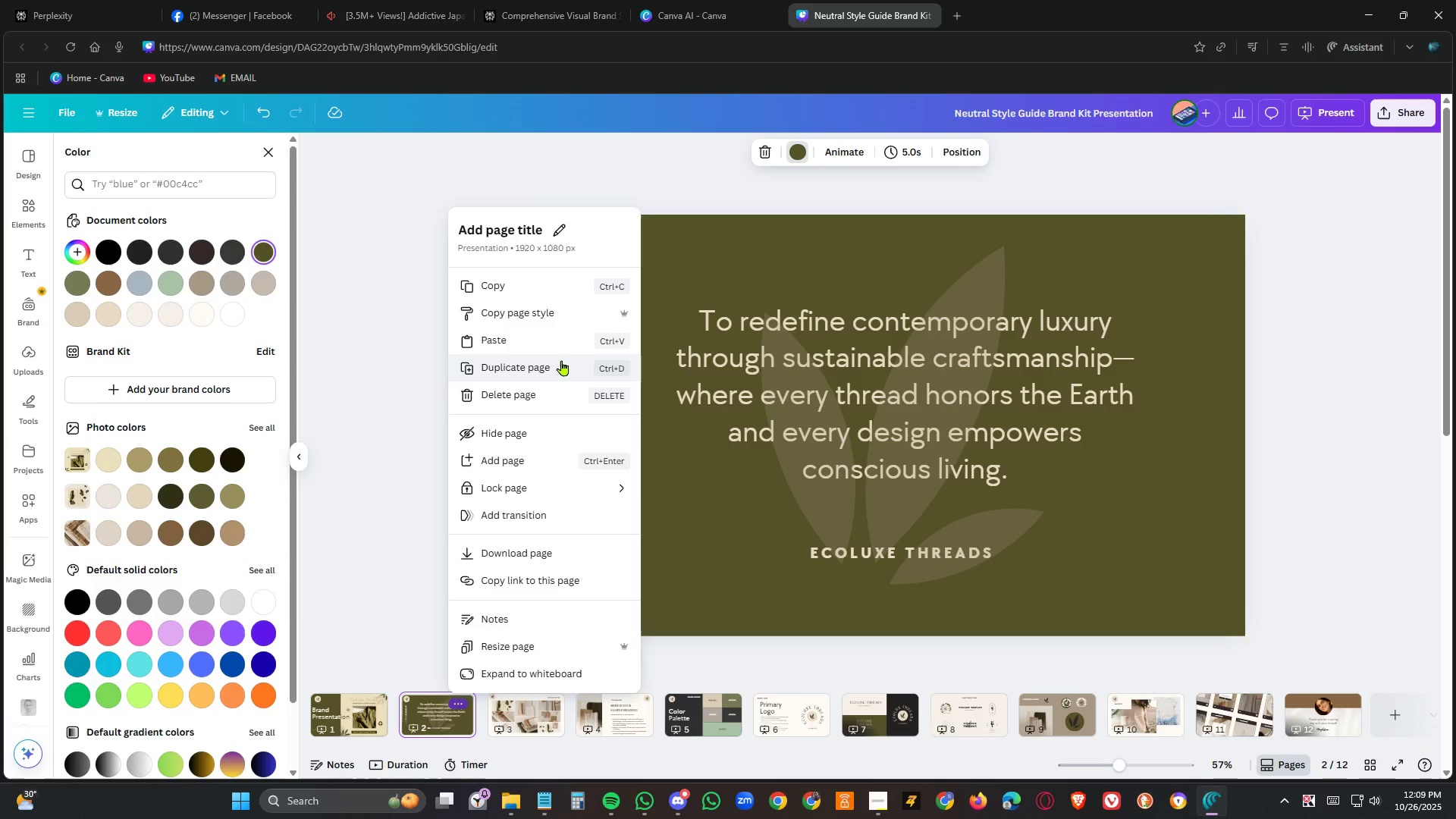 
left_click([562, 360])
 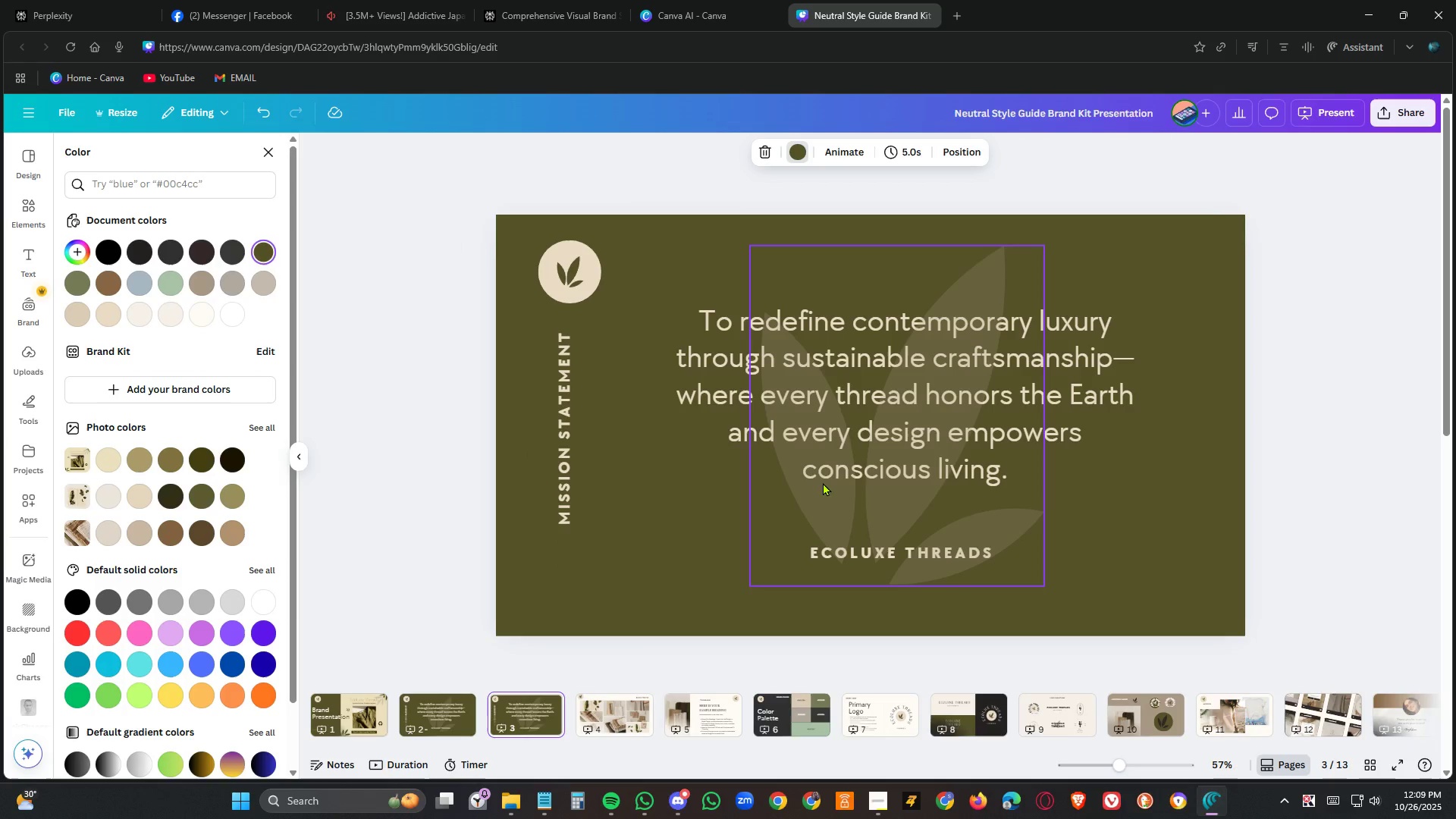 
left_click([823, 482])
 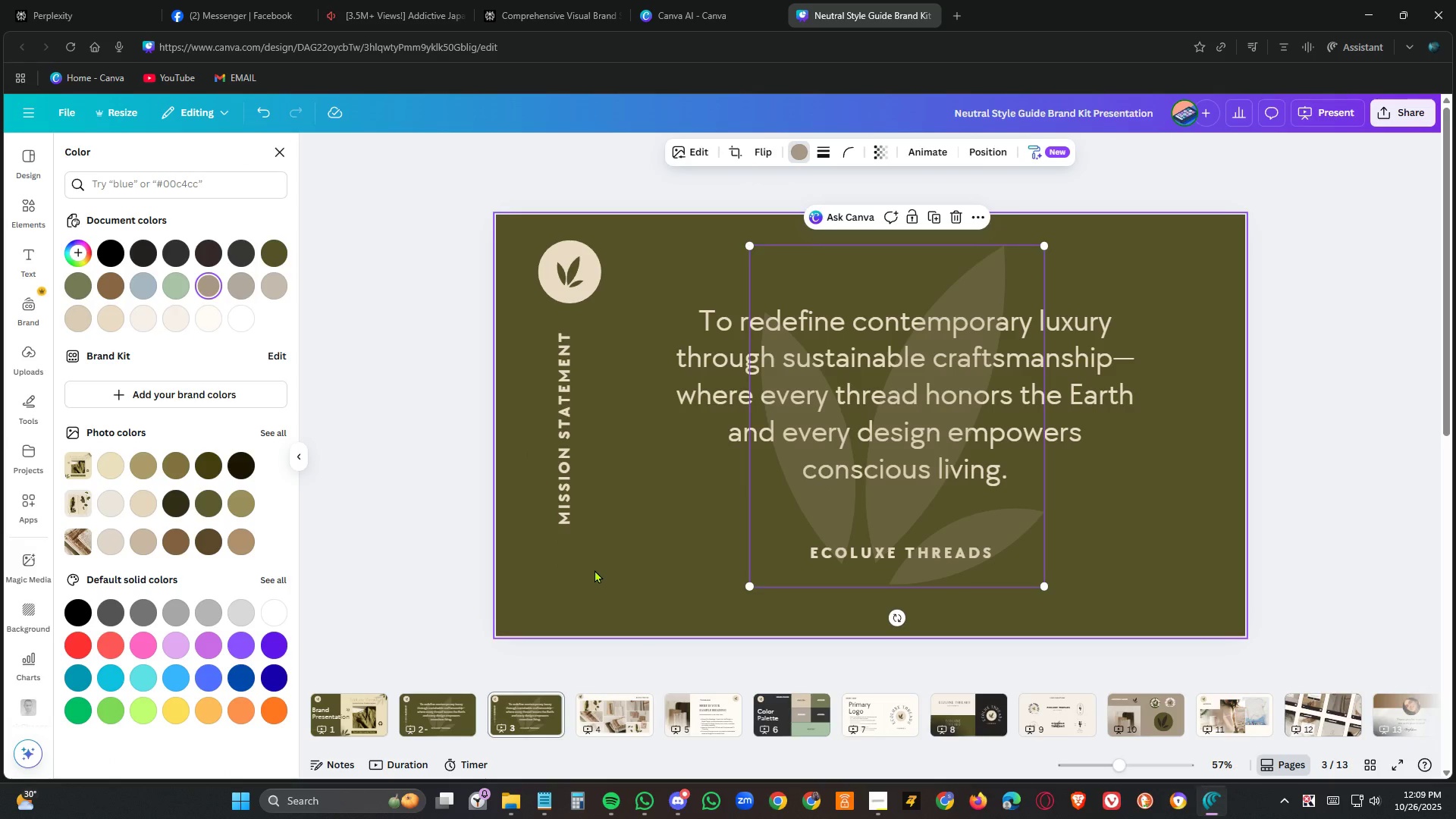 
left_click([595, 570])
 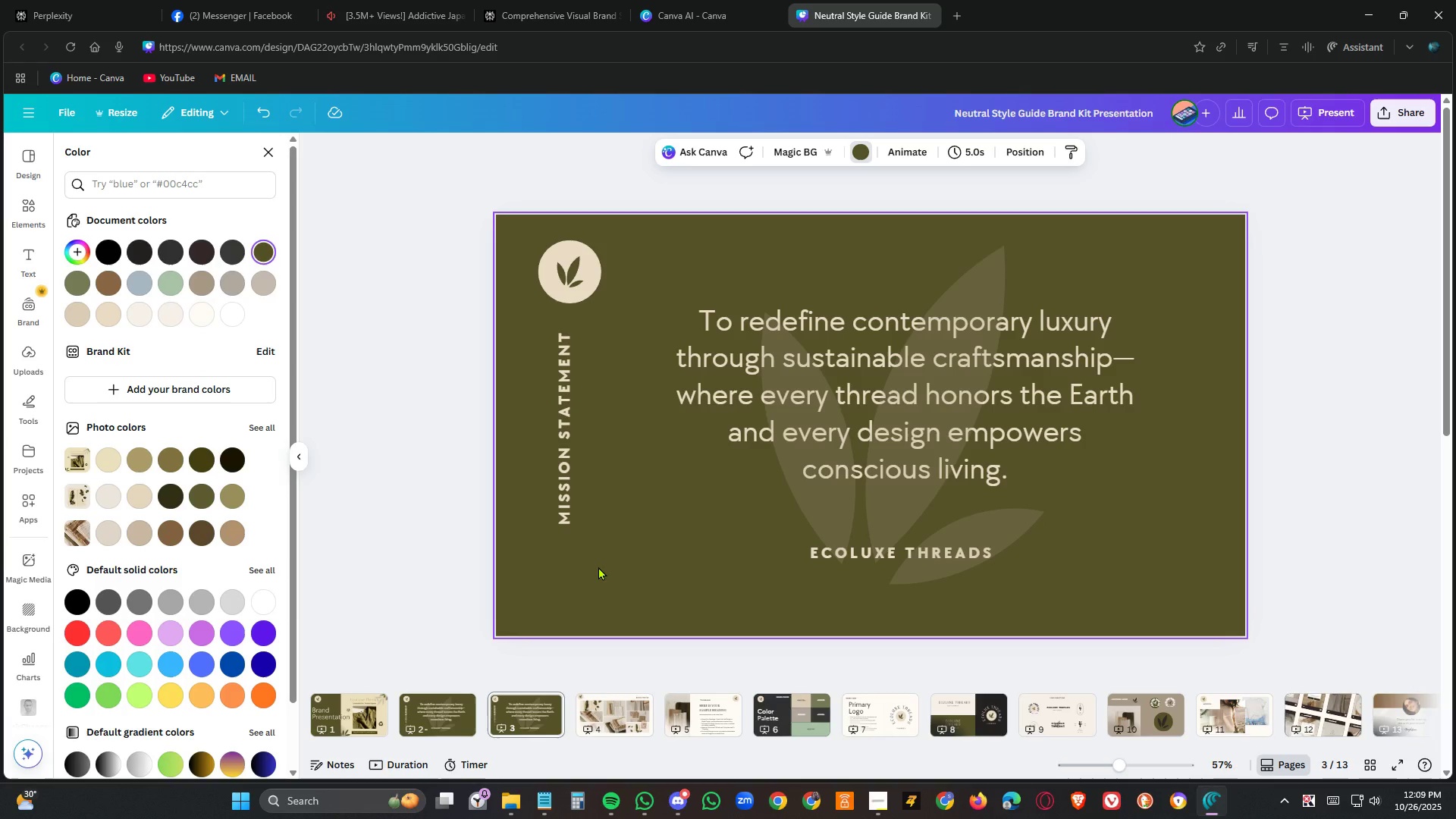 
wait(14.79)
 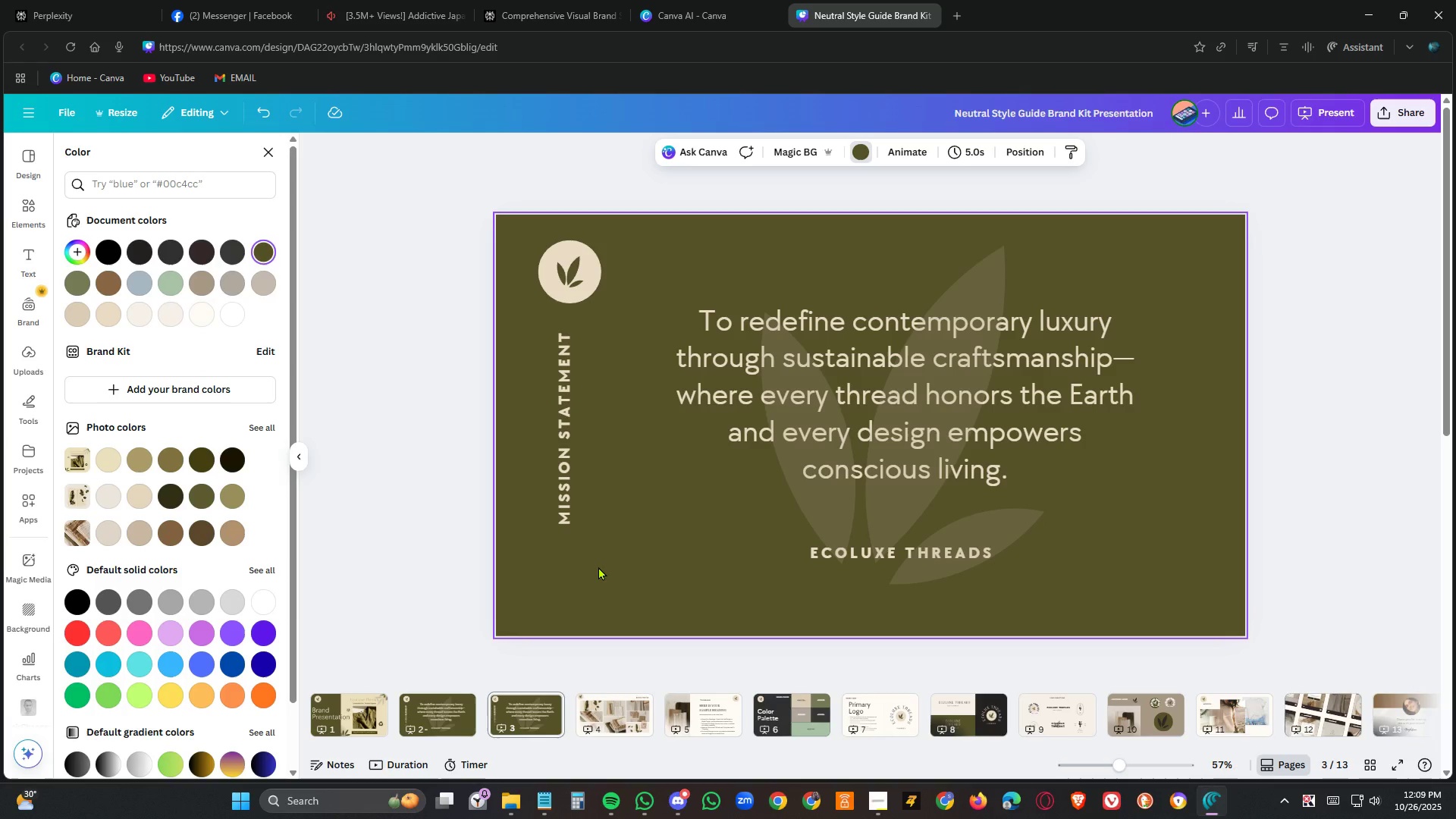 
left_click([908, 438])
 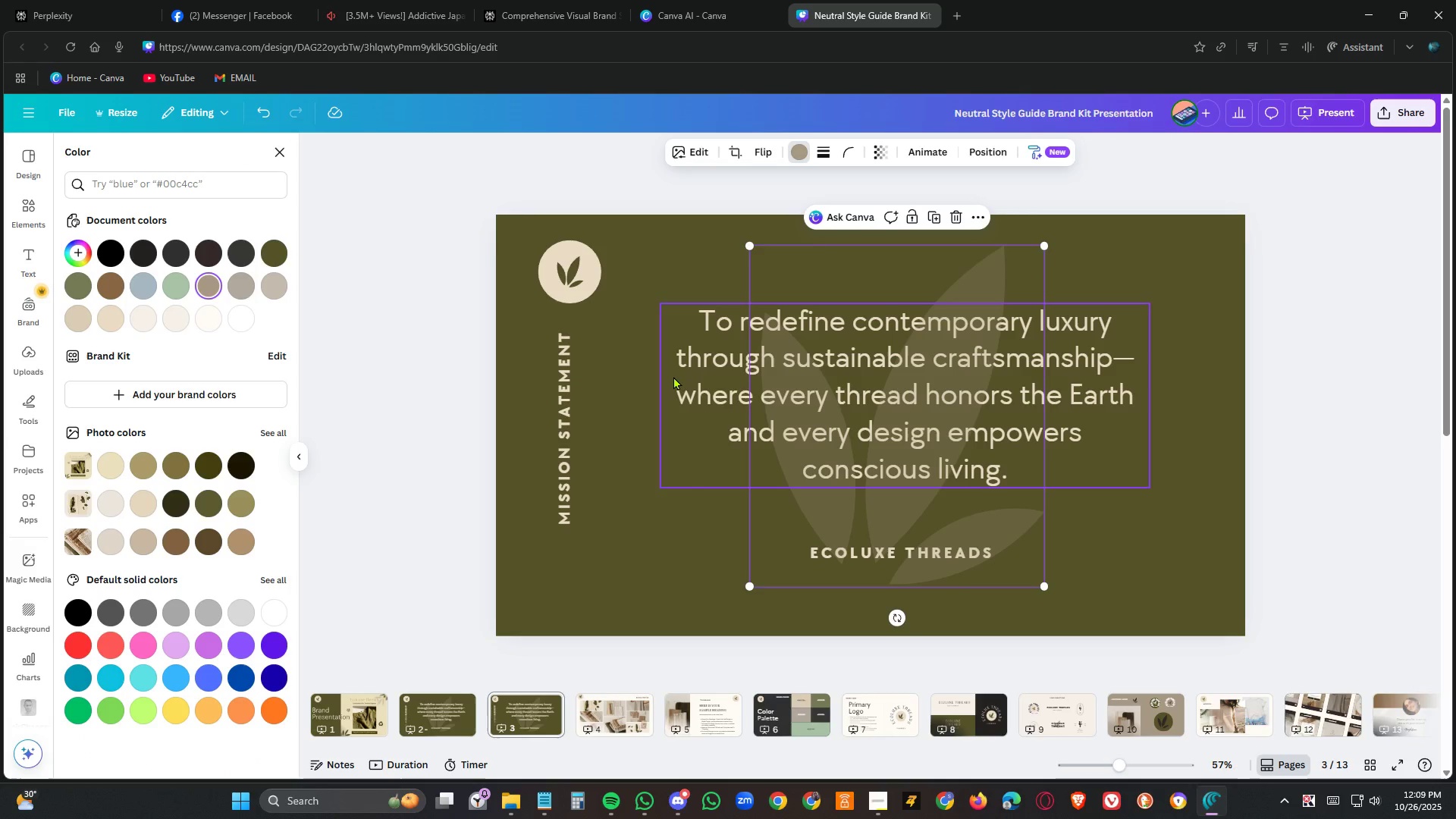 
left_click([680, 378])
 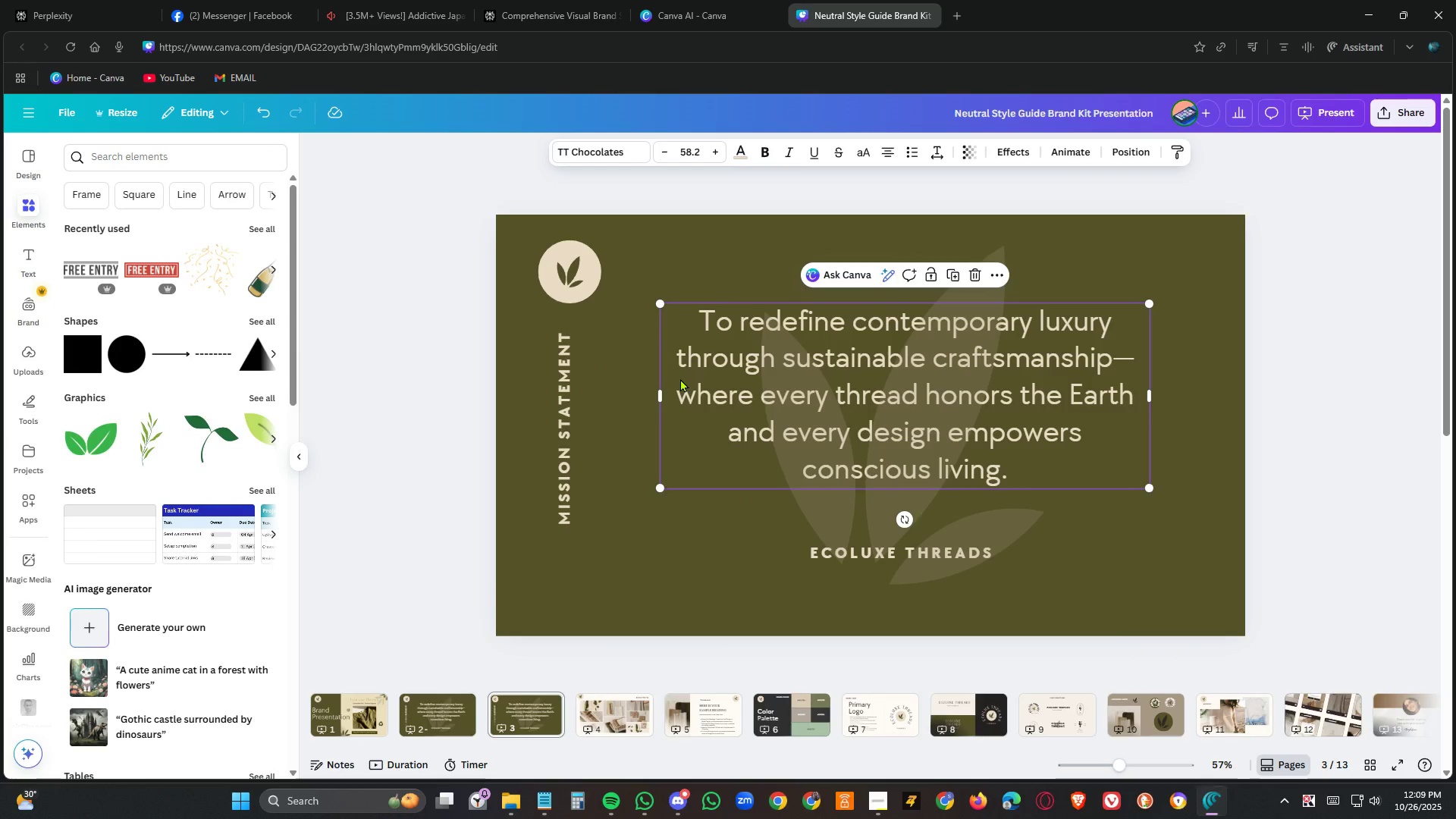 
key(Delete)
 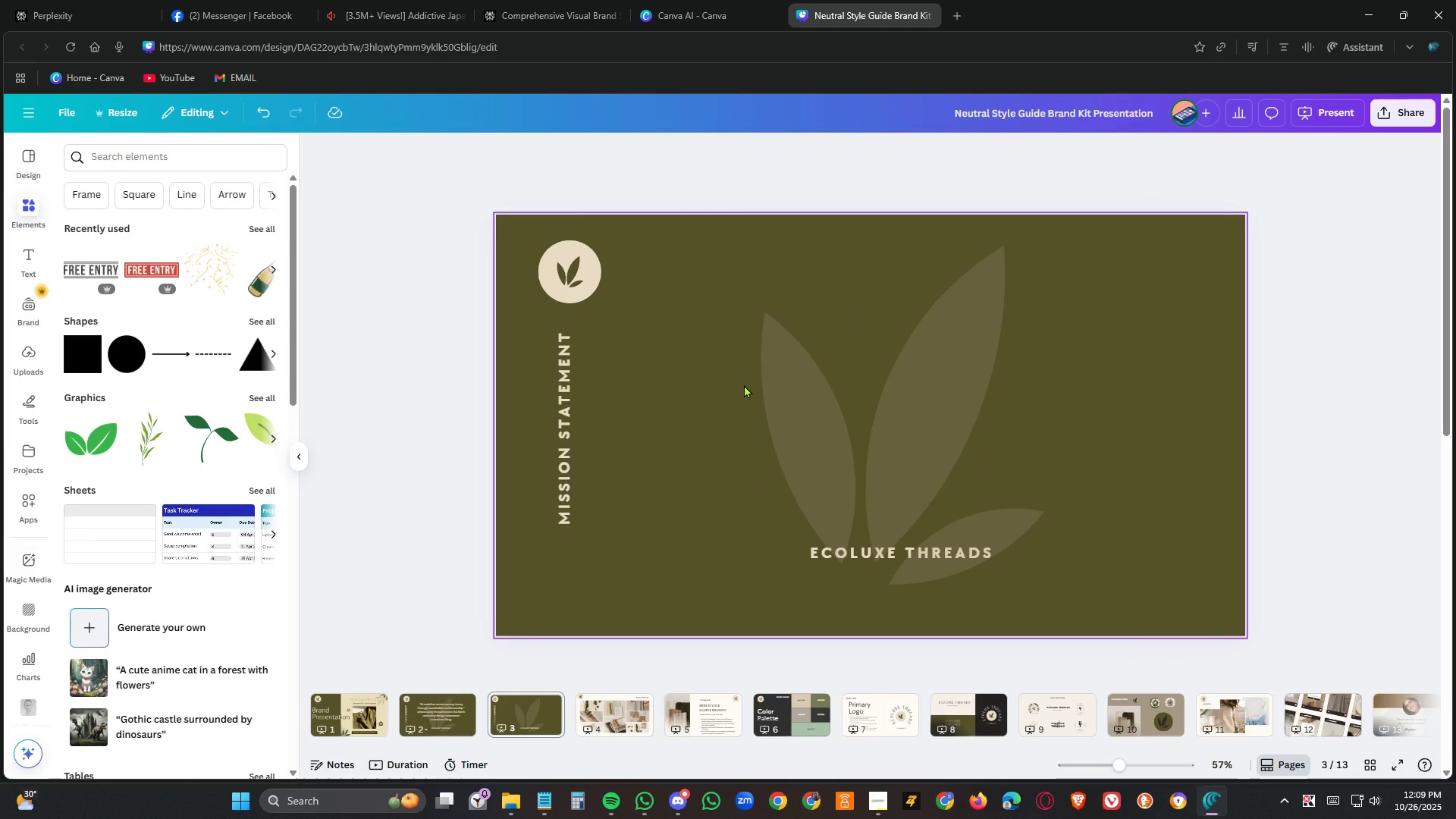 
key(Control+V)
 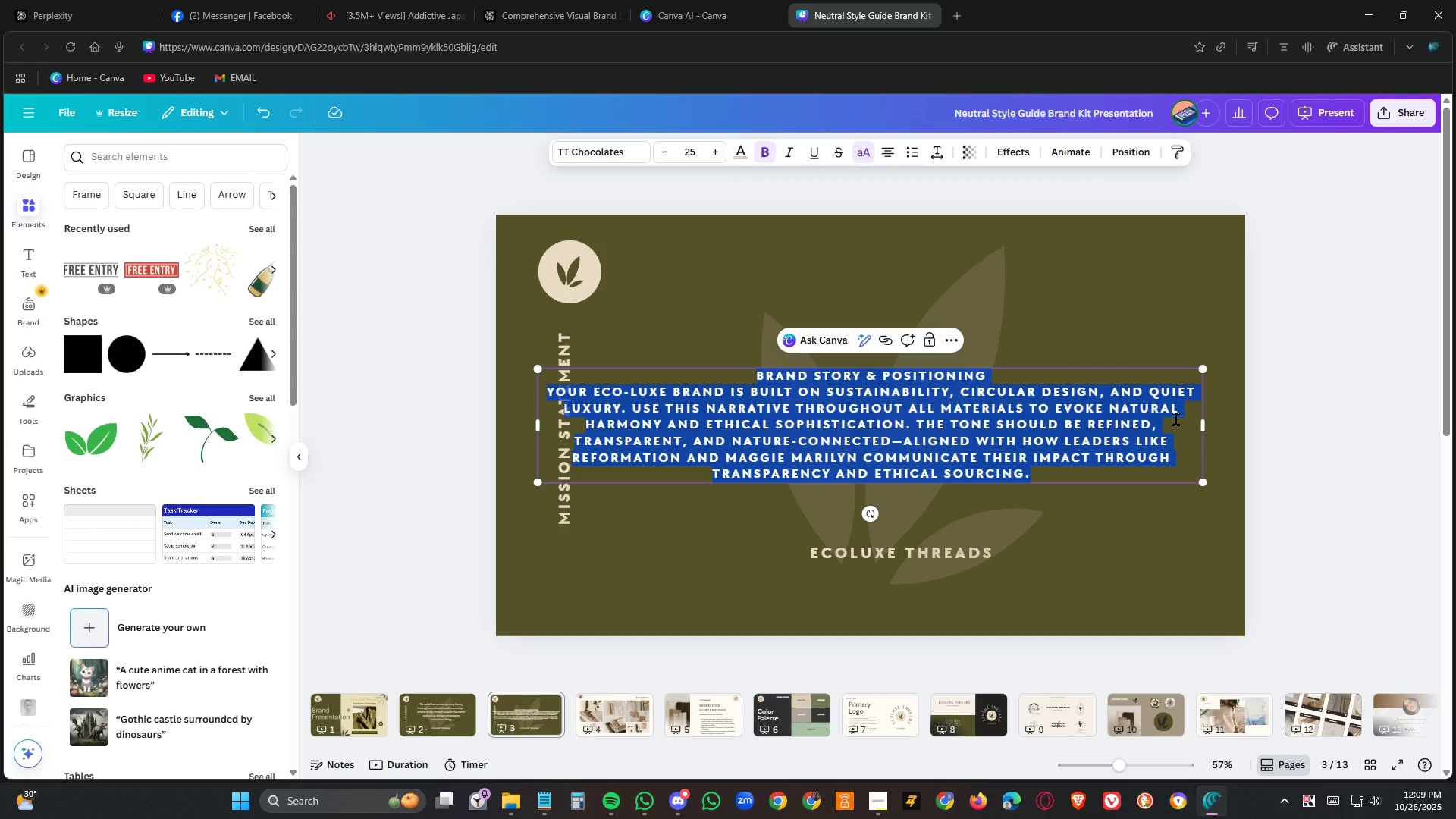 
left_click_drag(start_coordinate=[1207, 429], to_coordinate=[1058, 440])
 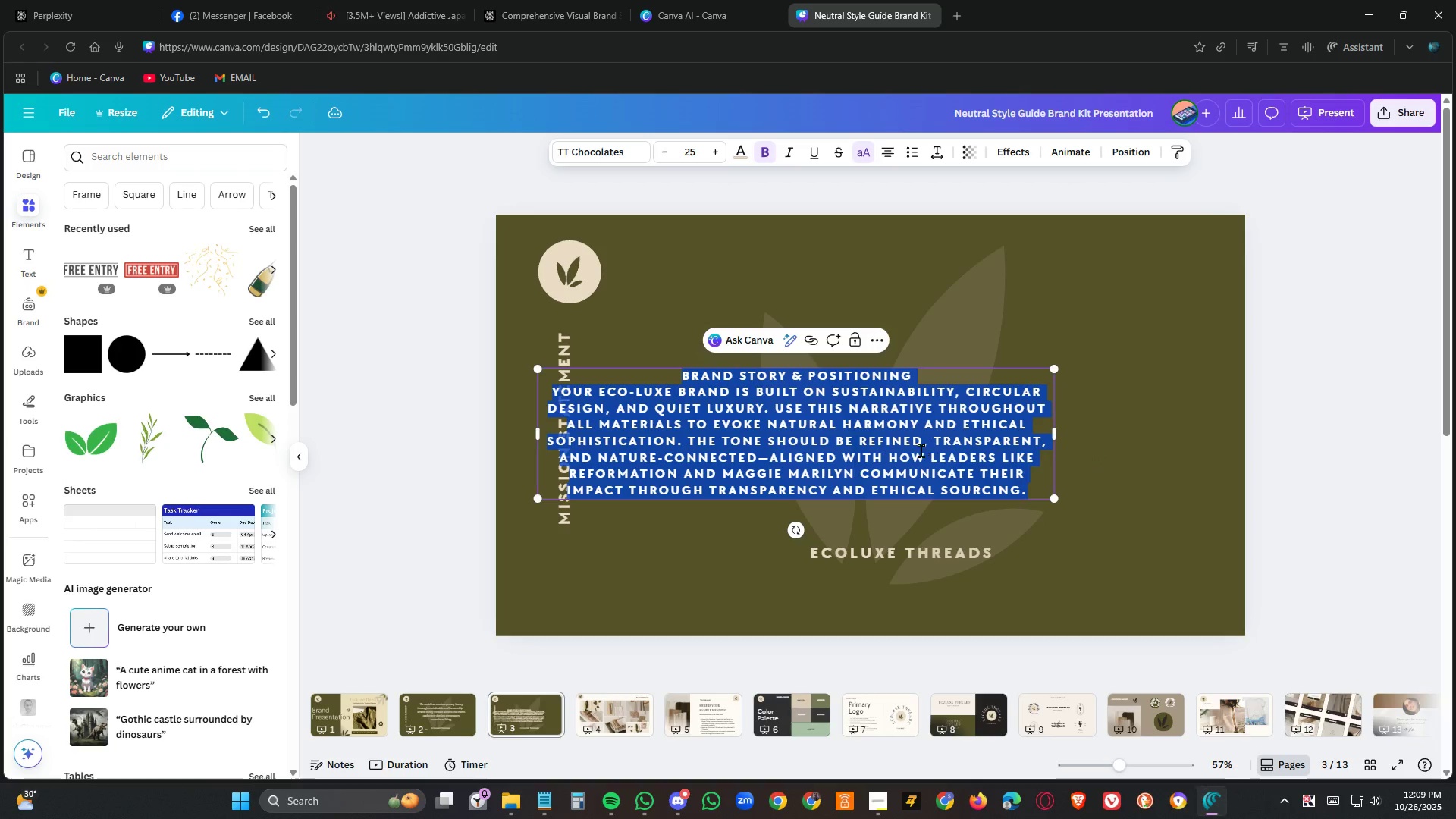 
left_click_drag(start_coordinate=[920, 451], to_coordinate=[980, 438])
 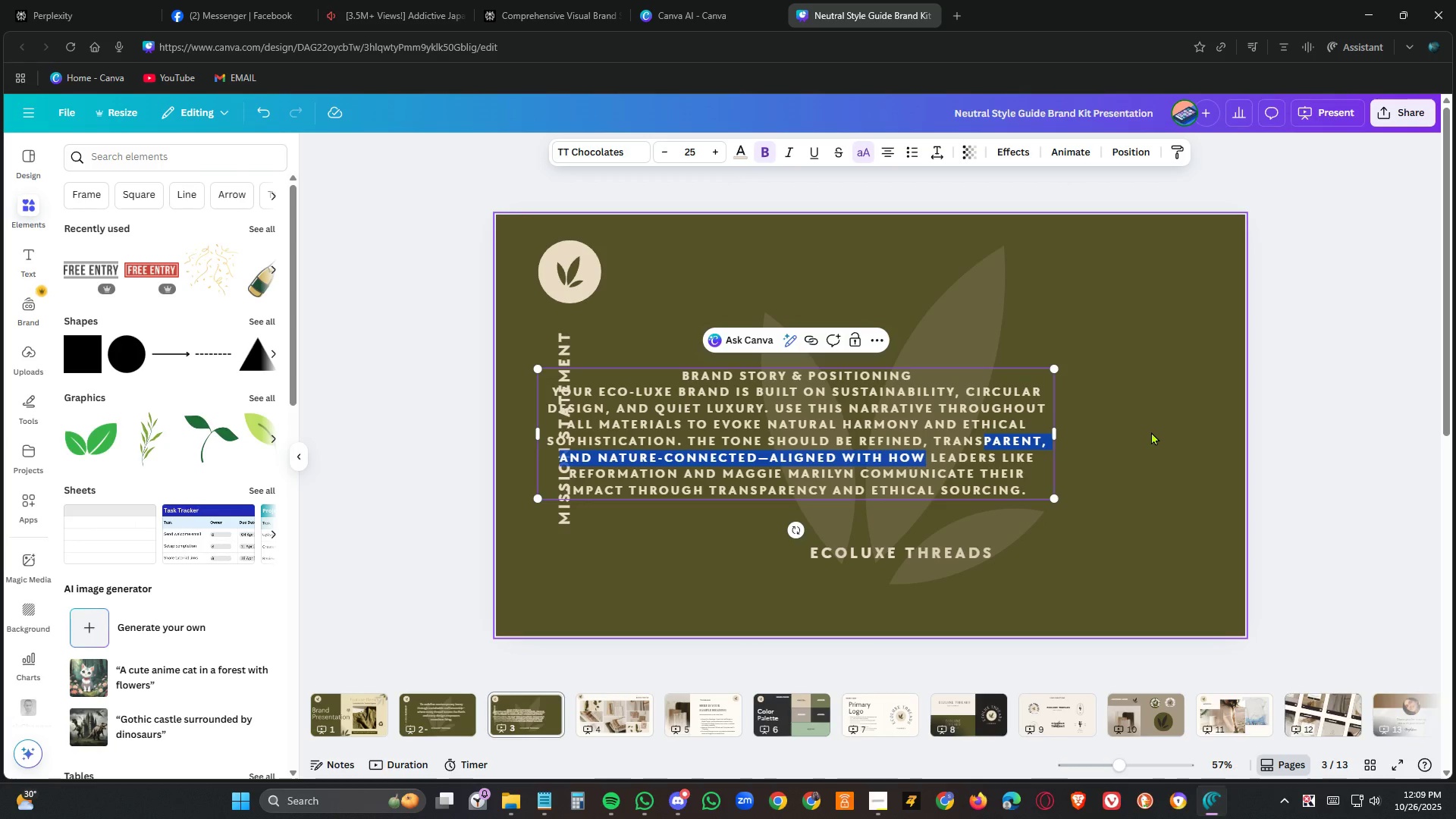 
left_click([1151, 431])
 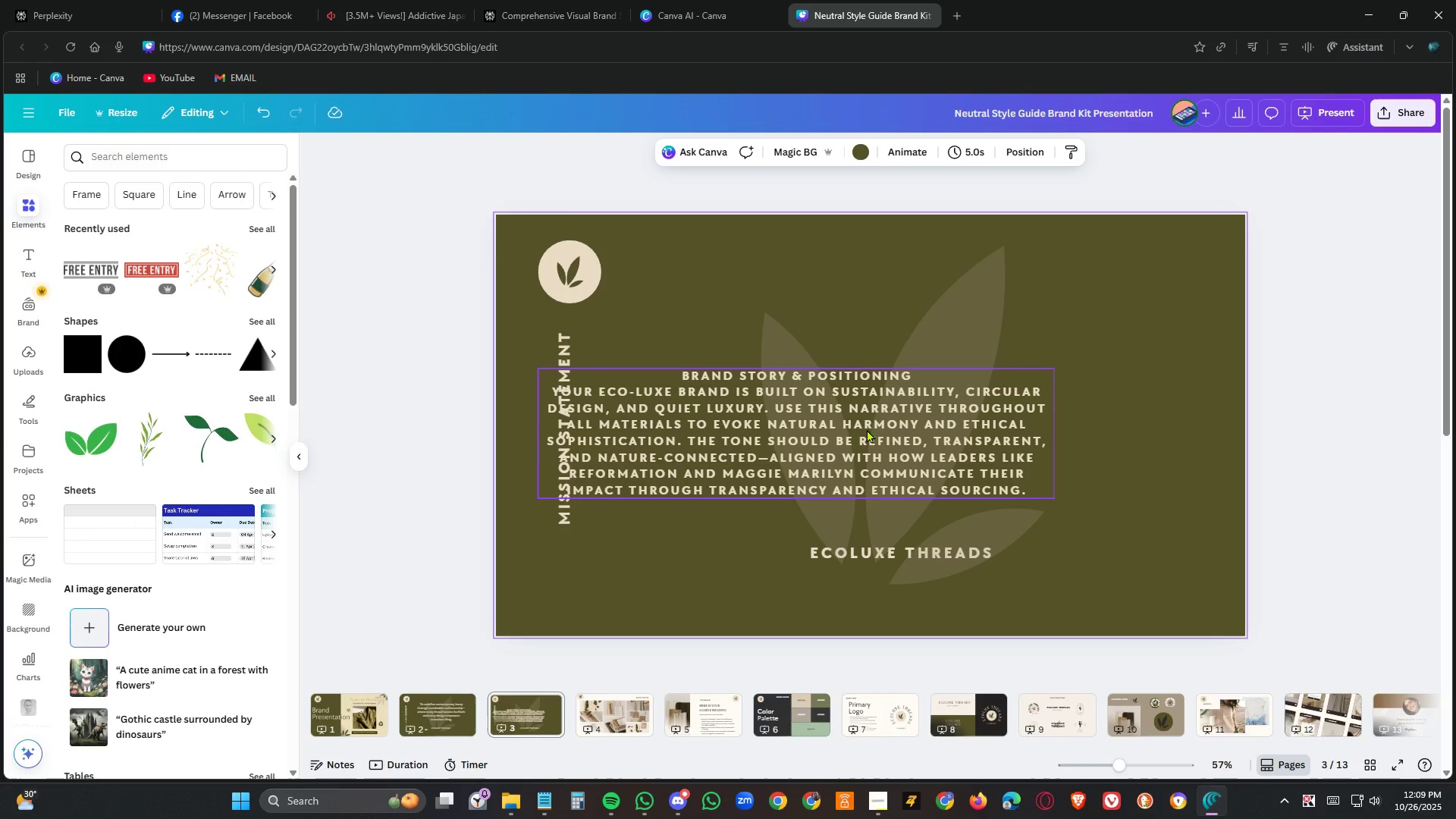 
left_click_drag(start_coordinate=[869, 430], to_coordinate=[959, 395])
 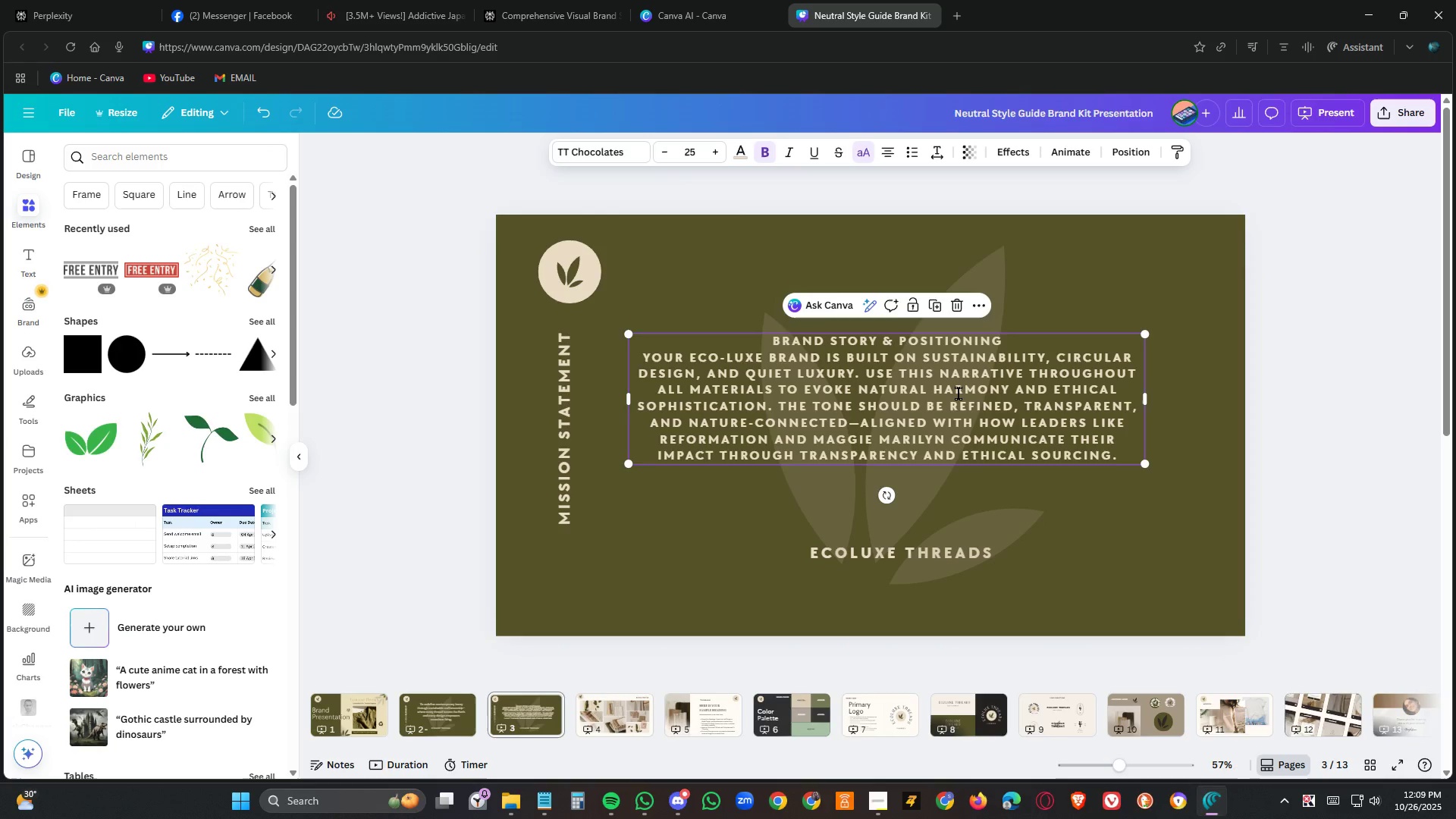 
double_click([959, 394])
 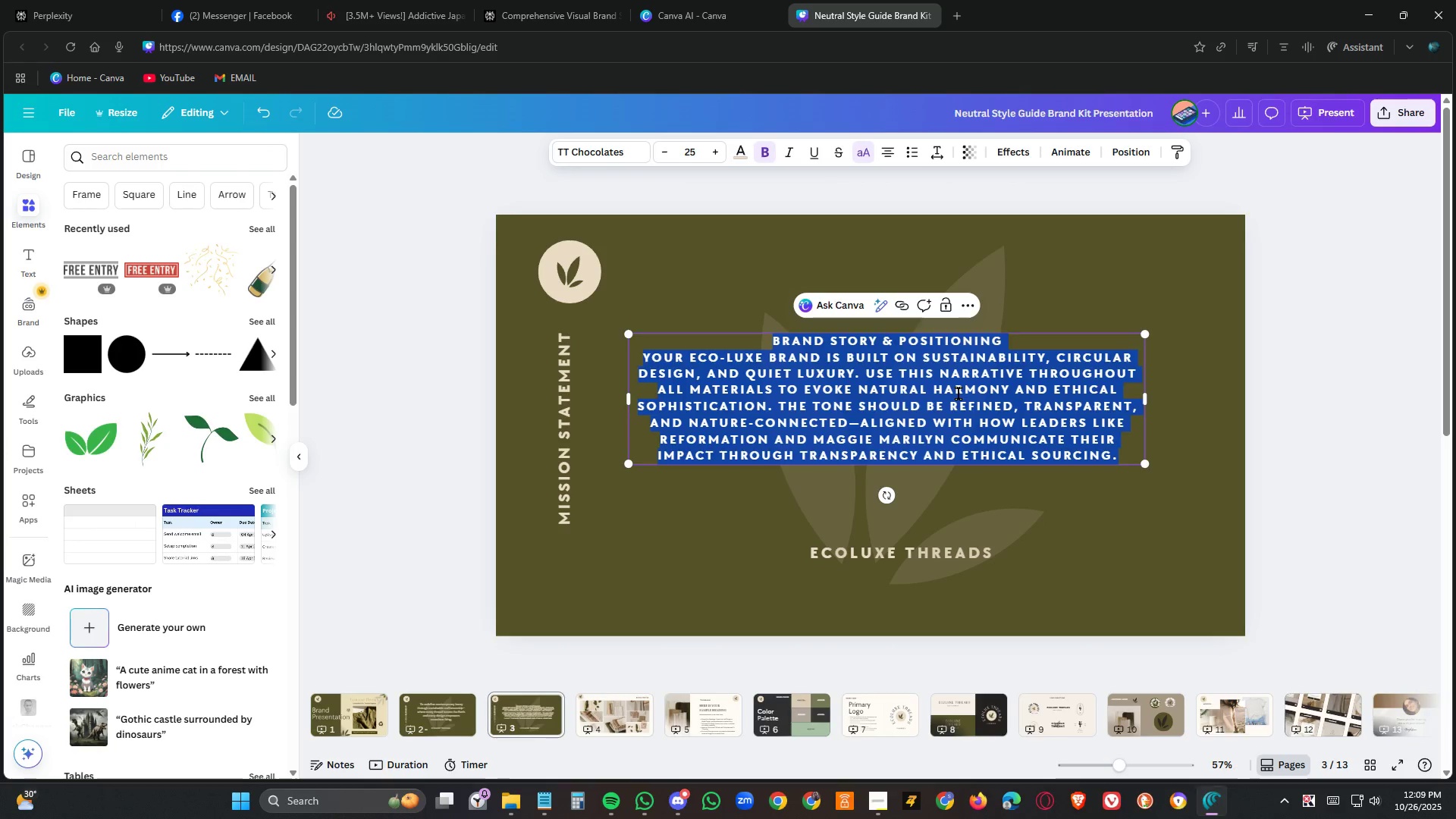 
triple_click([959, 394])
 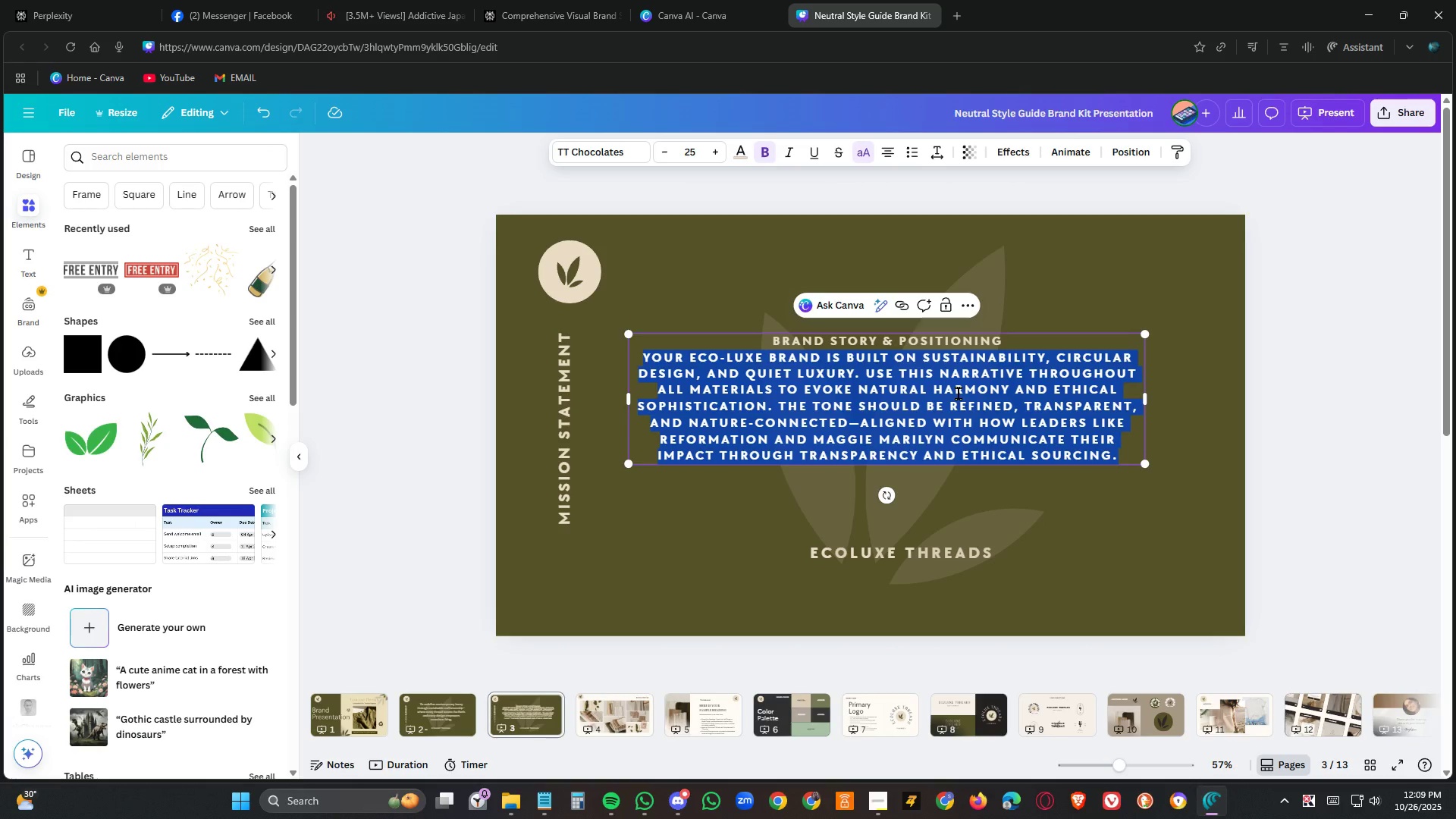 
double_click([959, 394])
 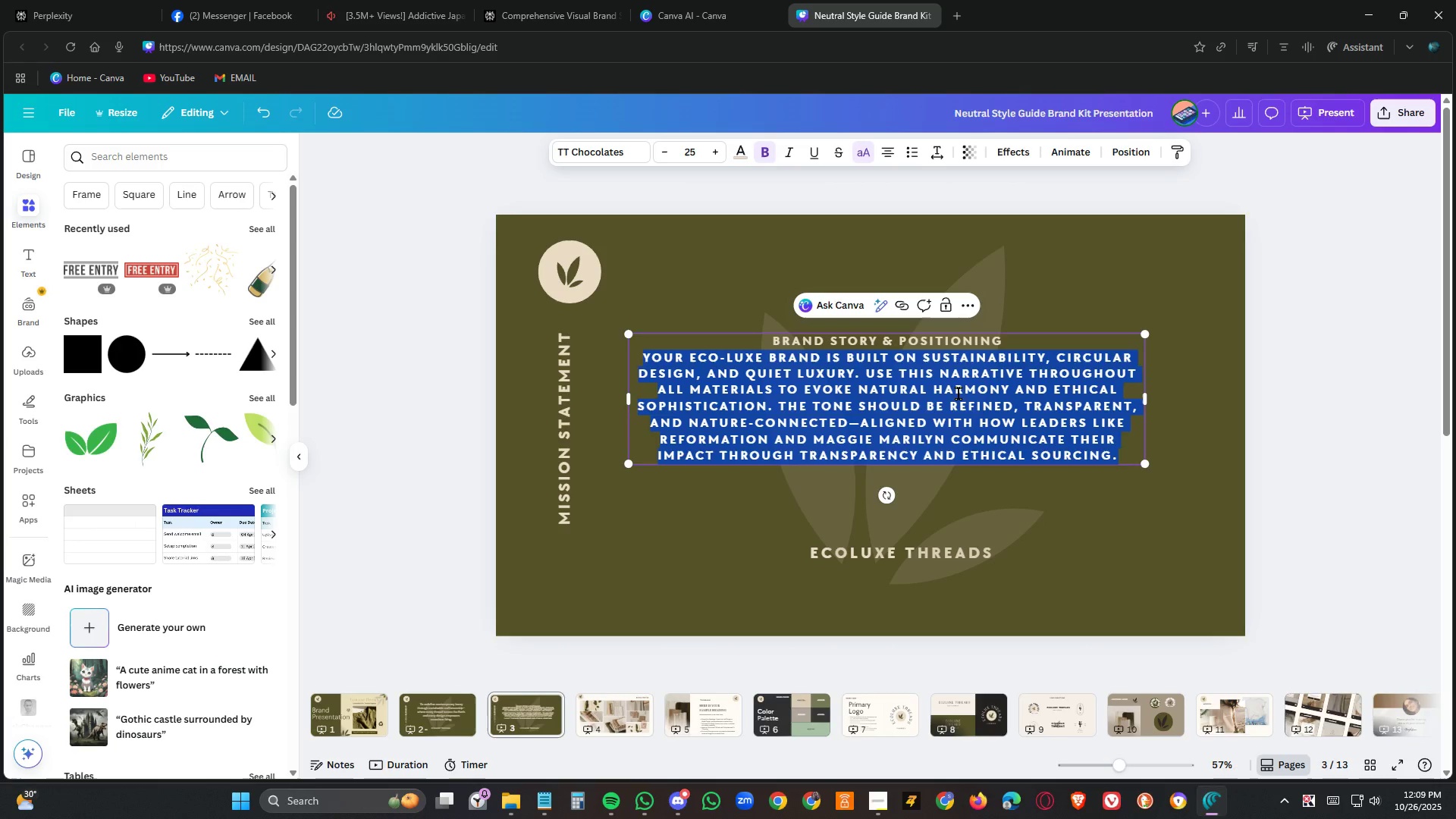 
triple_click([959, 394])
 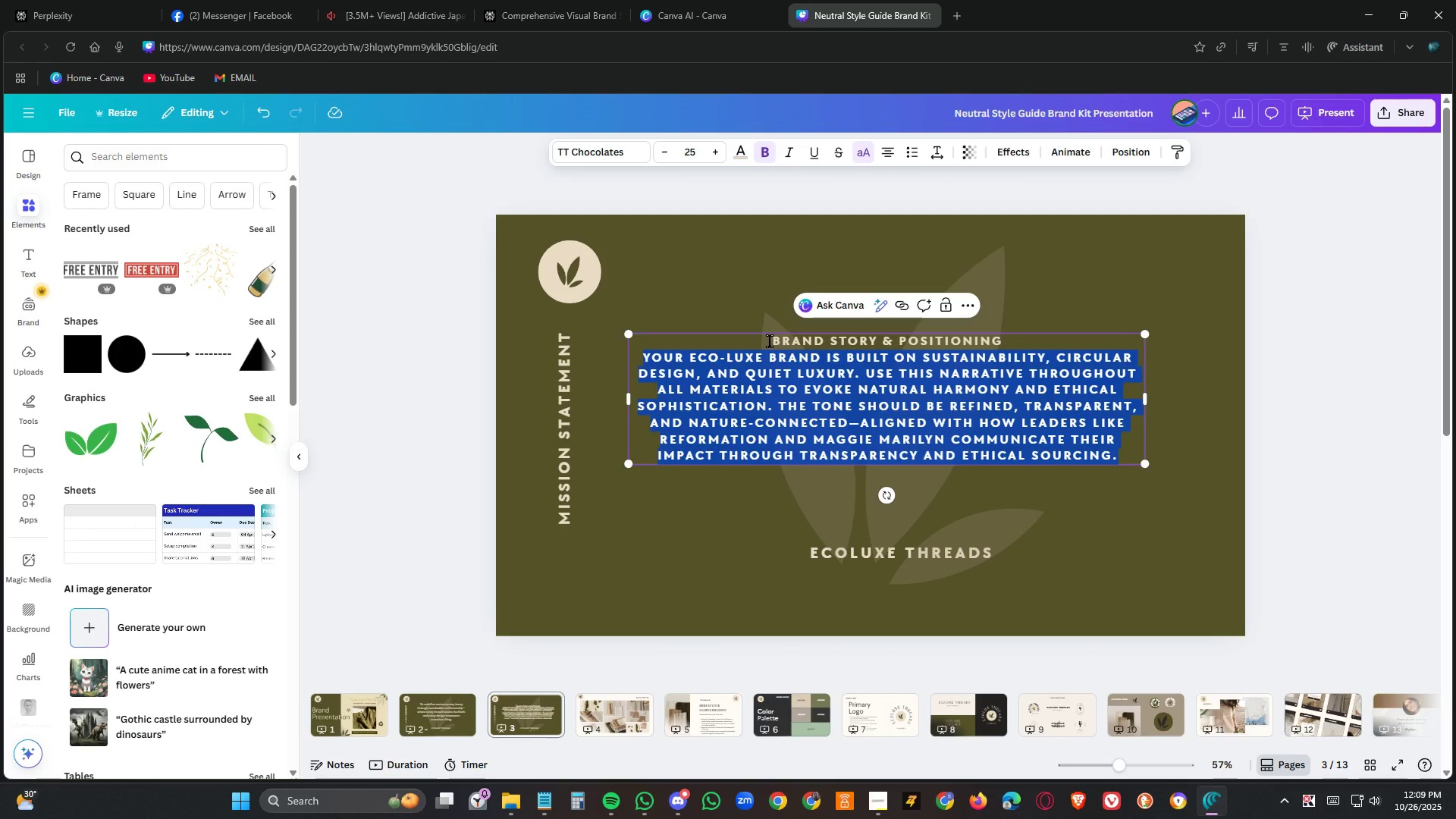 
left_click_drag(start_coordinate=[769, 340], to_coordinate=[1120, 456])
 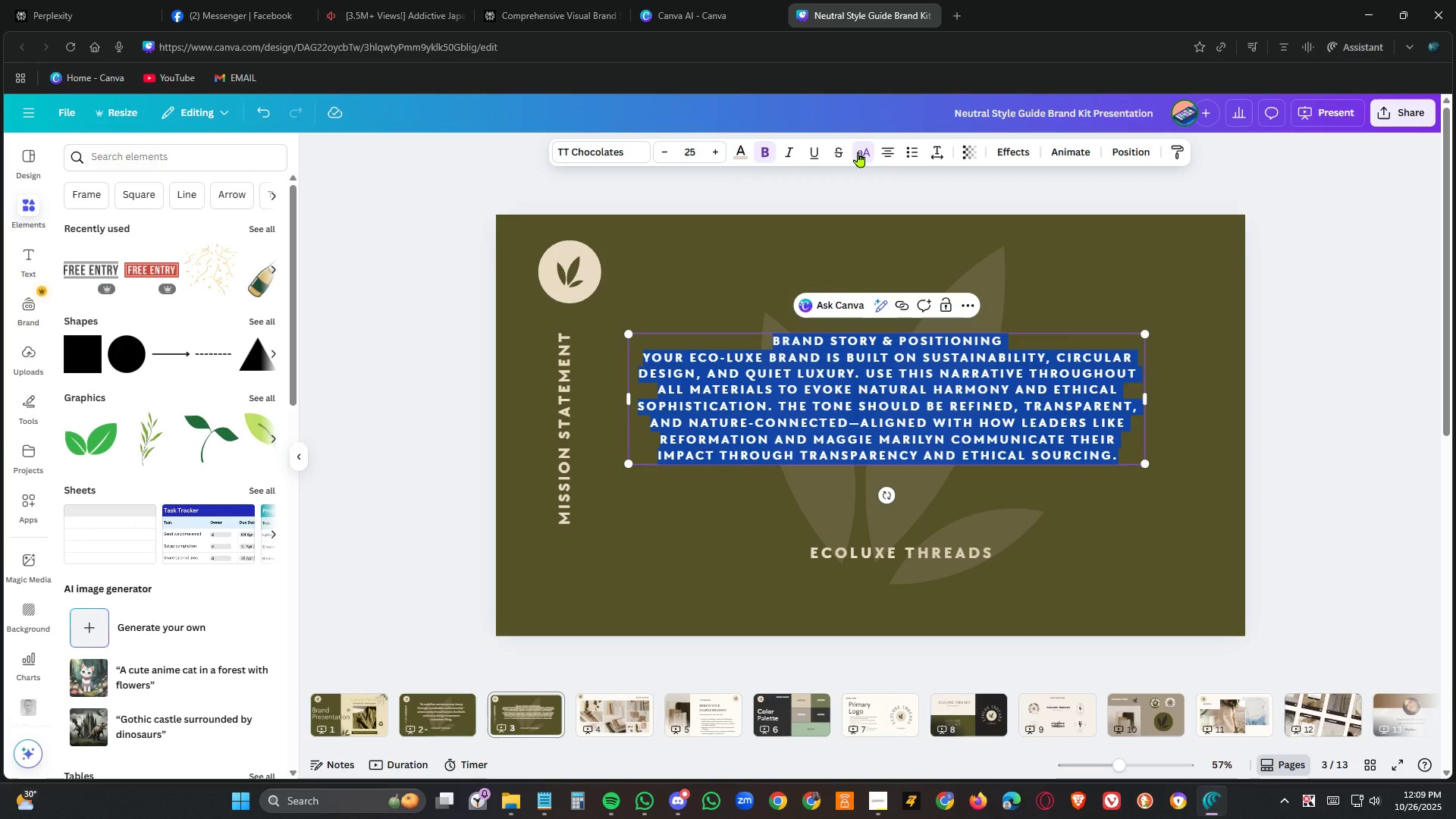 
left_click([858, 152])
 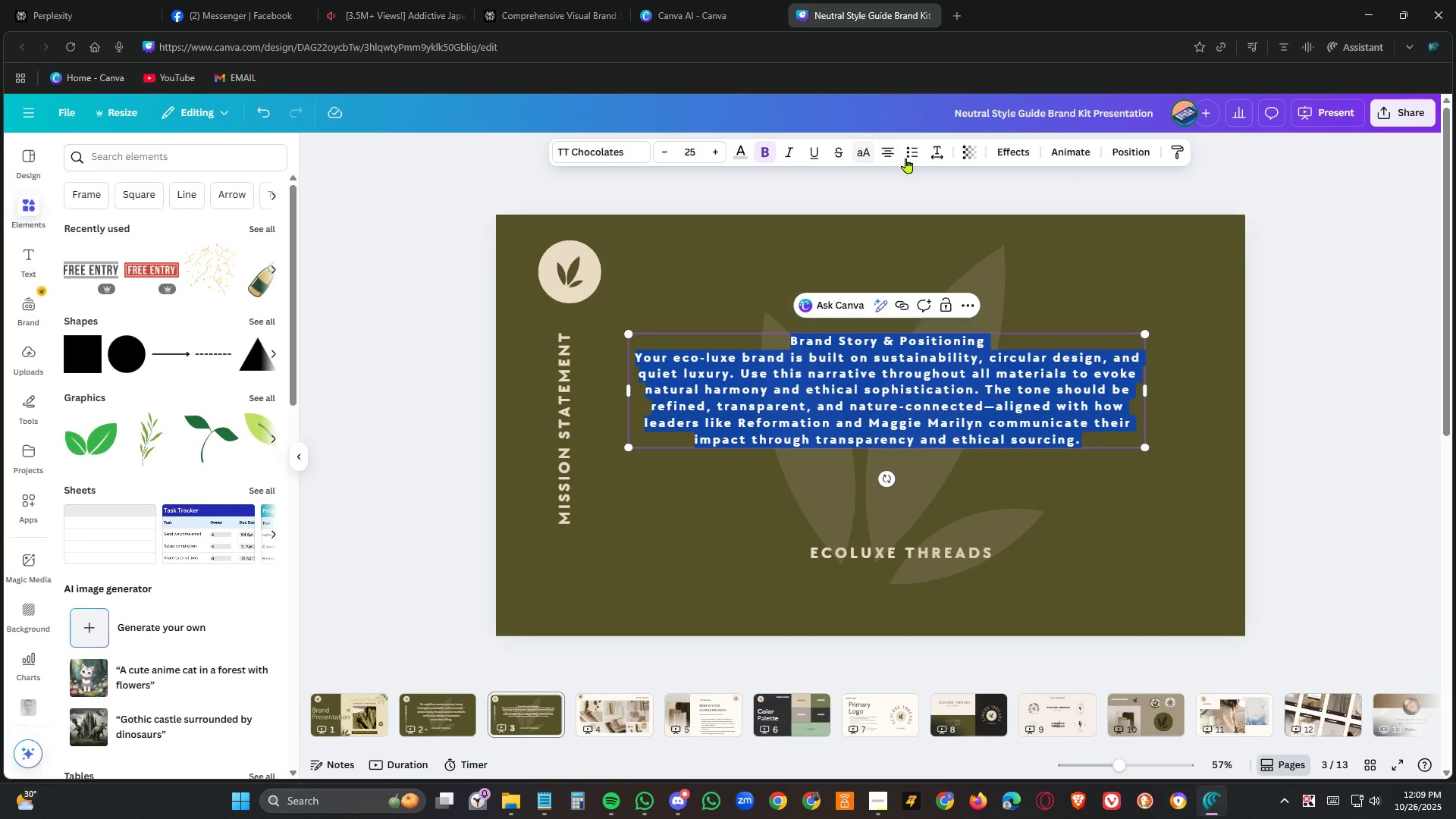 
left_click([887, 156])
 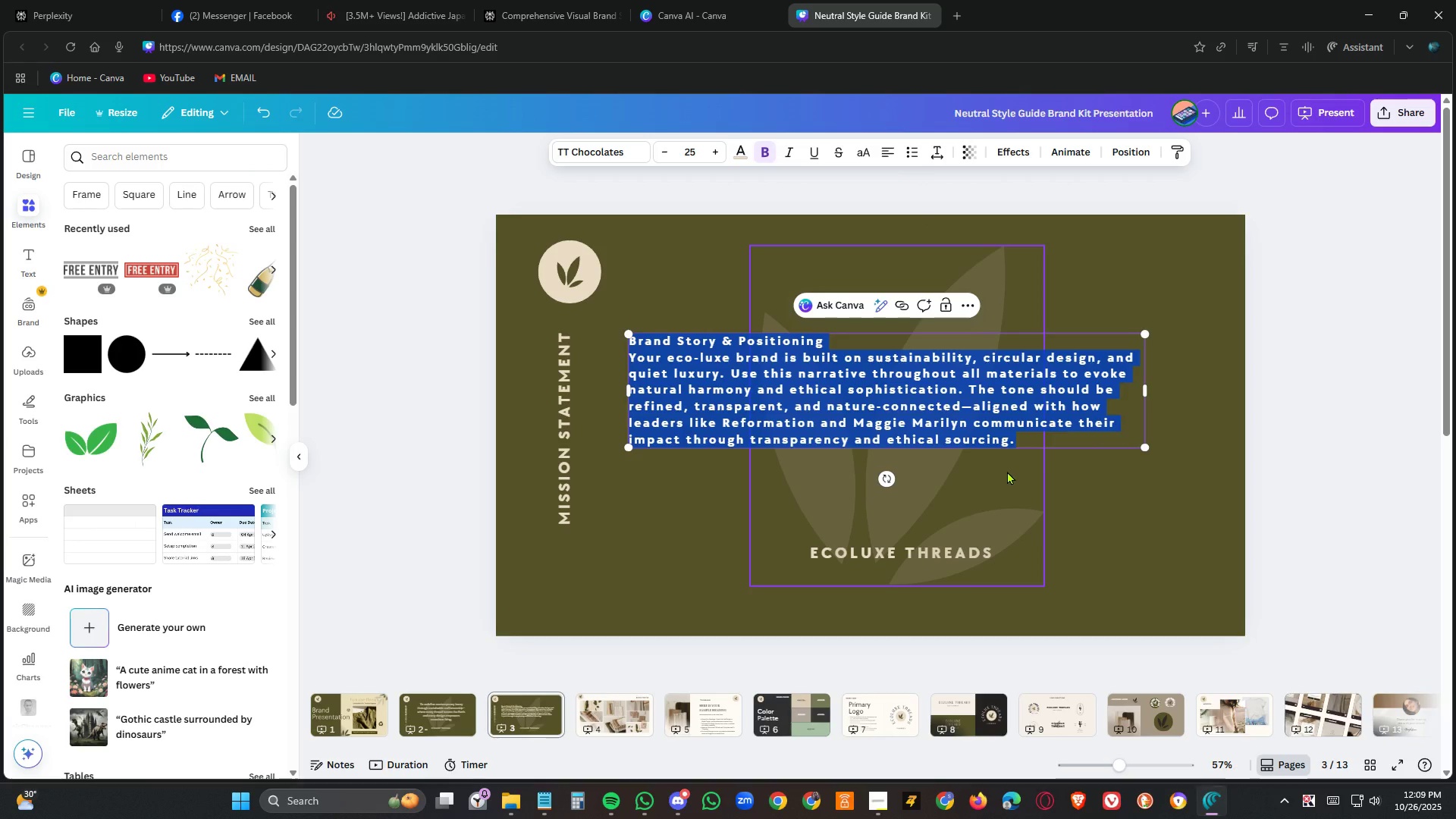 
left_click_drag(start_coordinate=[1145, 449], to_coordinate=[1187, 559])
 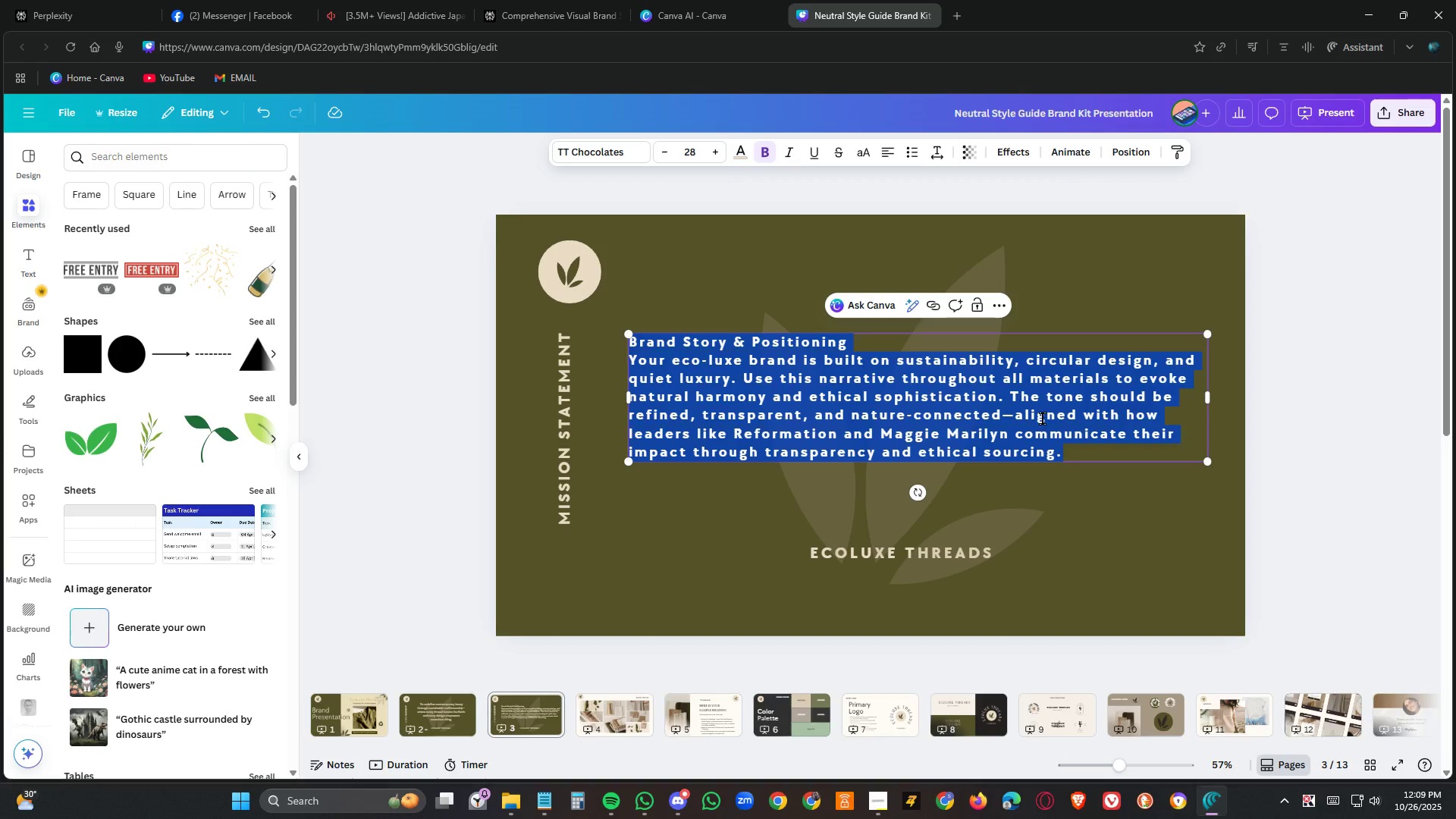 
double_click([1043, 419])
 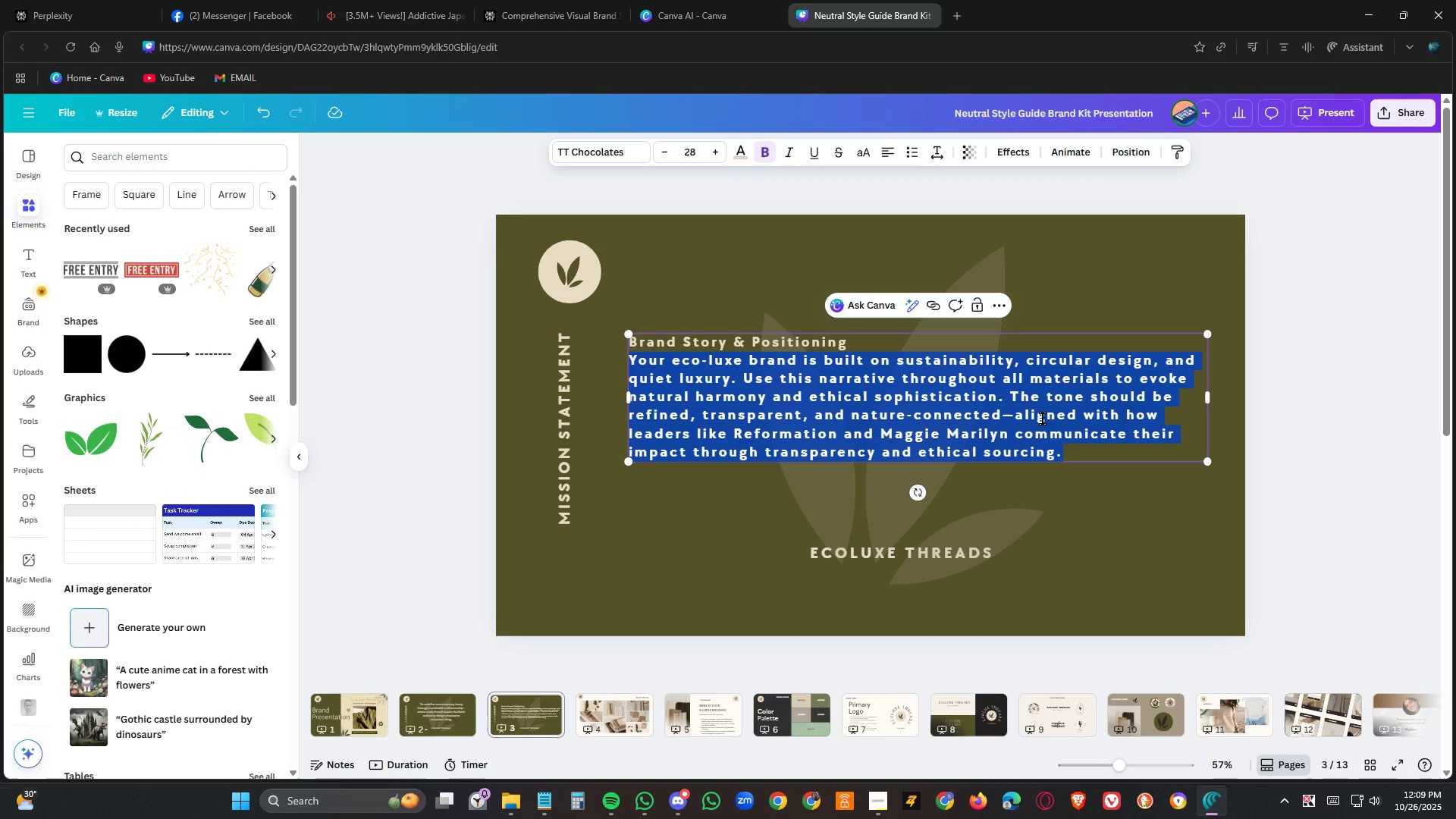 
triple_click([1043, 419])
 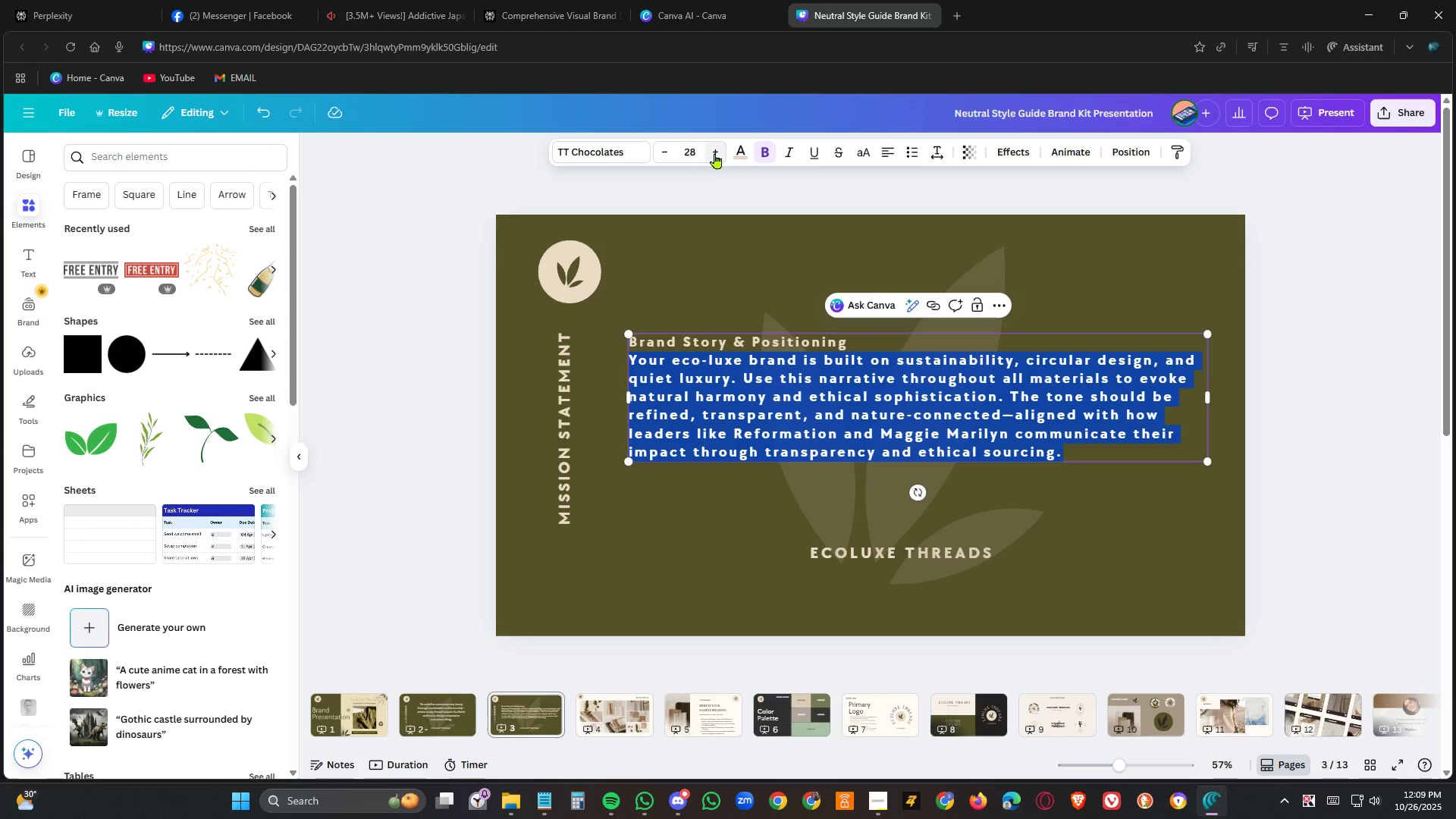 
double_click([716, 152])
 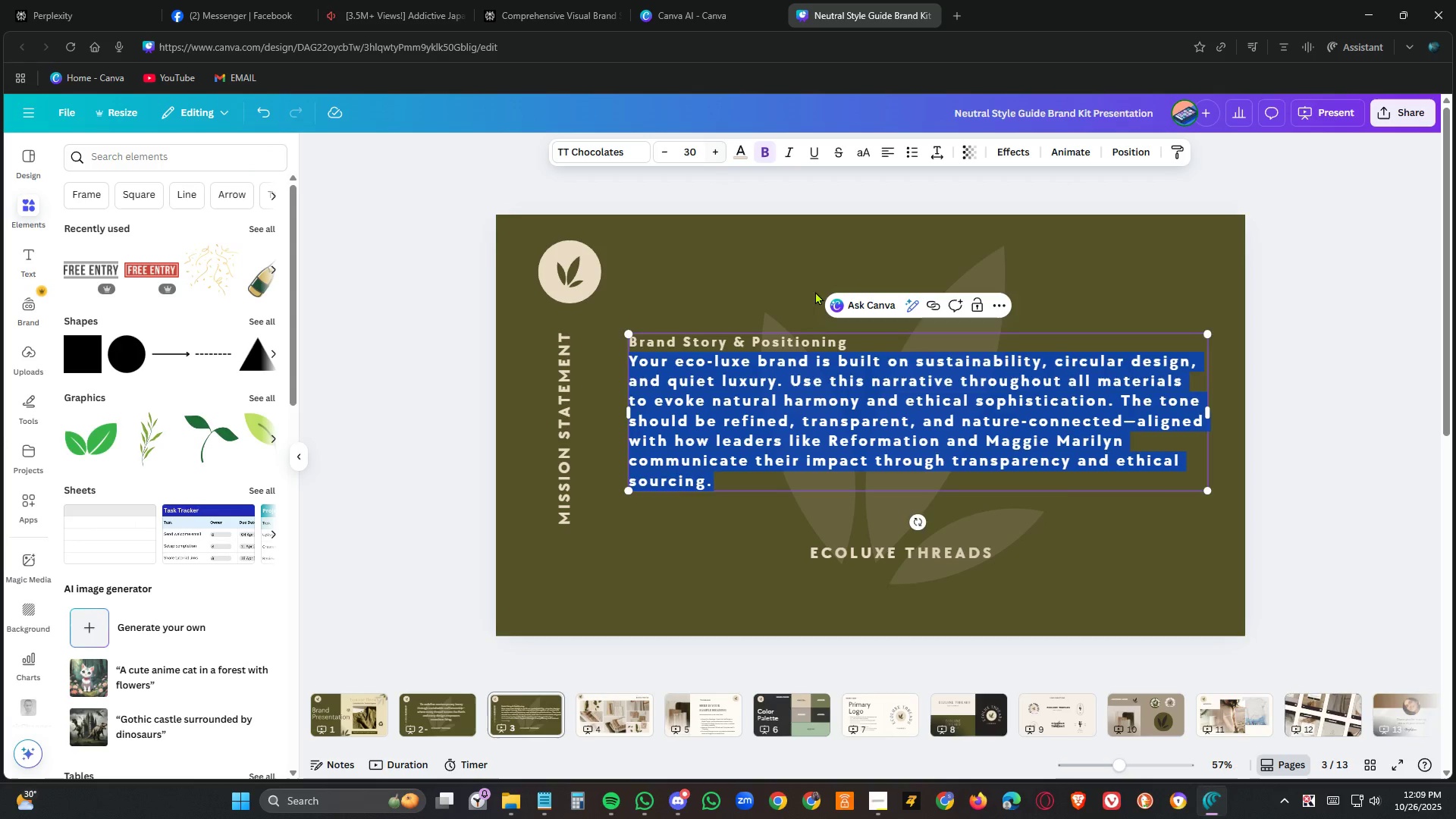 
left_click([861, 369])
 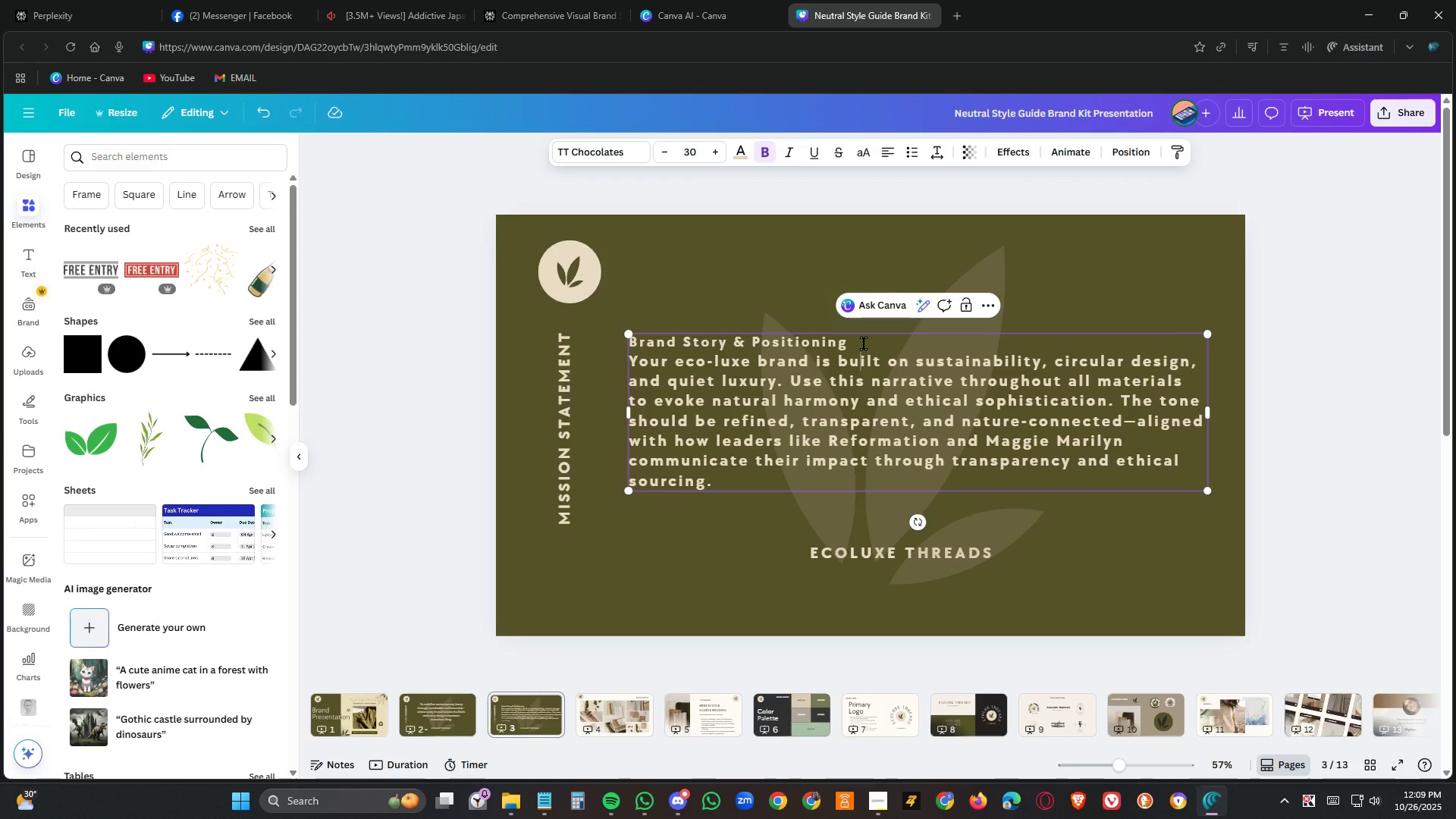 
left_click([864, 344])
 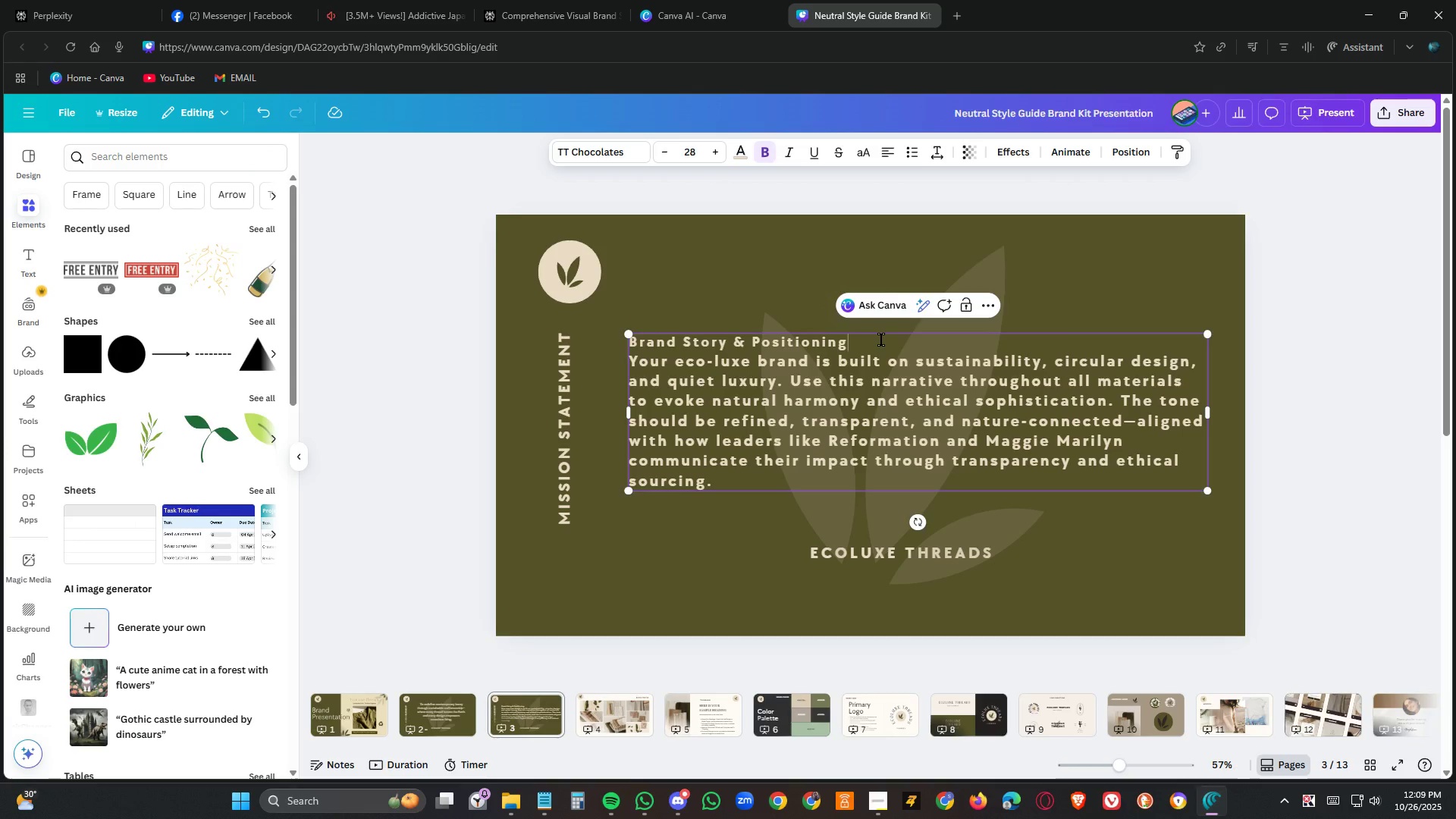 
key(NumpadEnter)
 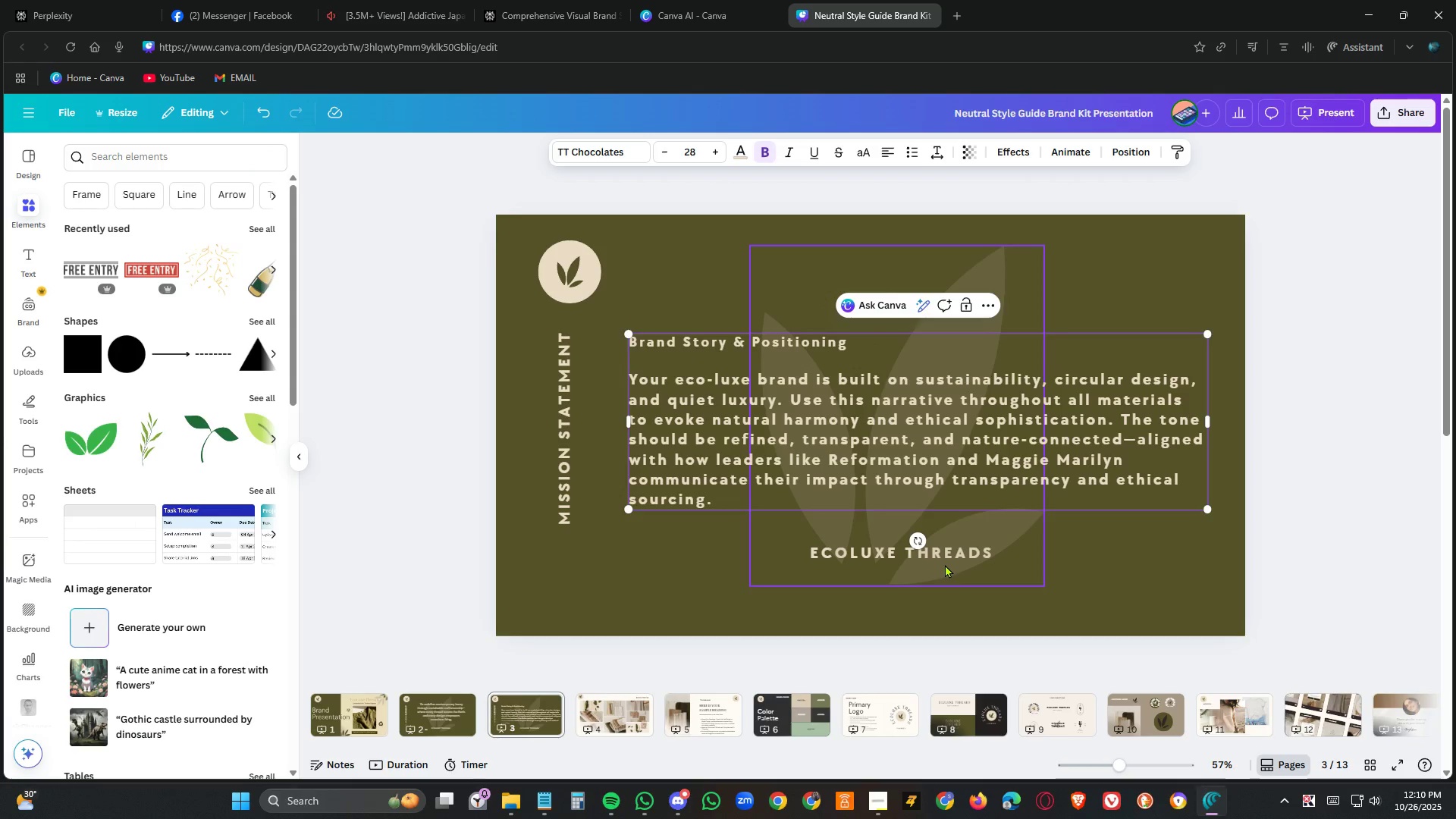 
left_click([1152, 591])
 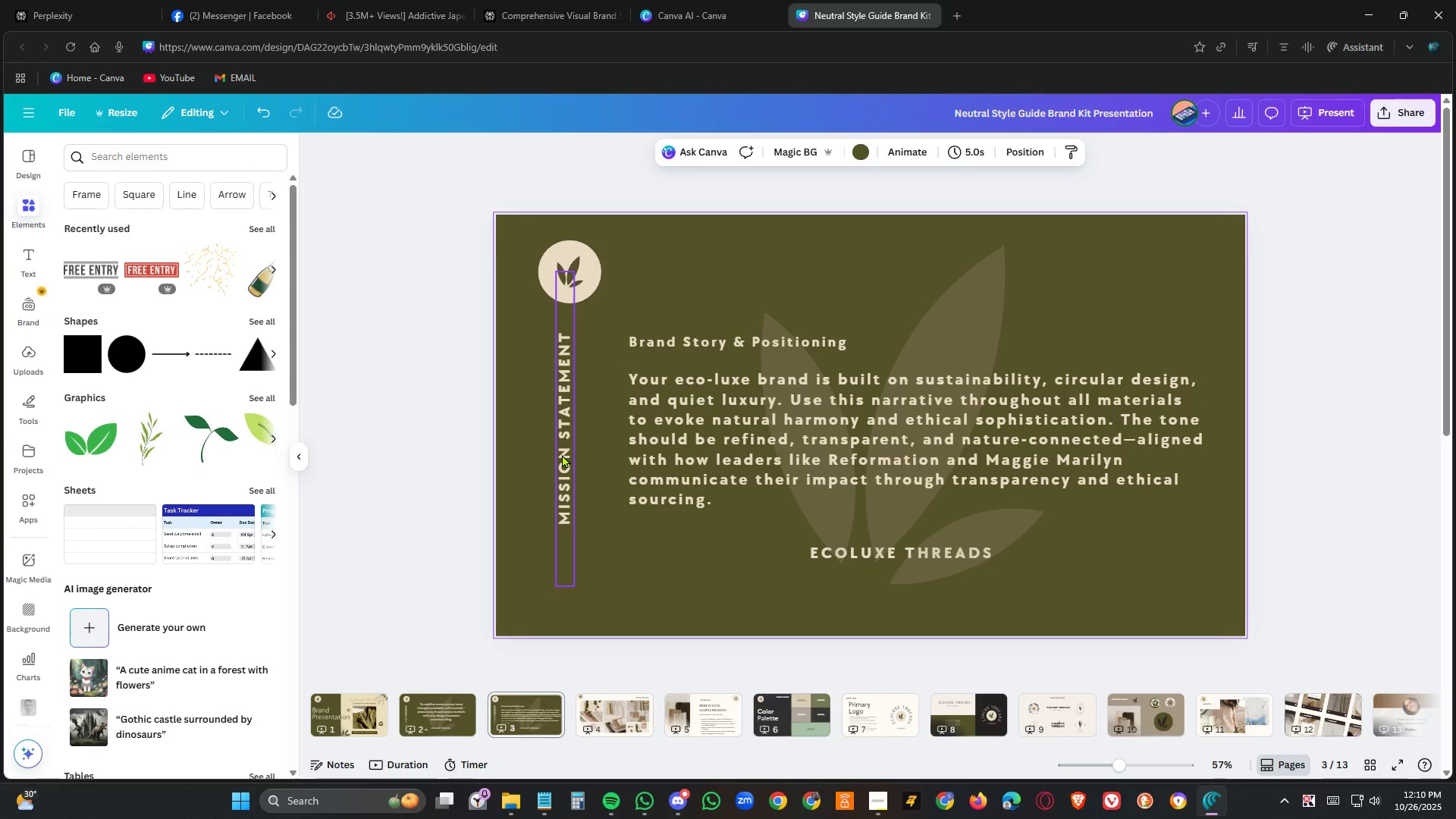 
left_click([562, 454])
 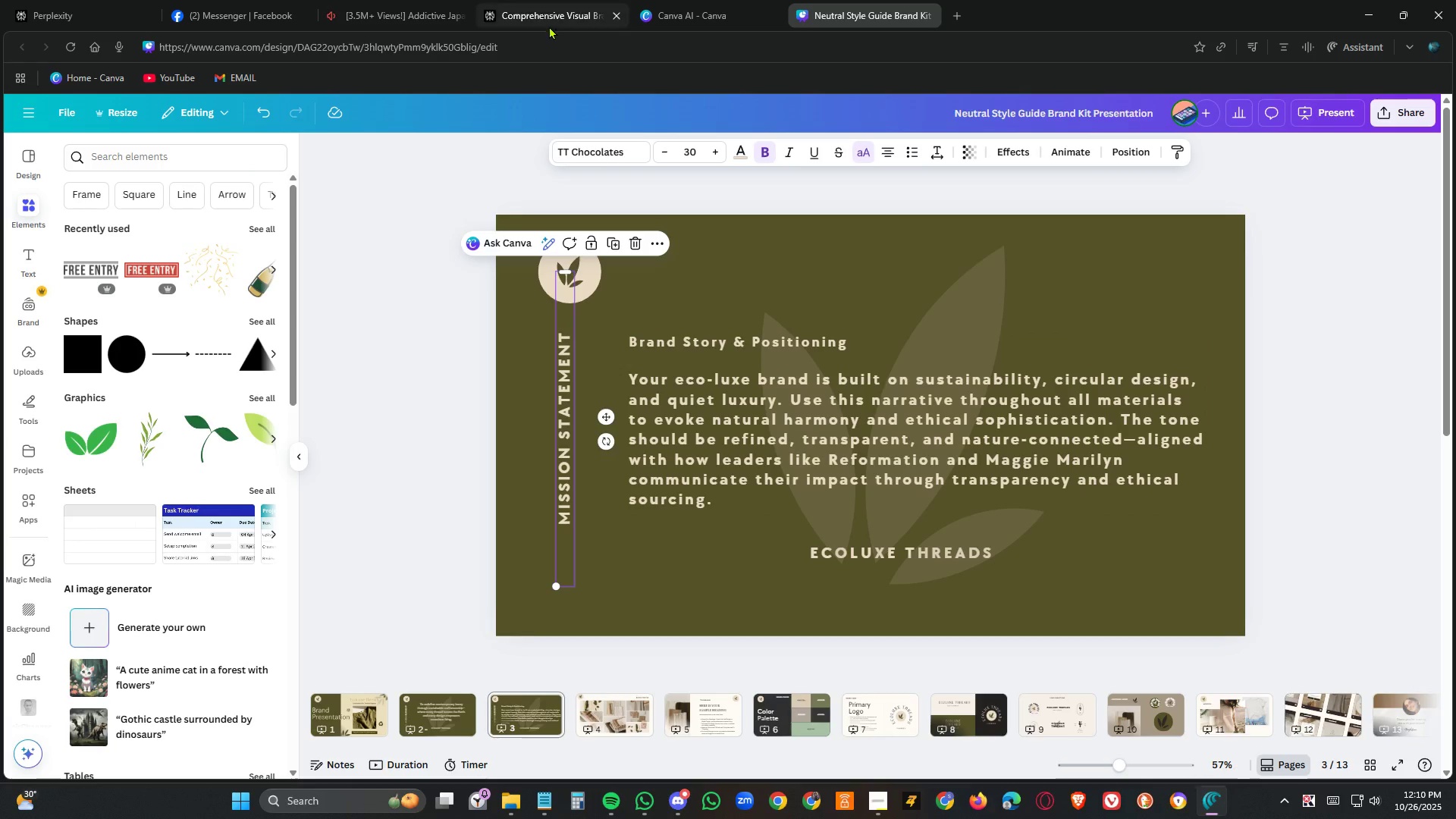 
left_click([555, 11])
 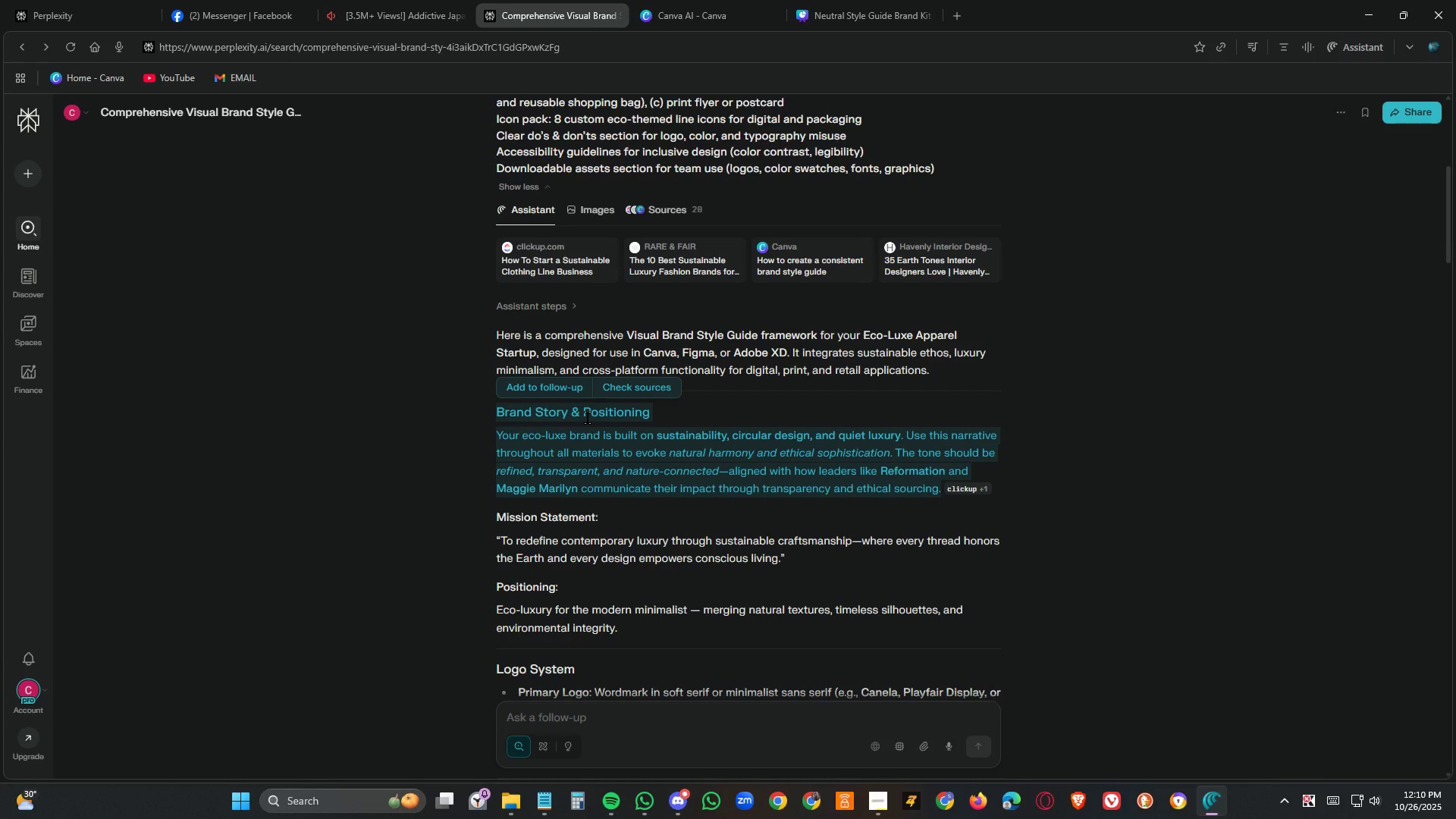 
double_click([588, 417])
 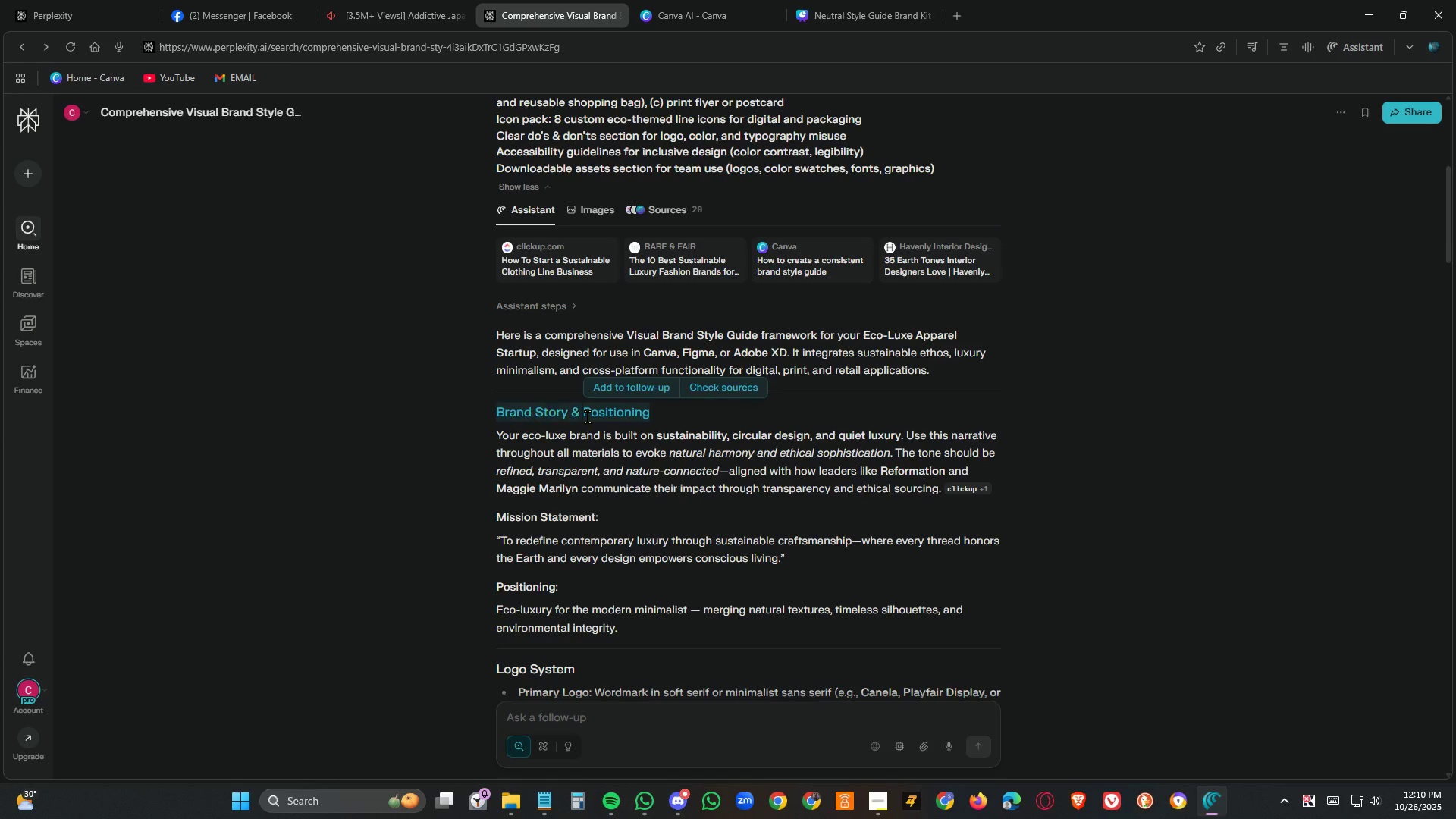 
triple_click([588, 417])
 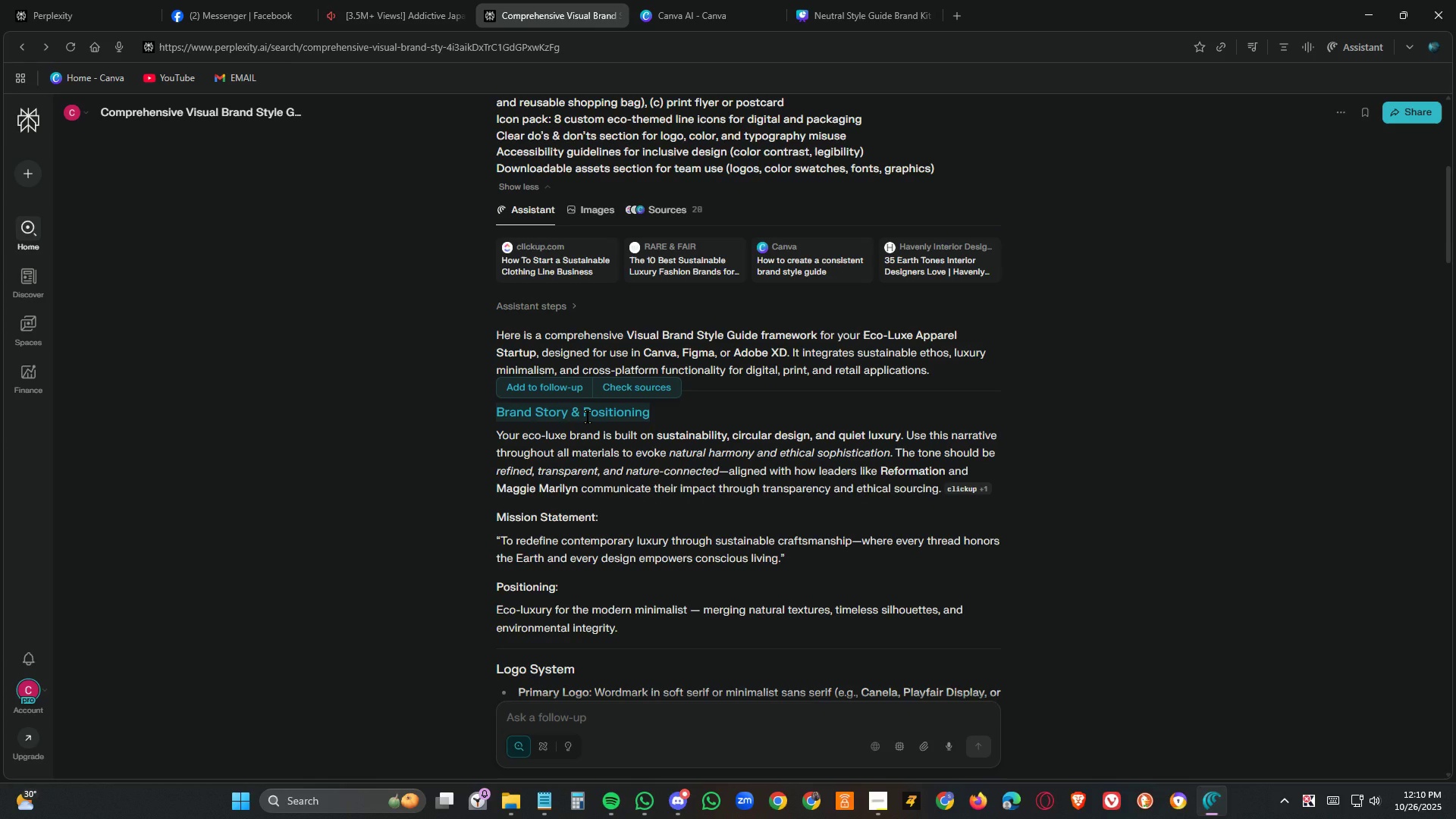 
key(Control+C)
 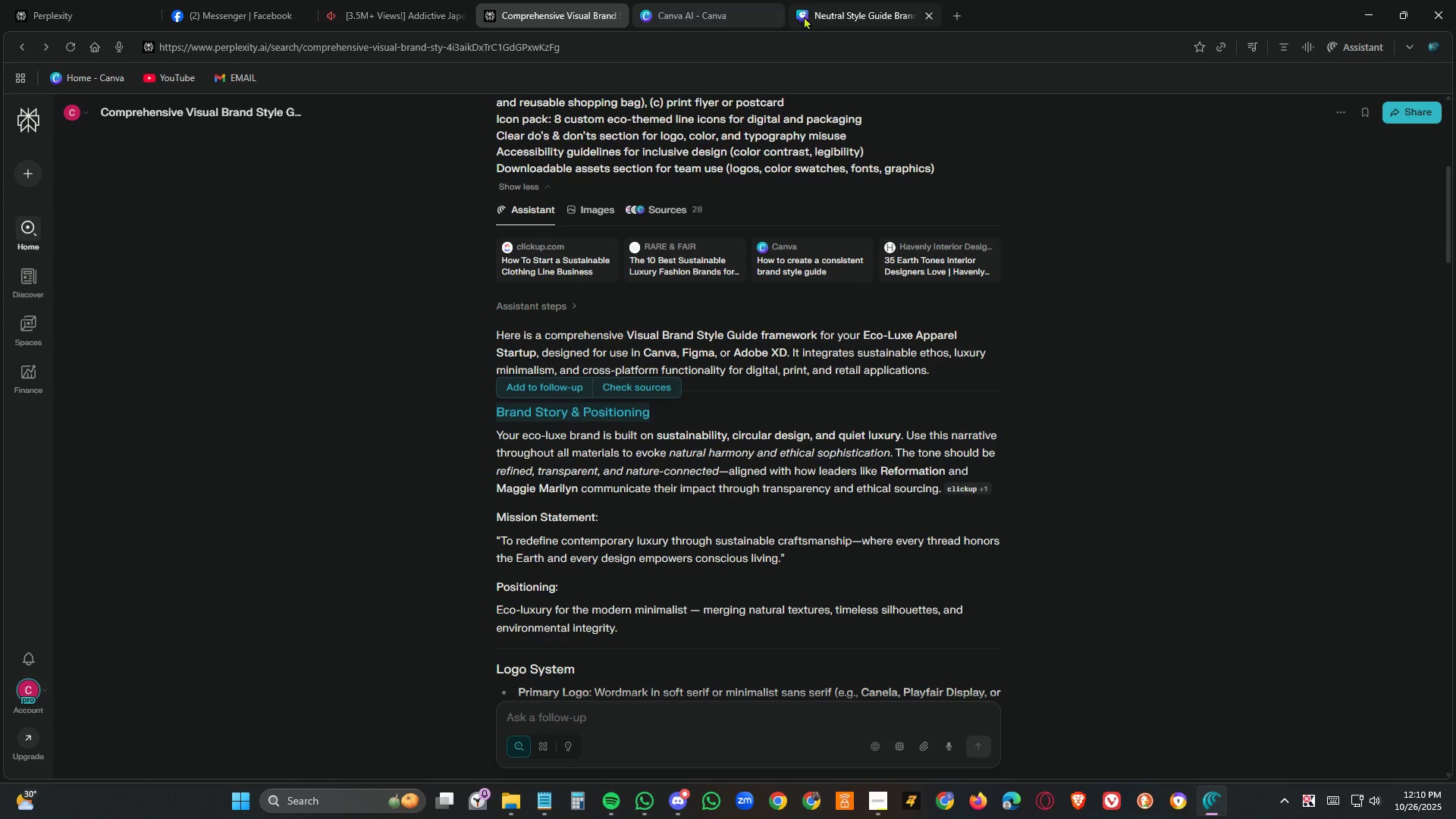 
left_click([844, 5])
 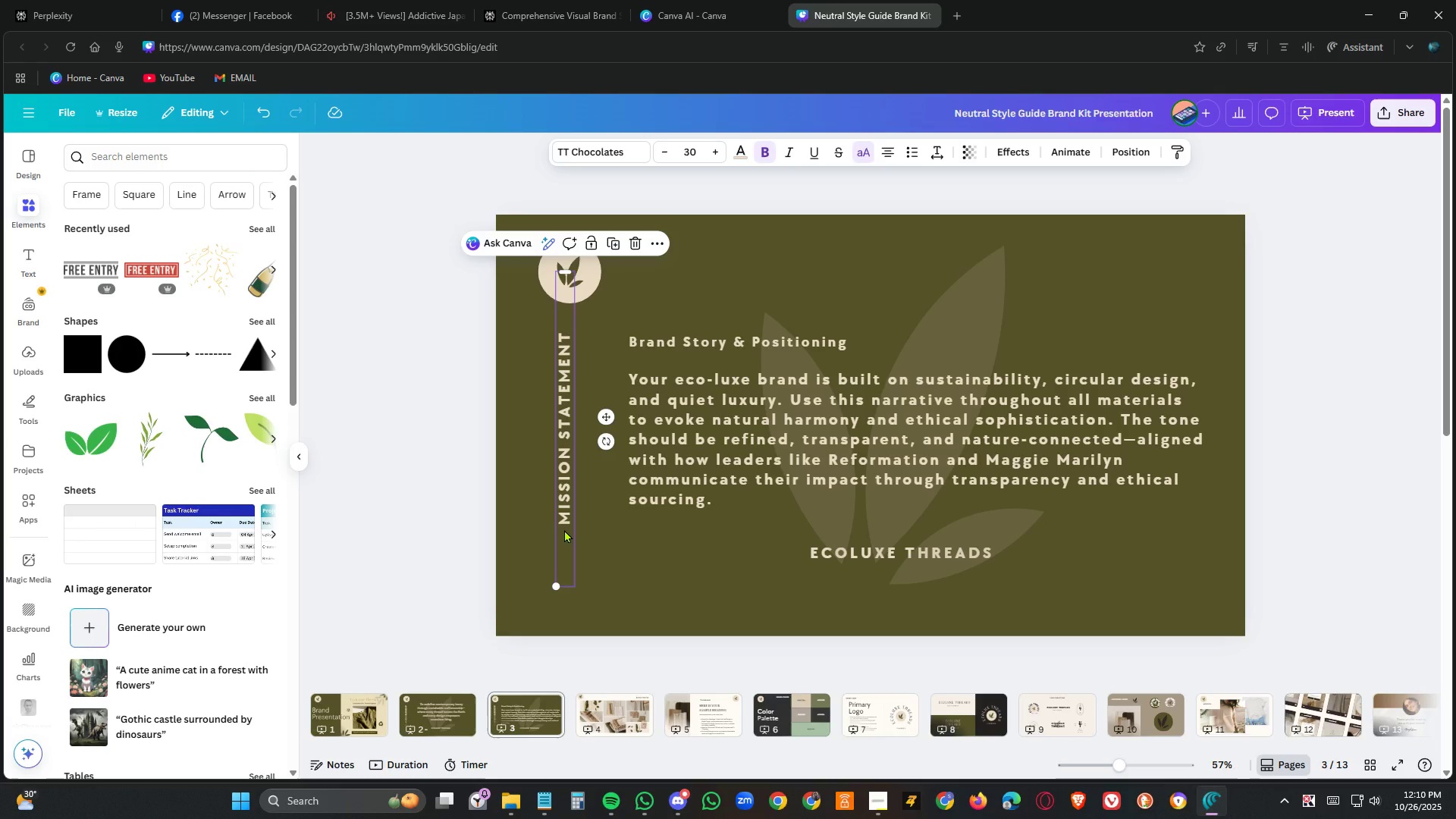 
double_click([565, 528])
 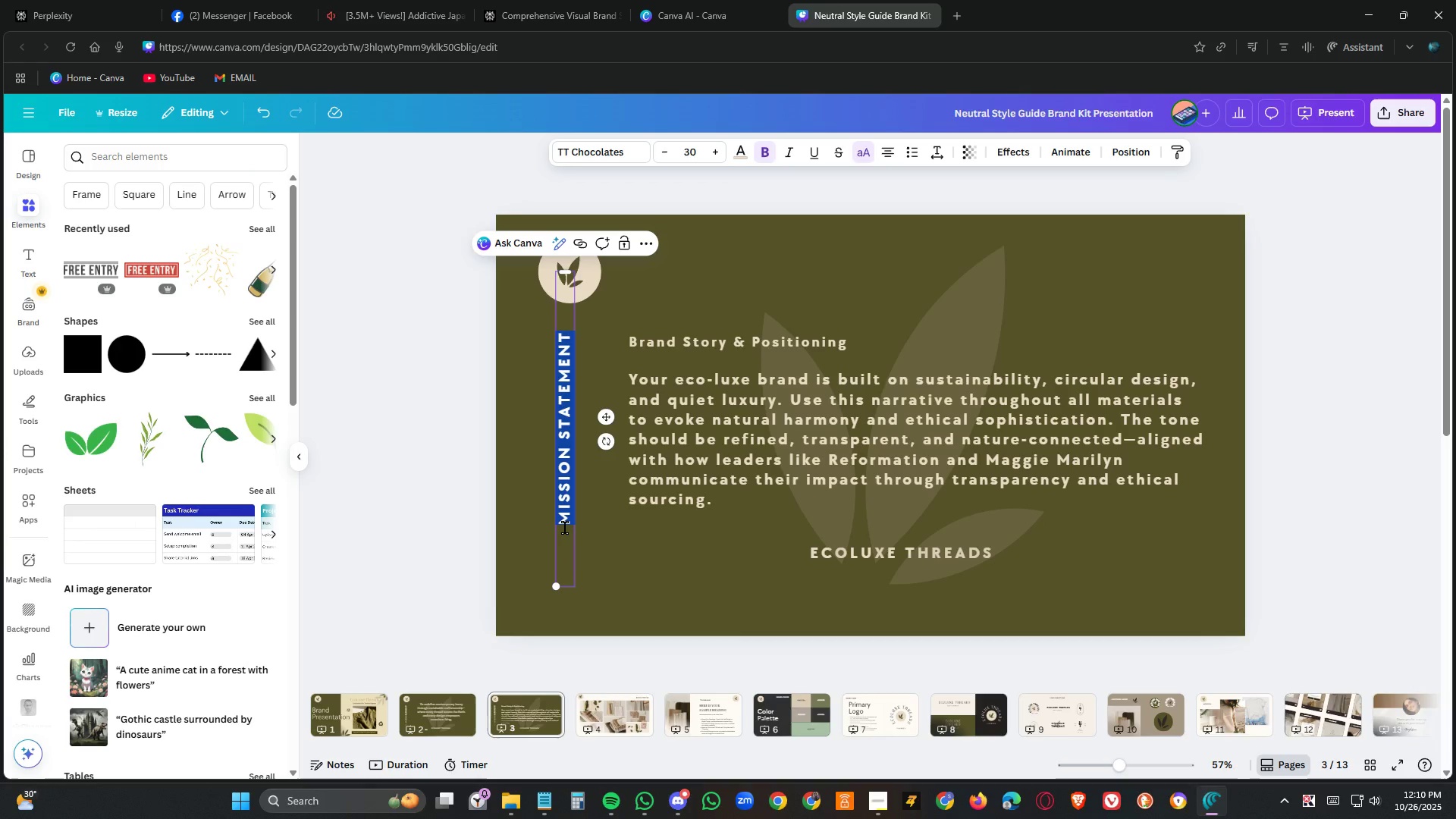 
key(Control+V)
 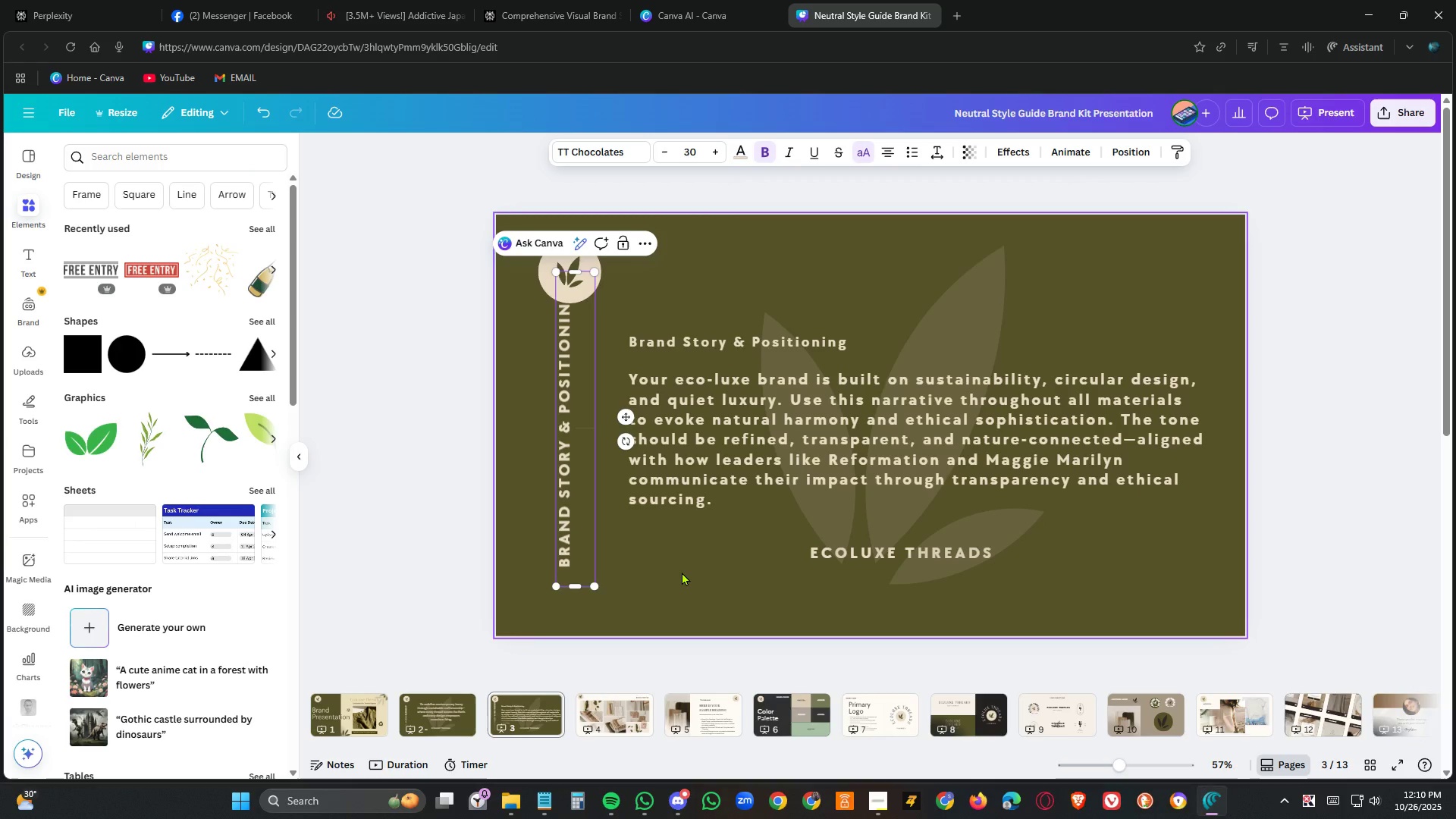 
left_click([682, 572])
 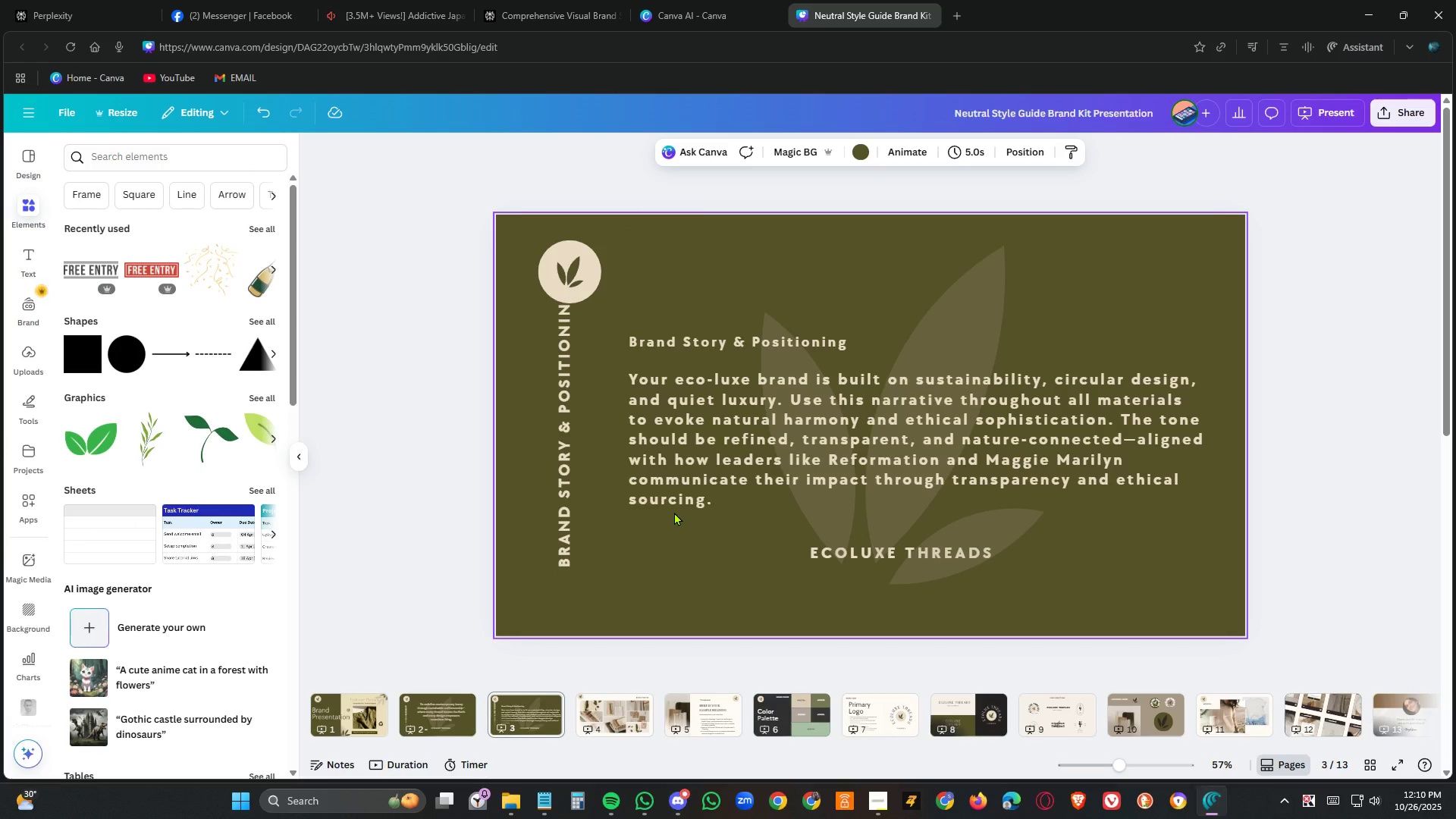 
left_click([563, 502])
 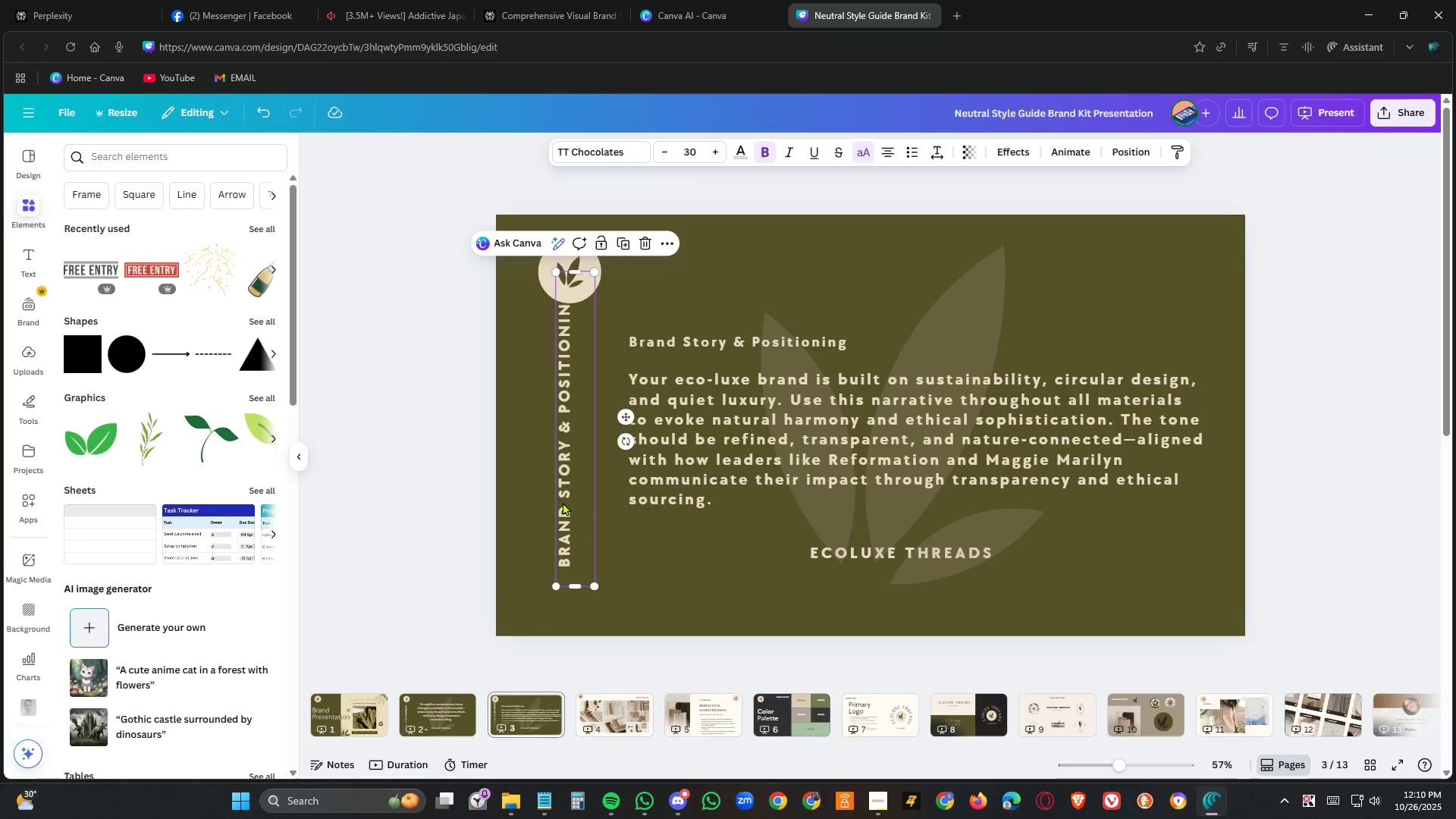 
key(Delete)
 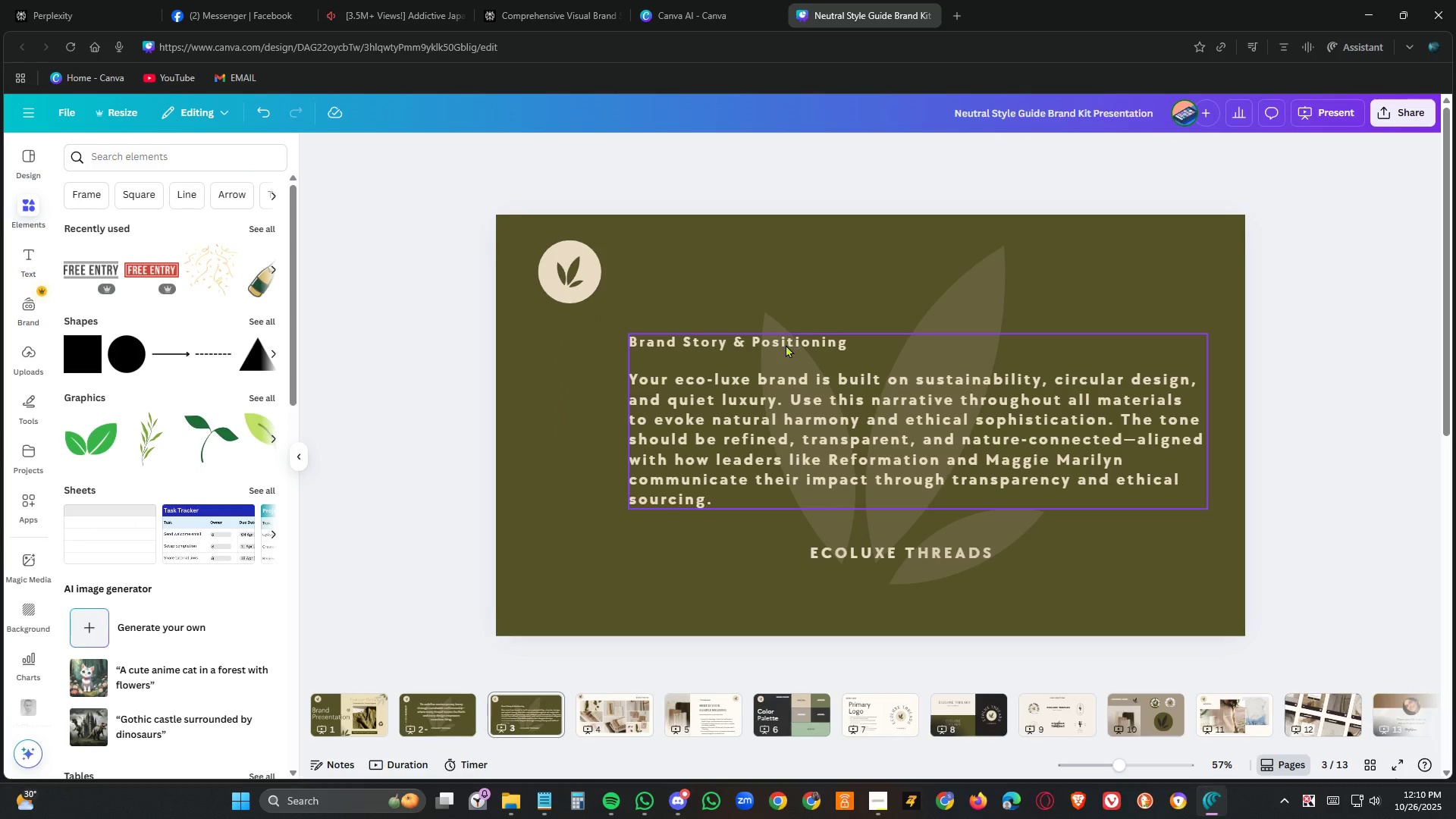 
double_click([786, 344])
 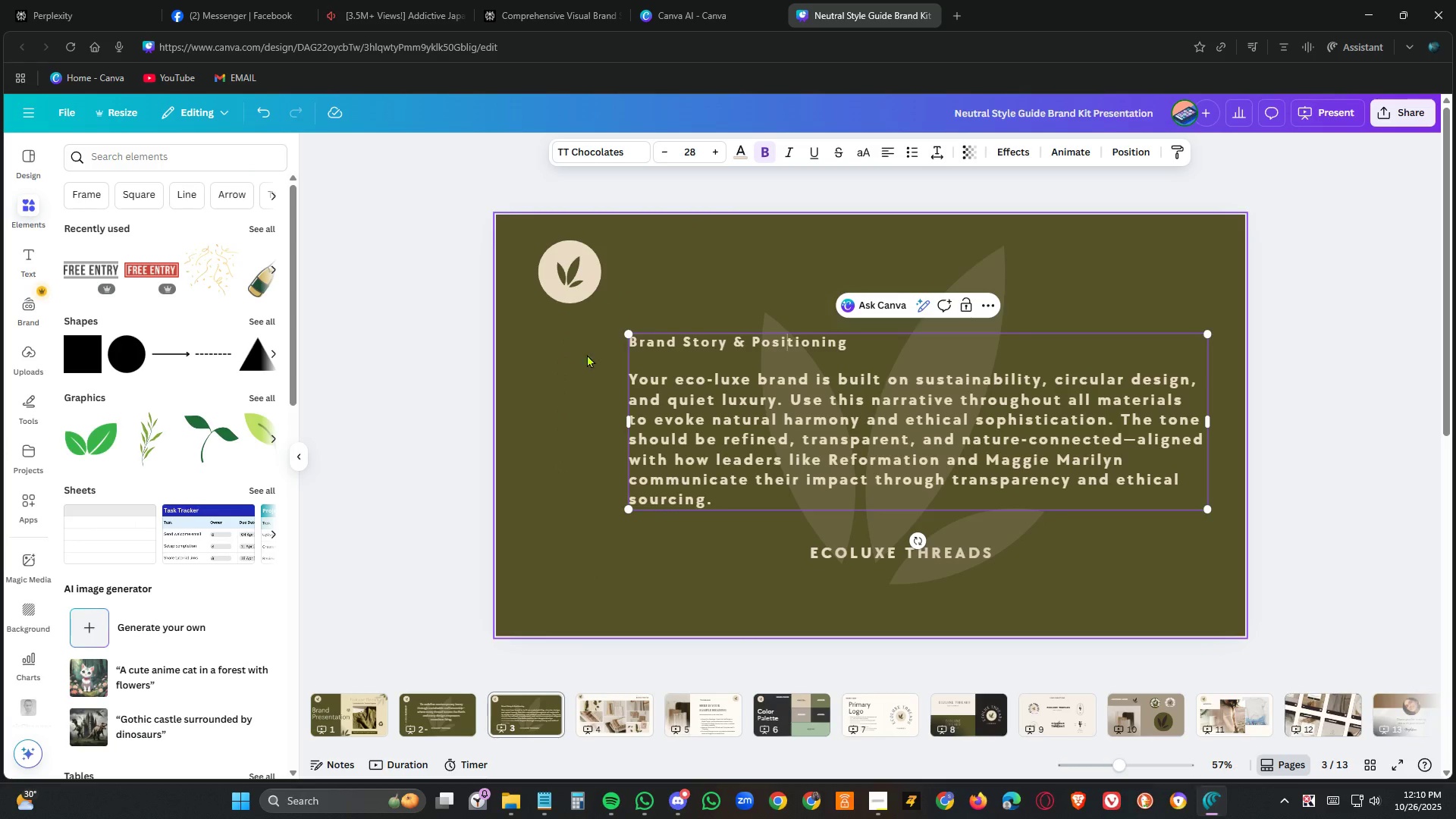 
left_click([577, 388])
 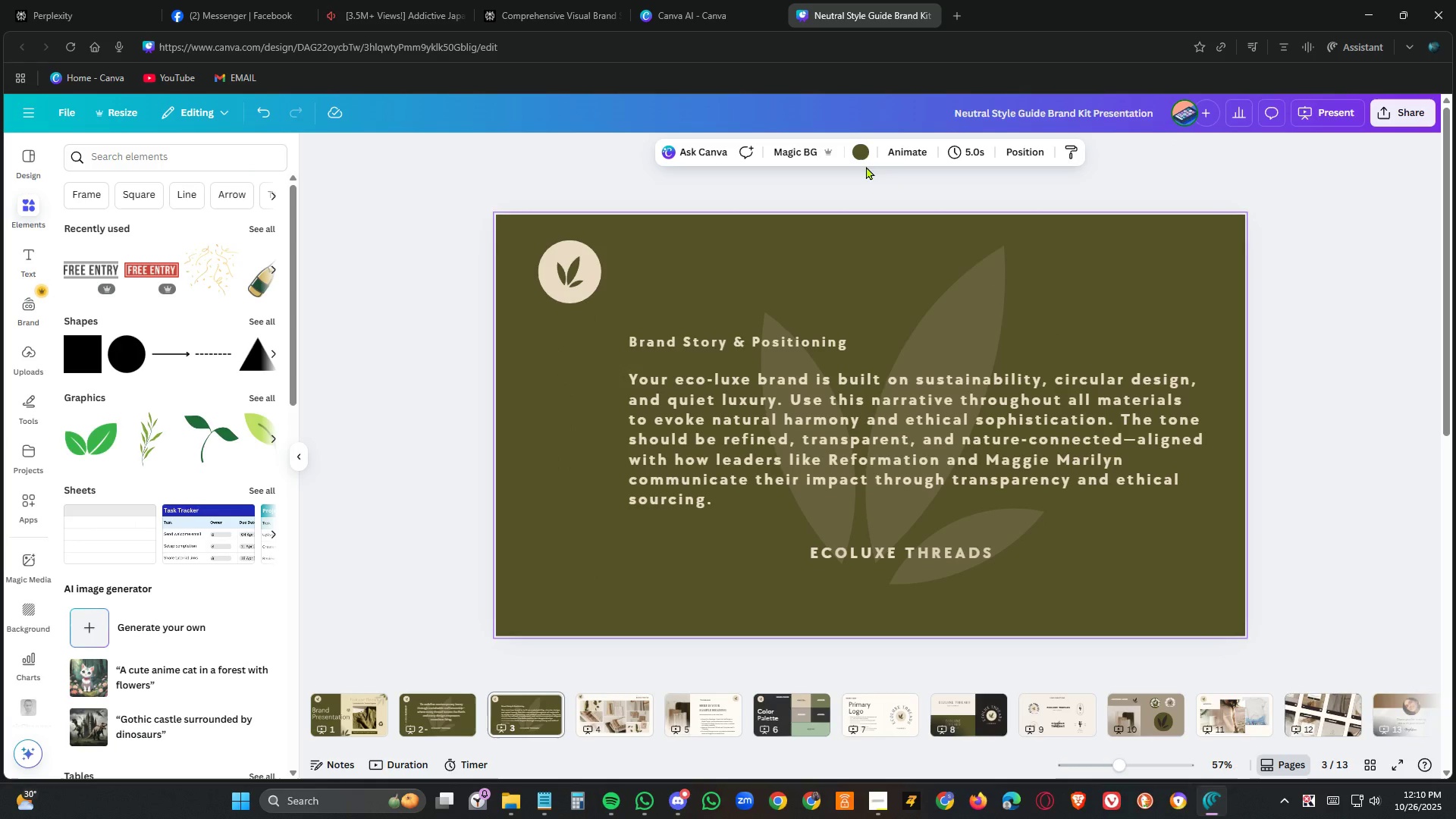 
left_click([864, 157])
 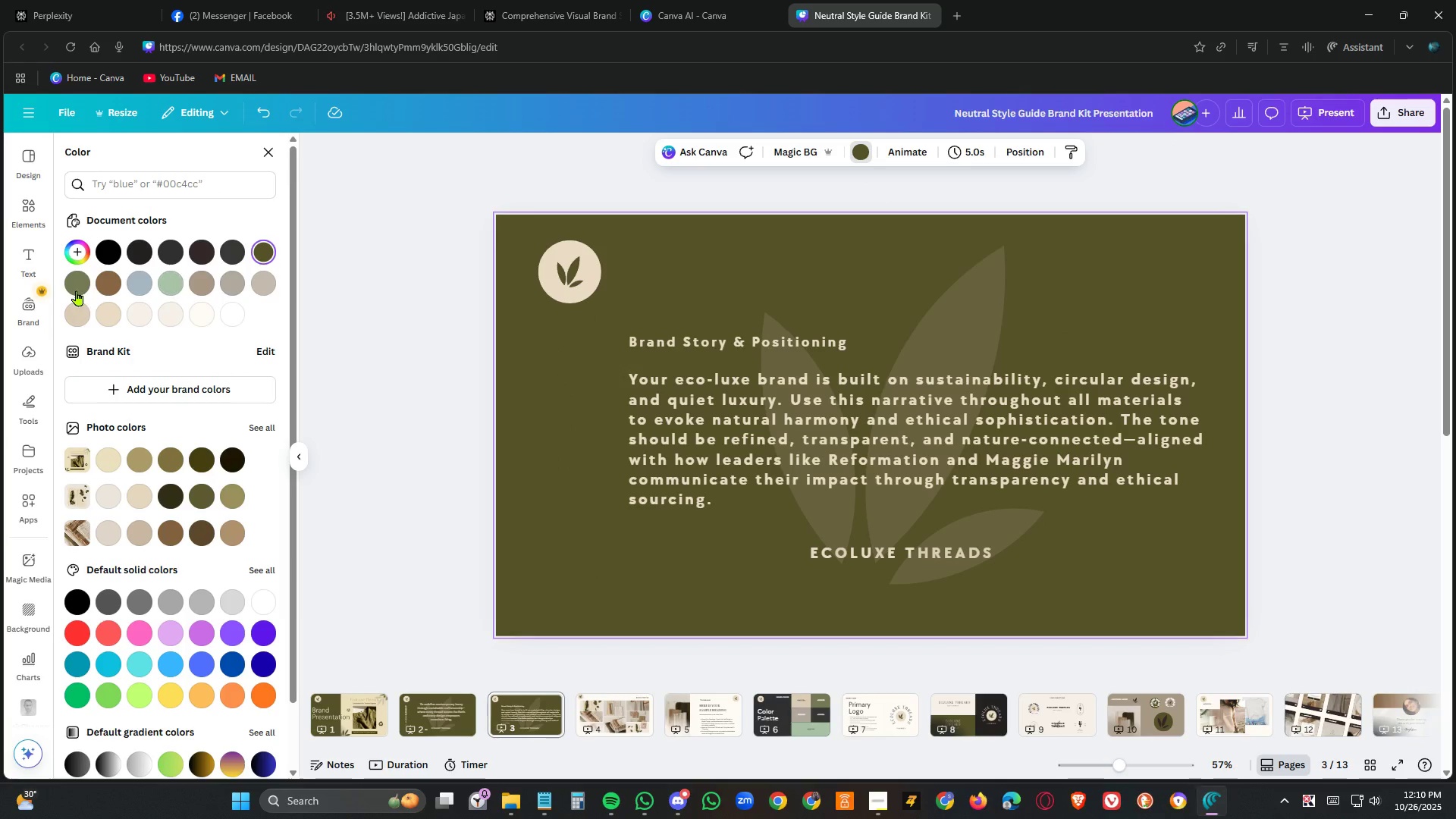 
left_click([75, 284])
 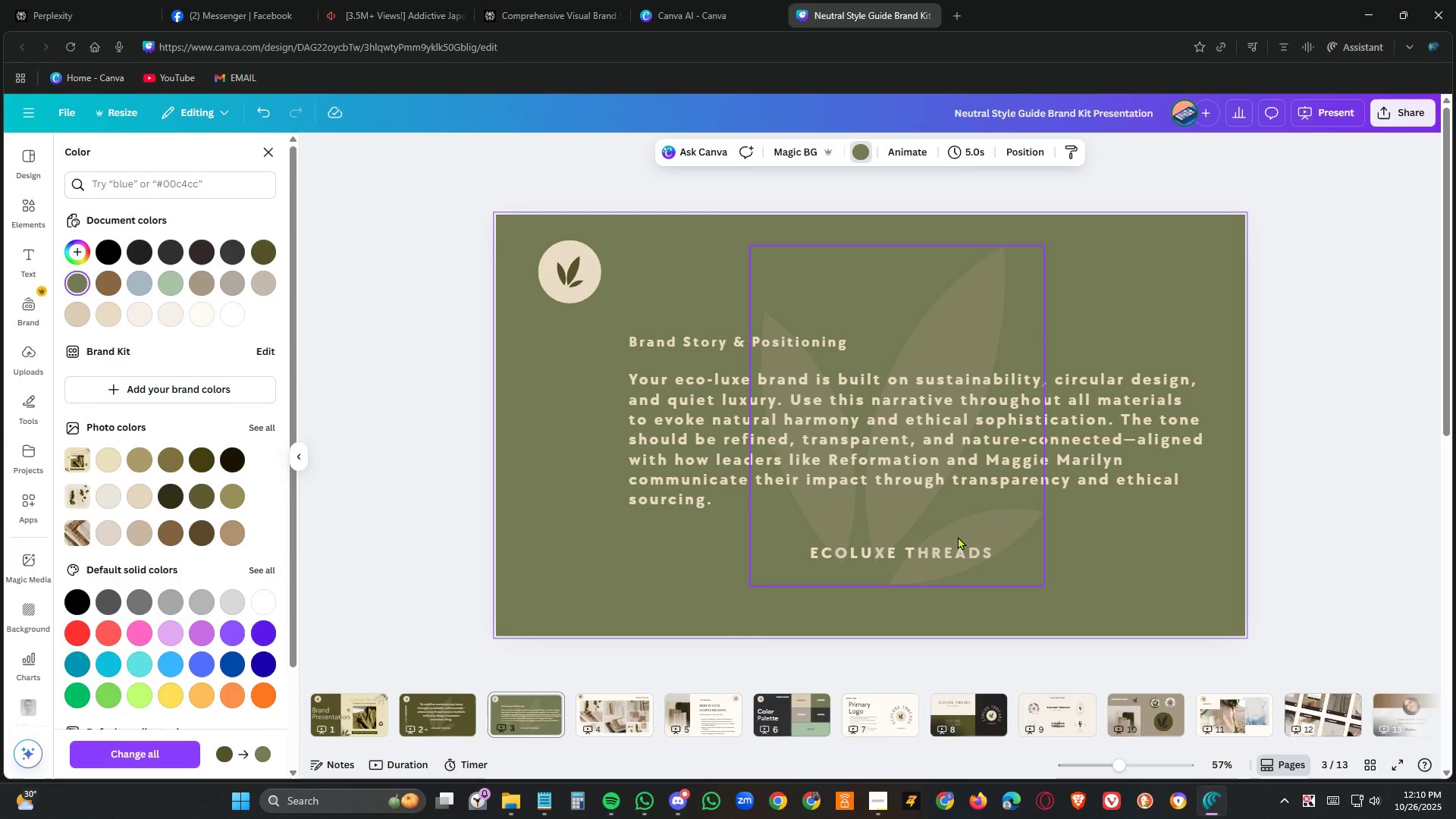 
left_click([968, 556])
 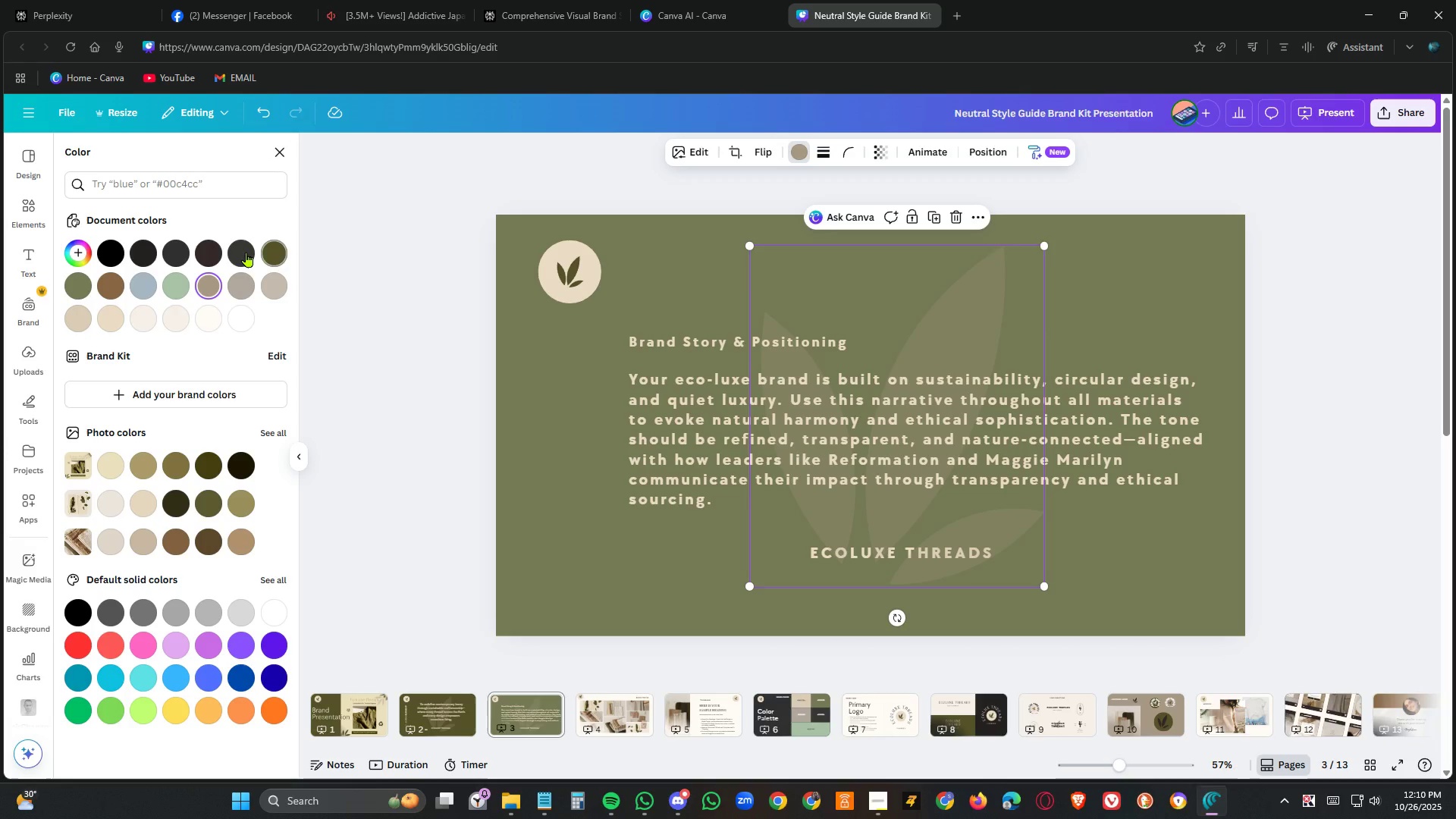 
left_click([241, 252])
 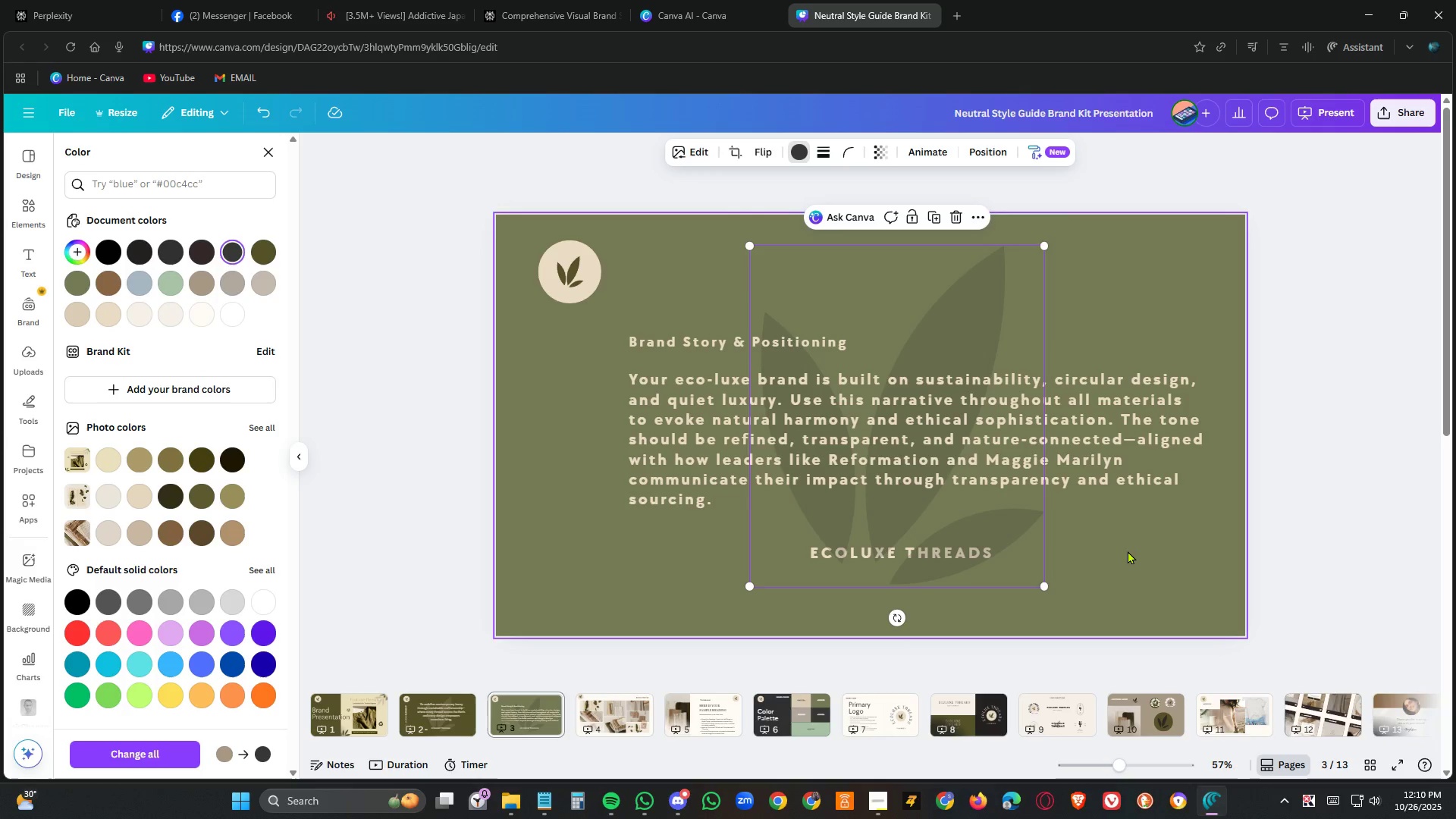 
left_click([1130, 473])
 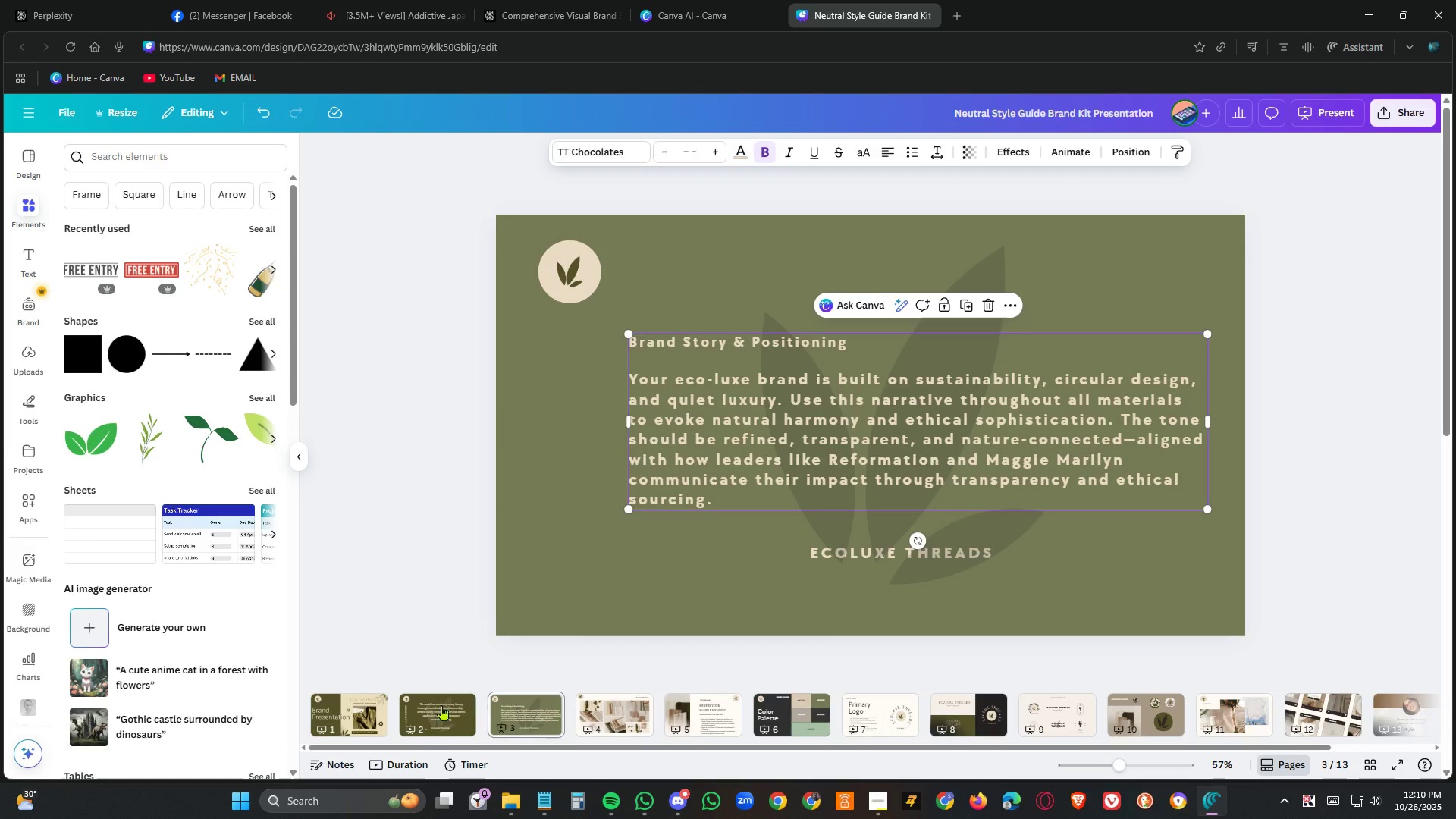 
left_click([438, 707])
 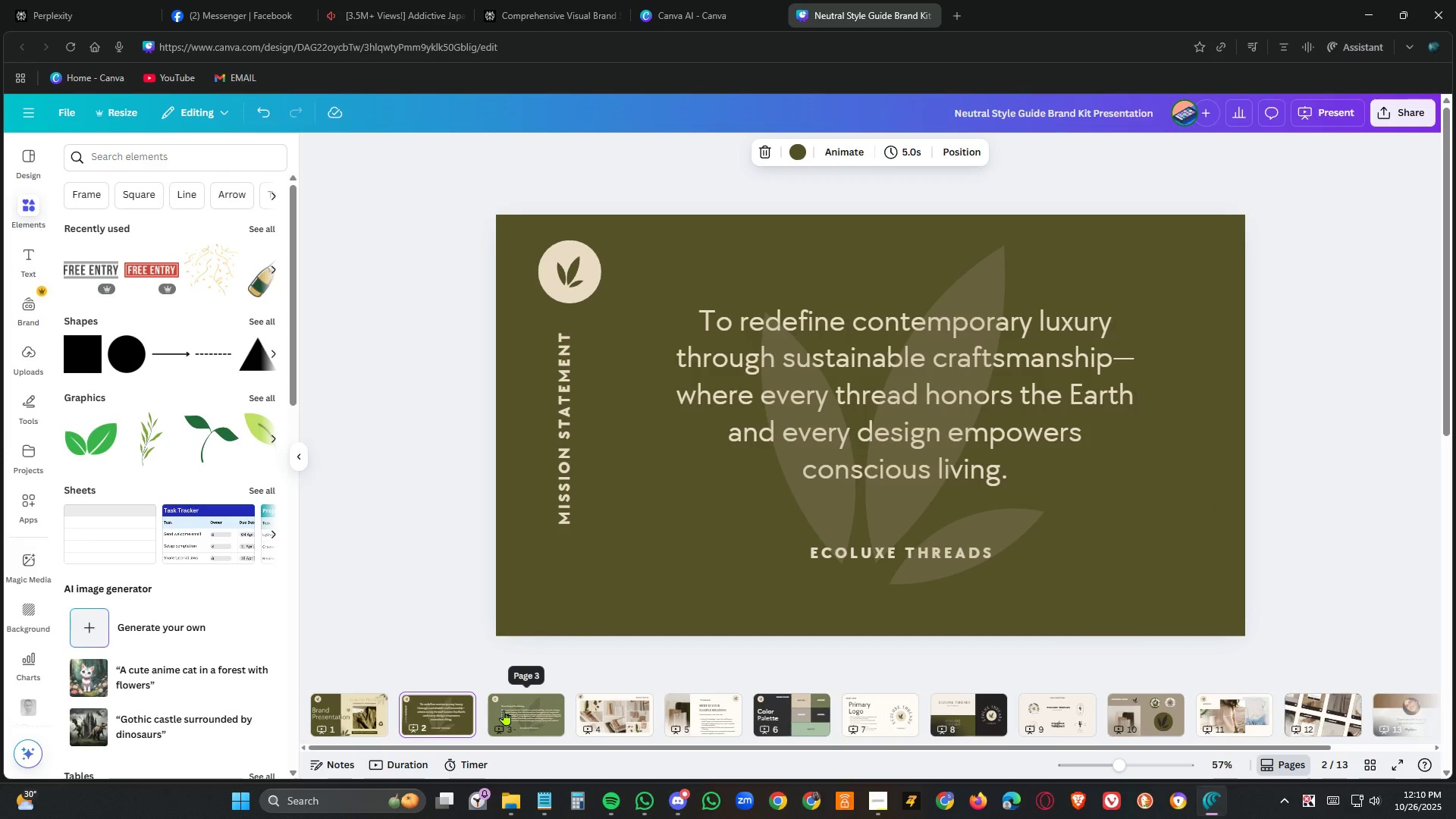 
left_click([860, 433])
 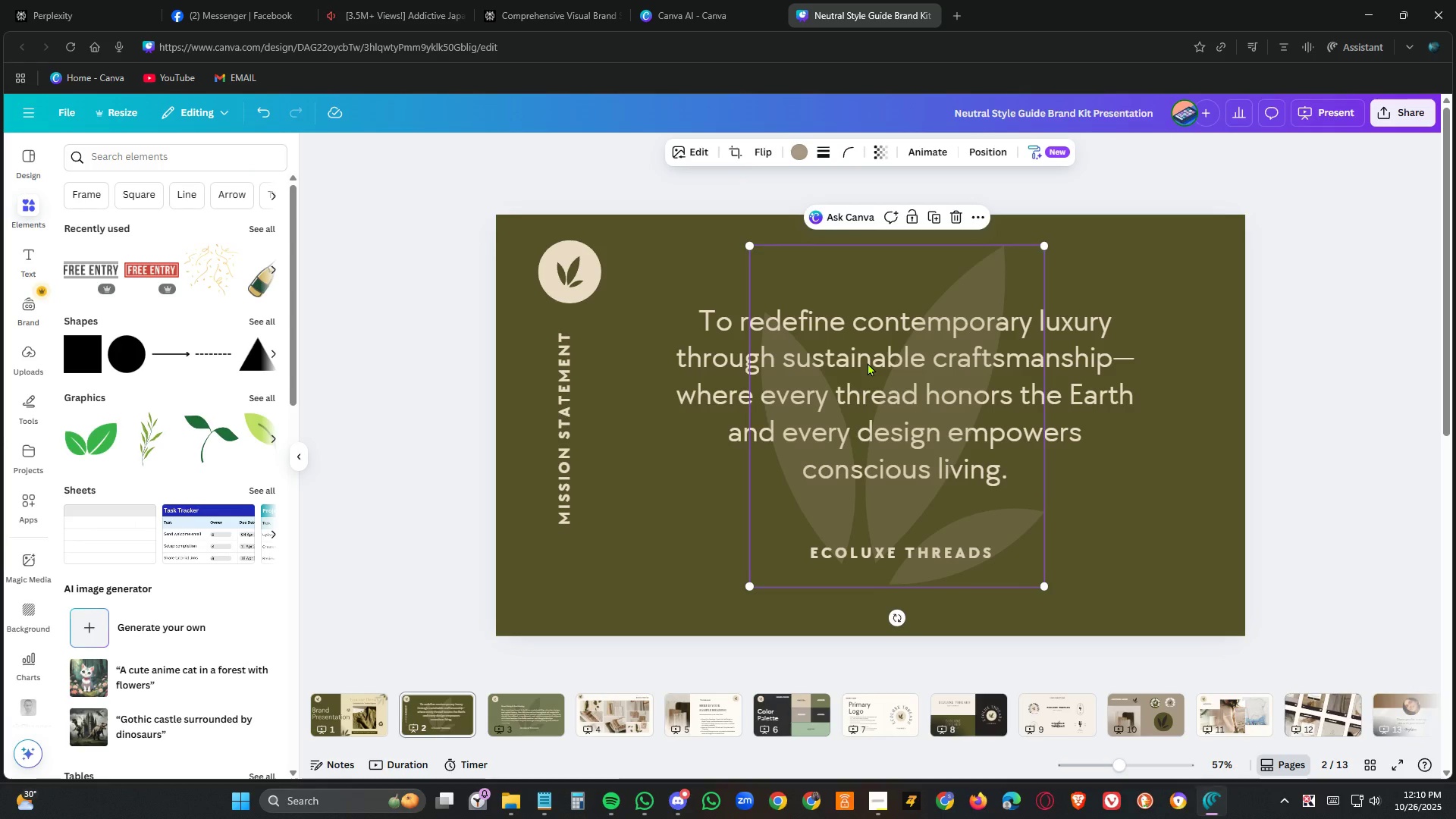 
double_click([868, 362])
 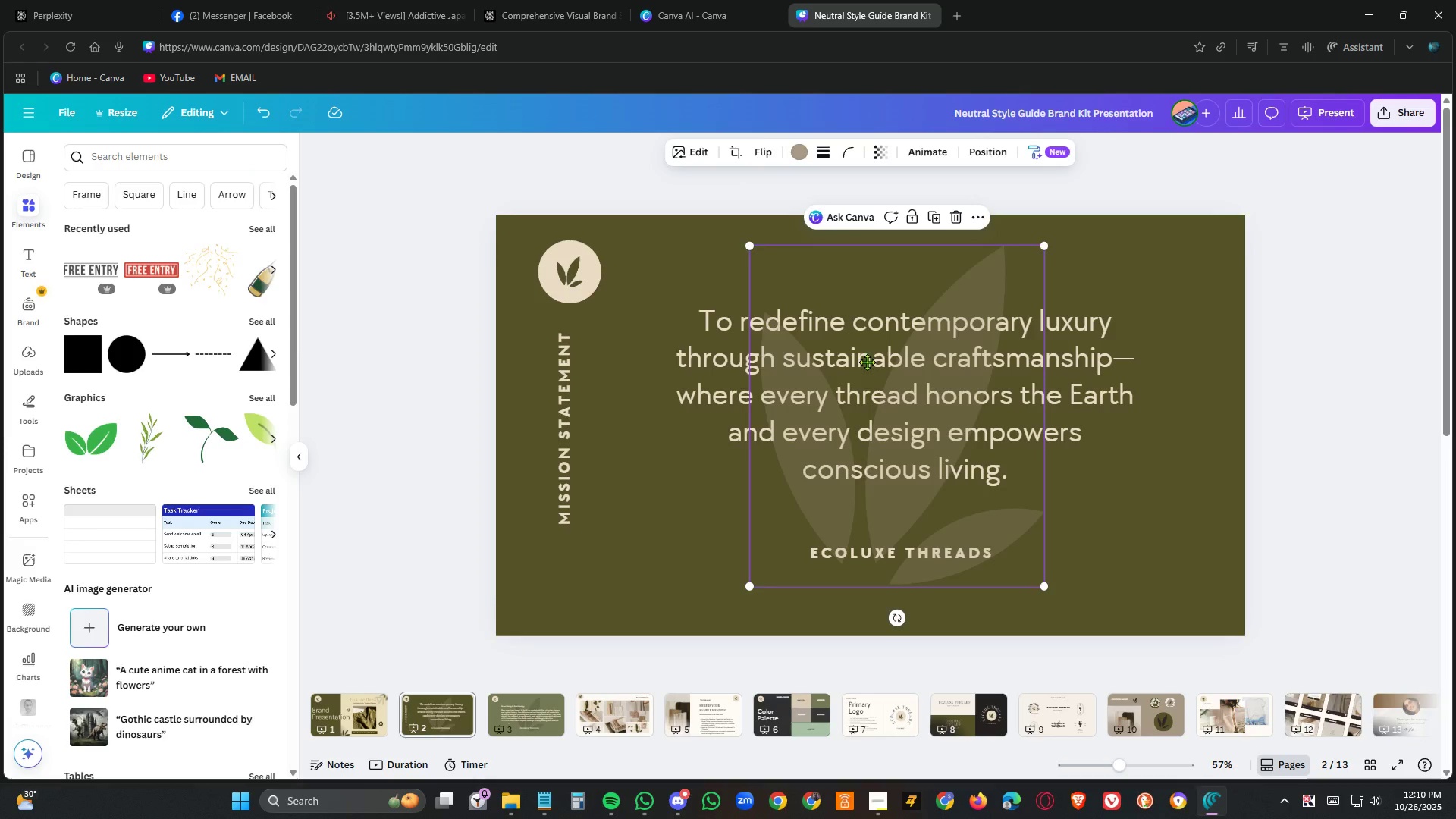 
triple_click([868, 362])
 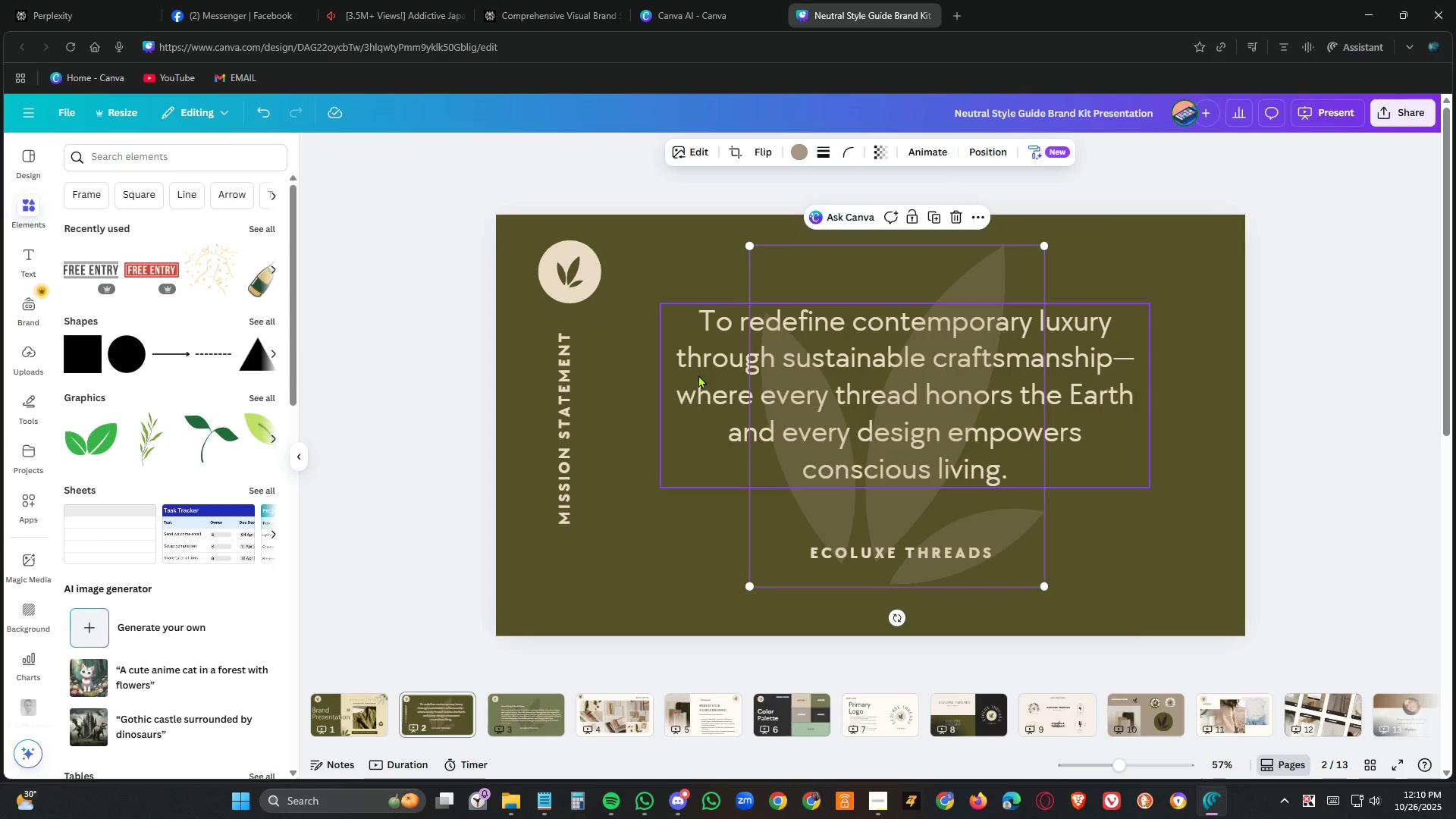 
double_click([698, 375])
 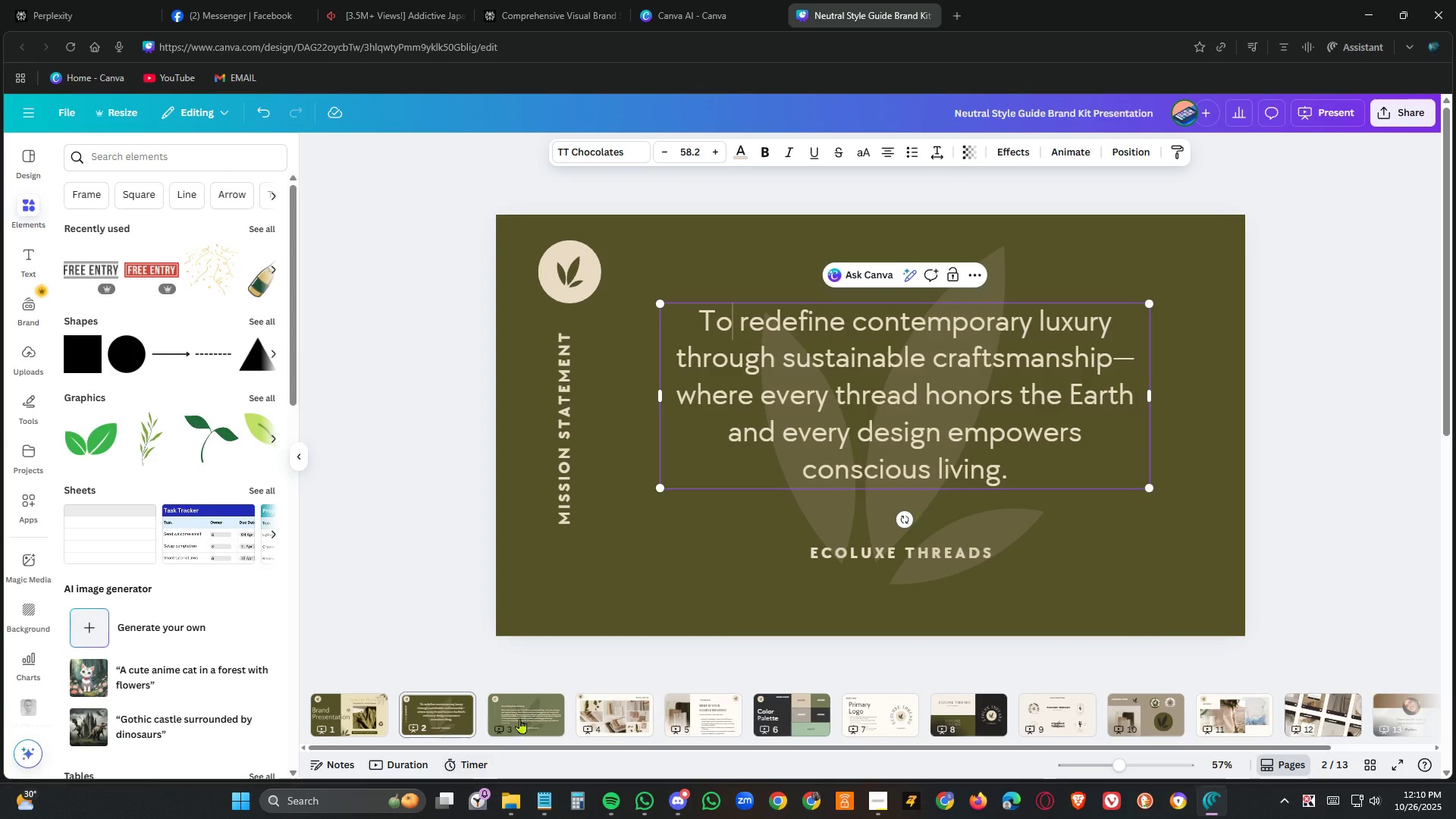 
left_click([526, 714])
 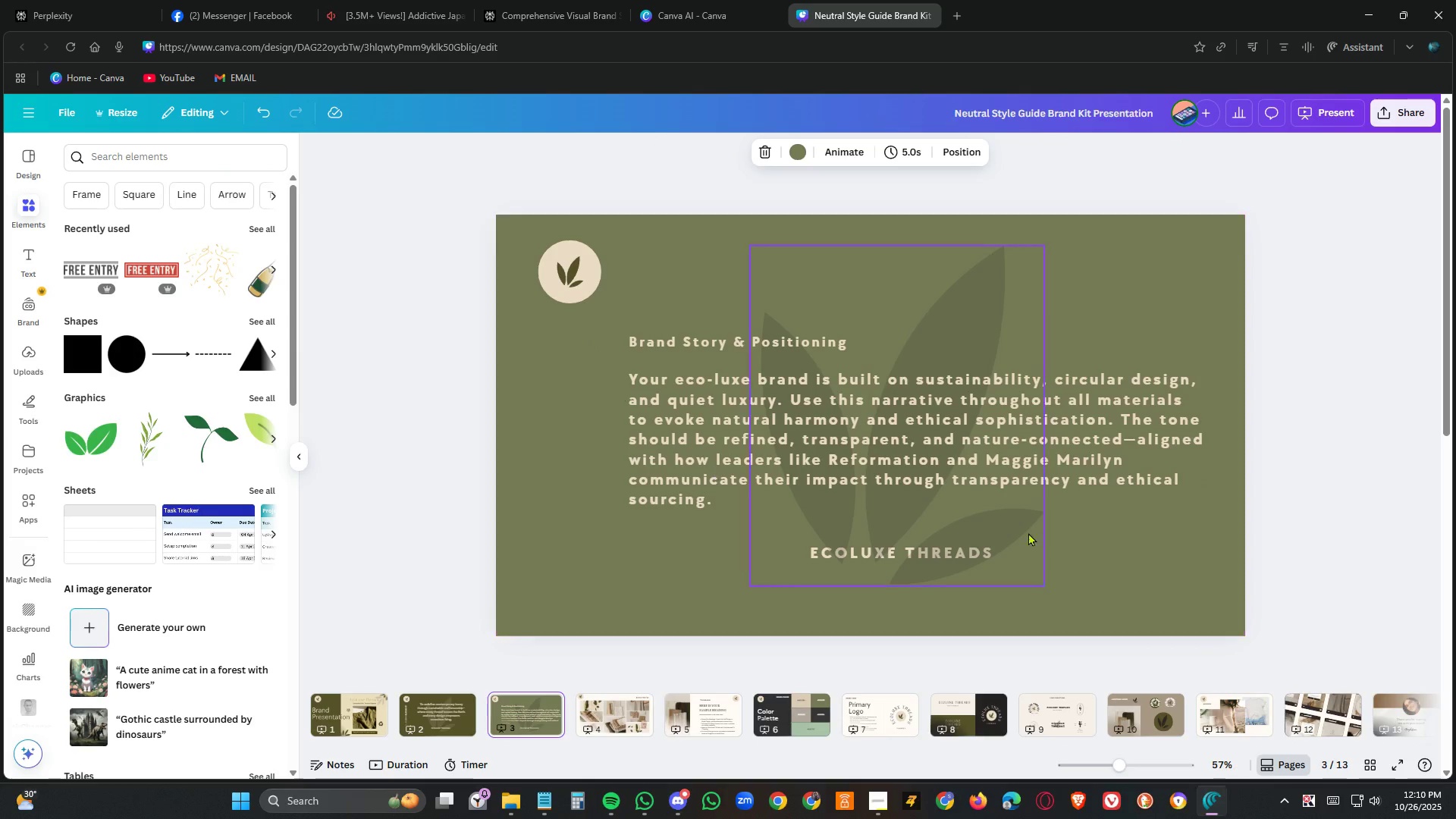 
left_click([1088, 475])
 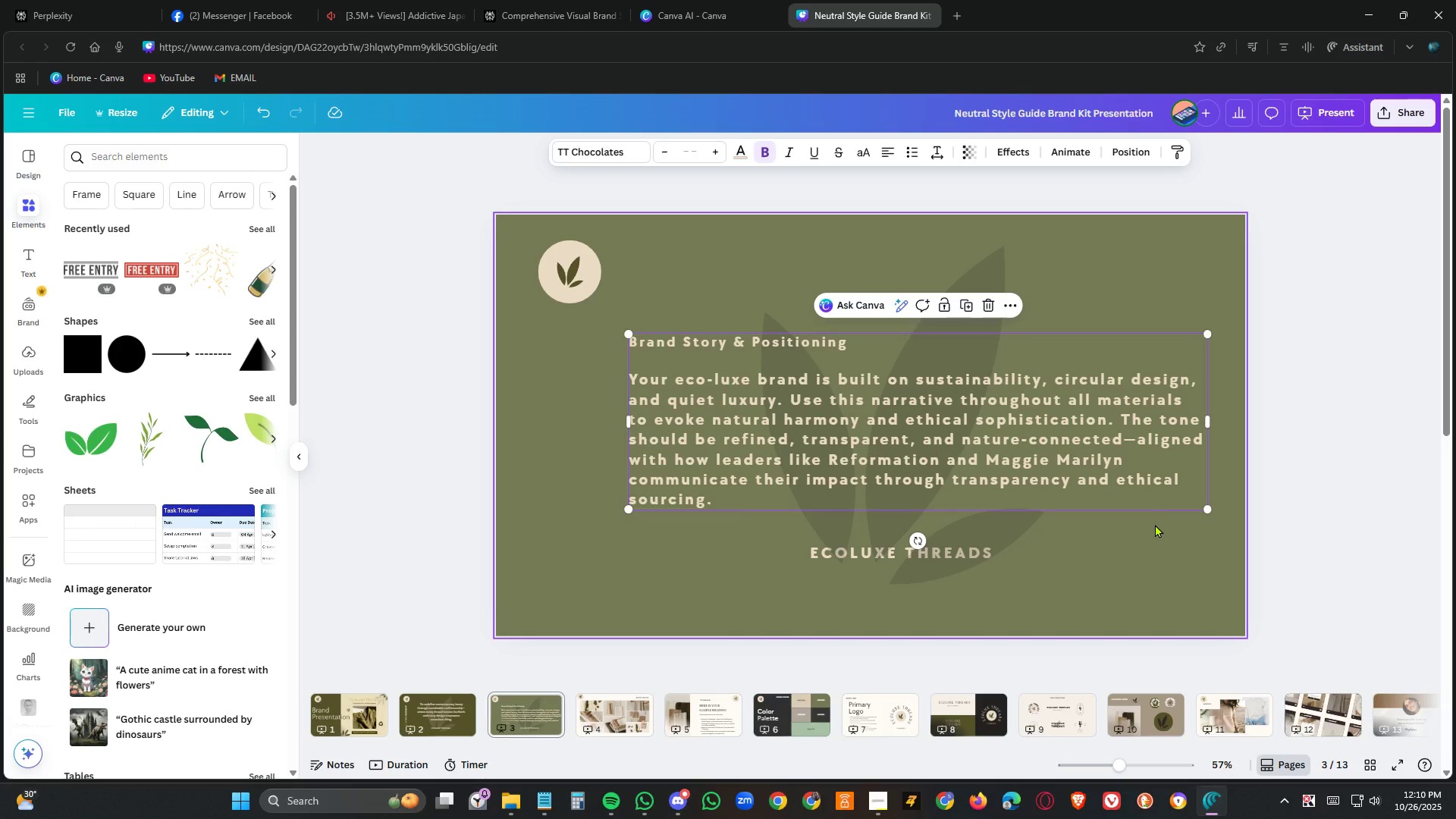 
double_click([1077, 465])
 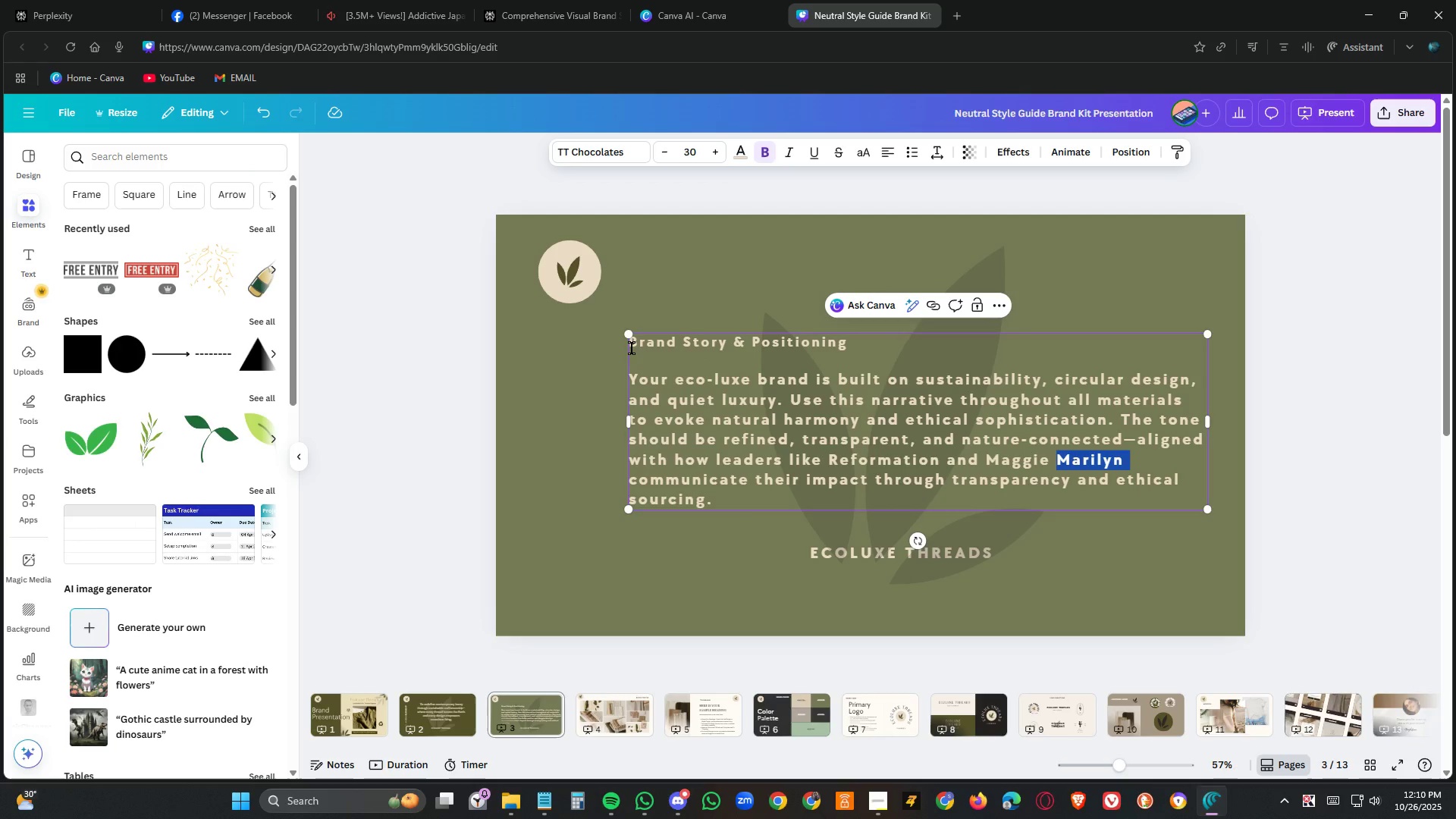 
left_click_drag(start_coordinate=[629, 347], to_coordinate=[839, 508])
 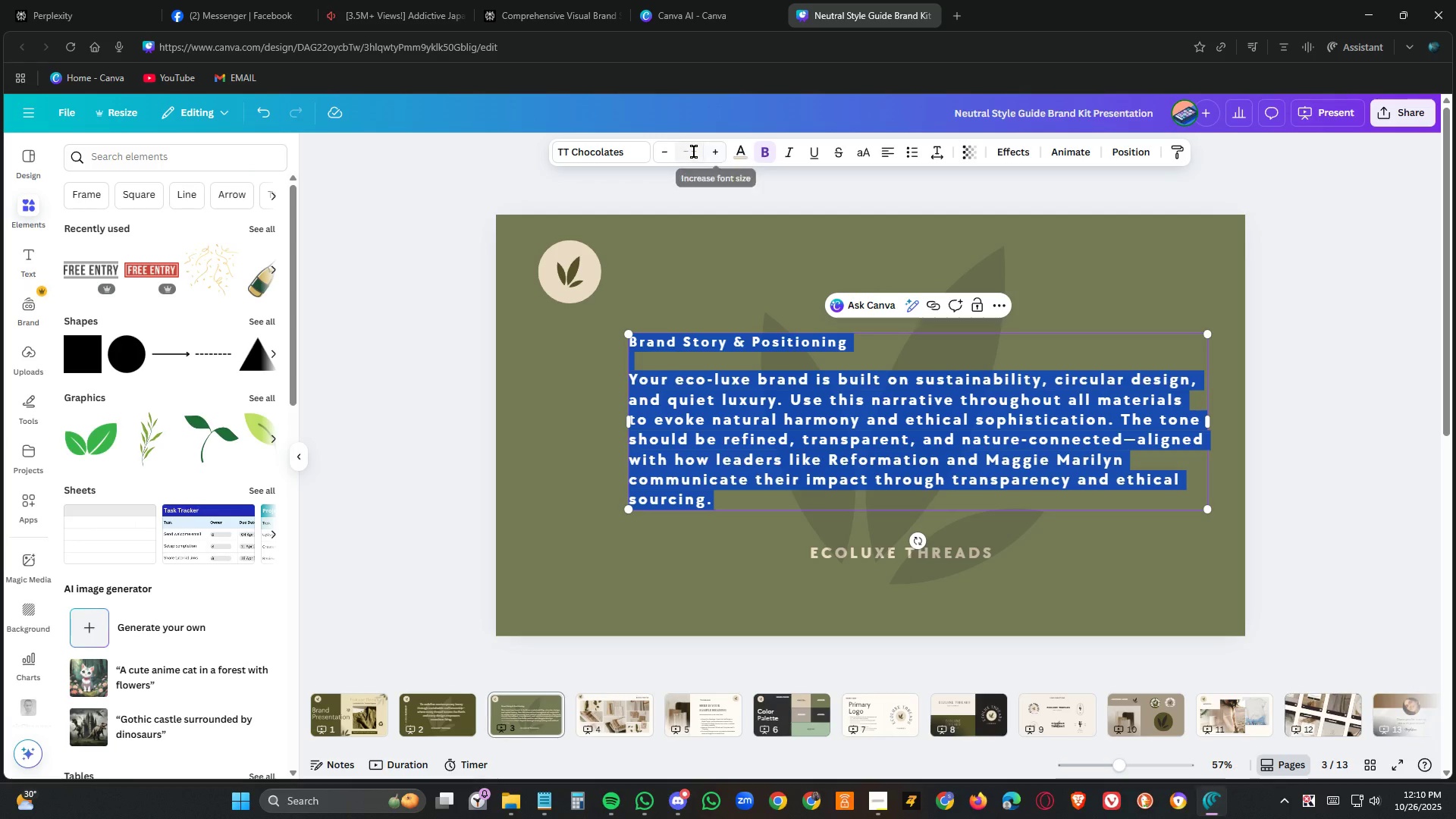 
double_click([694, 152])
 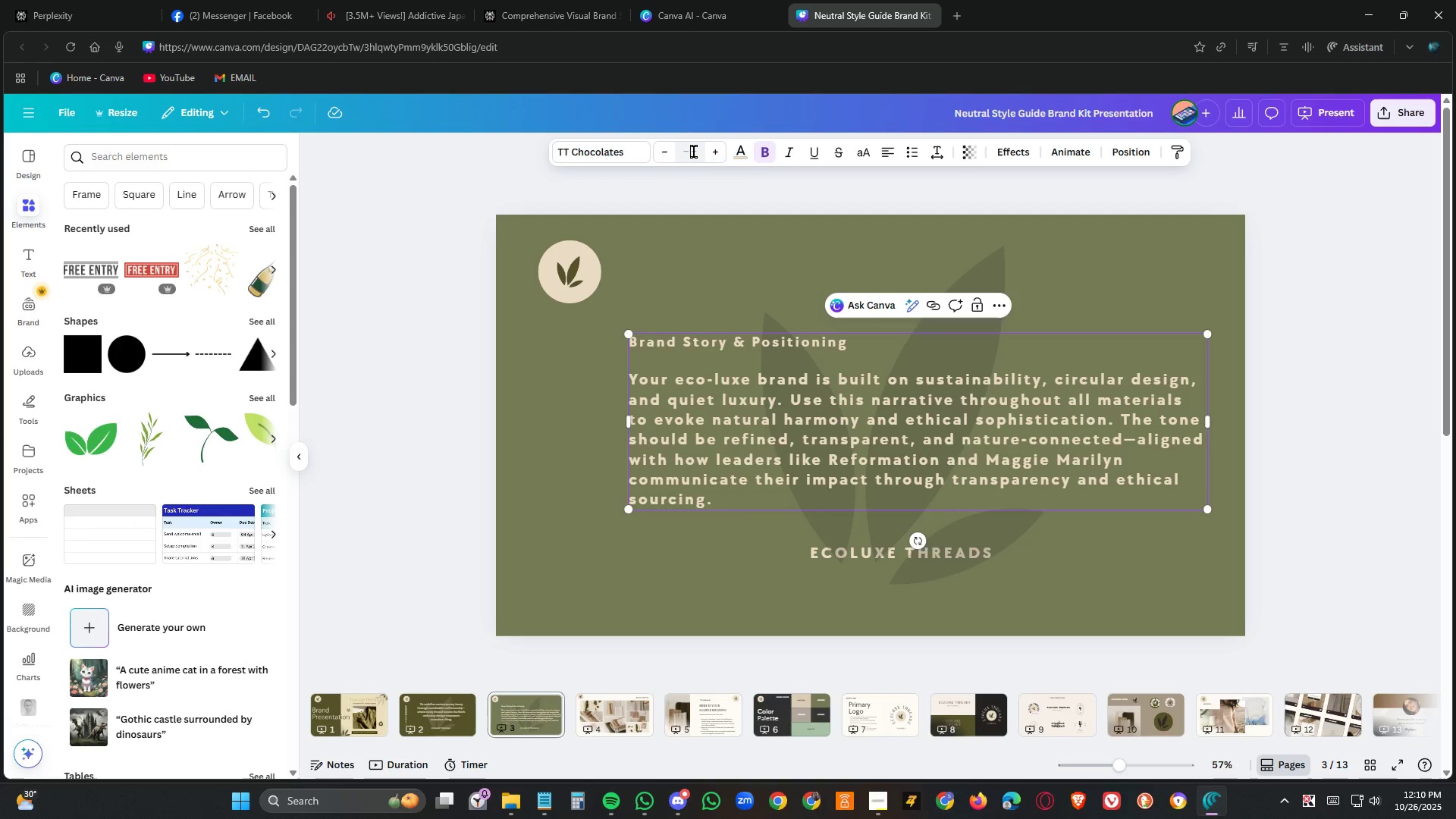 
key(Numpad3)
 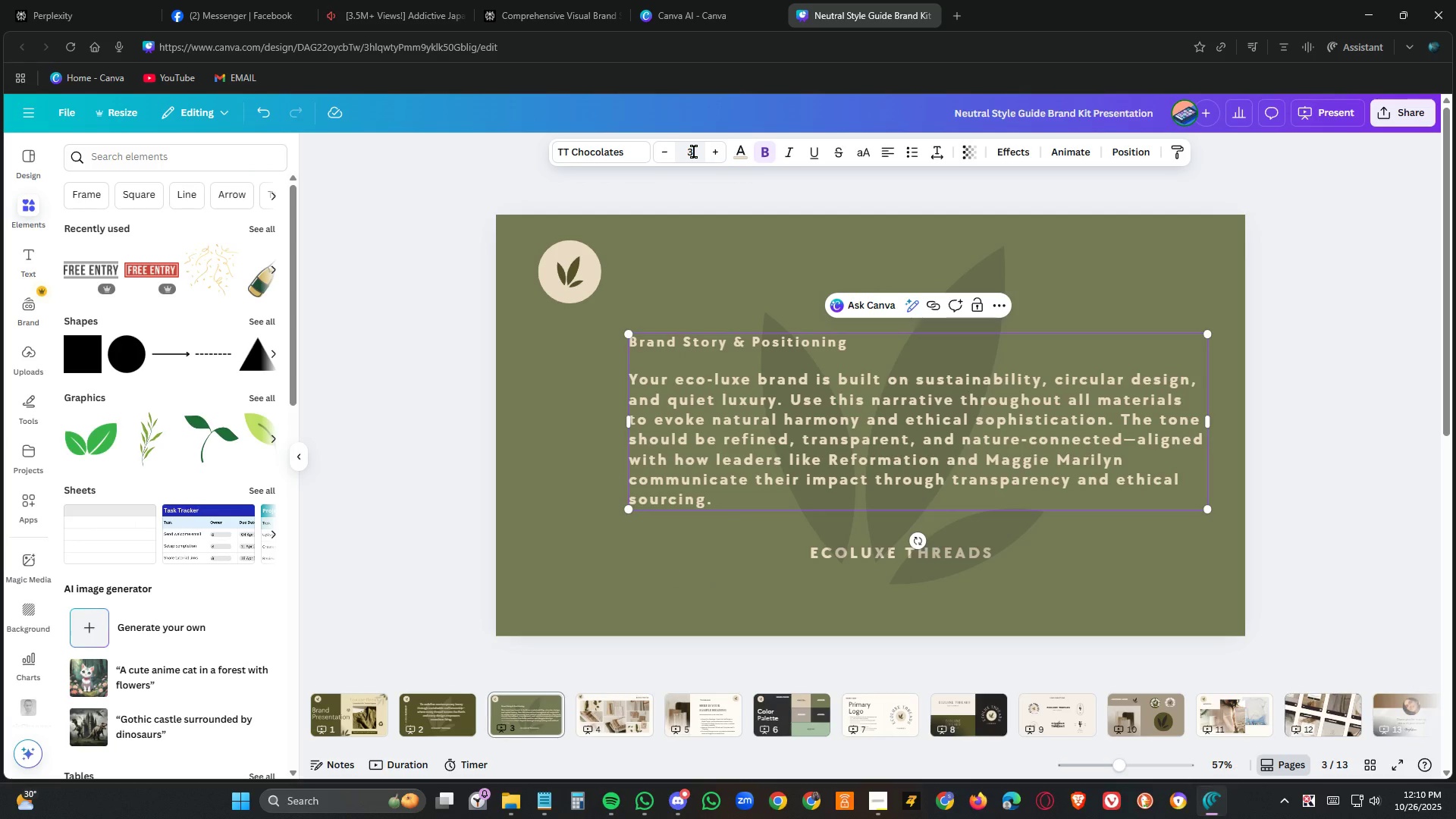 
key(Numpad5)
 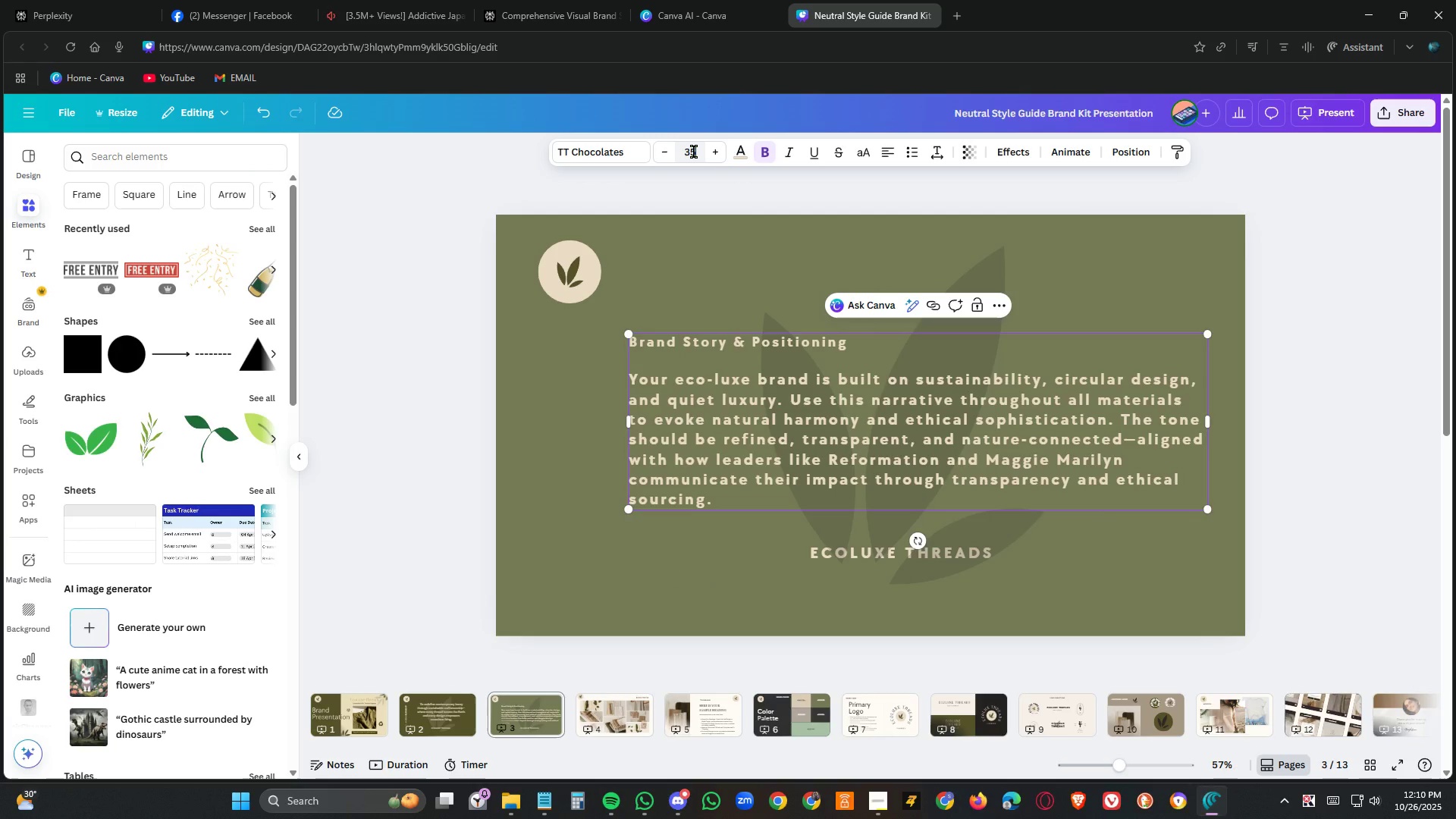 
key(NumpadEnter)
 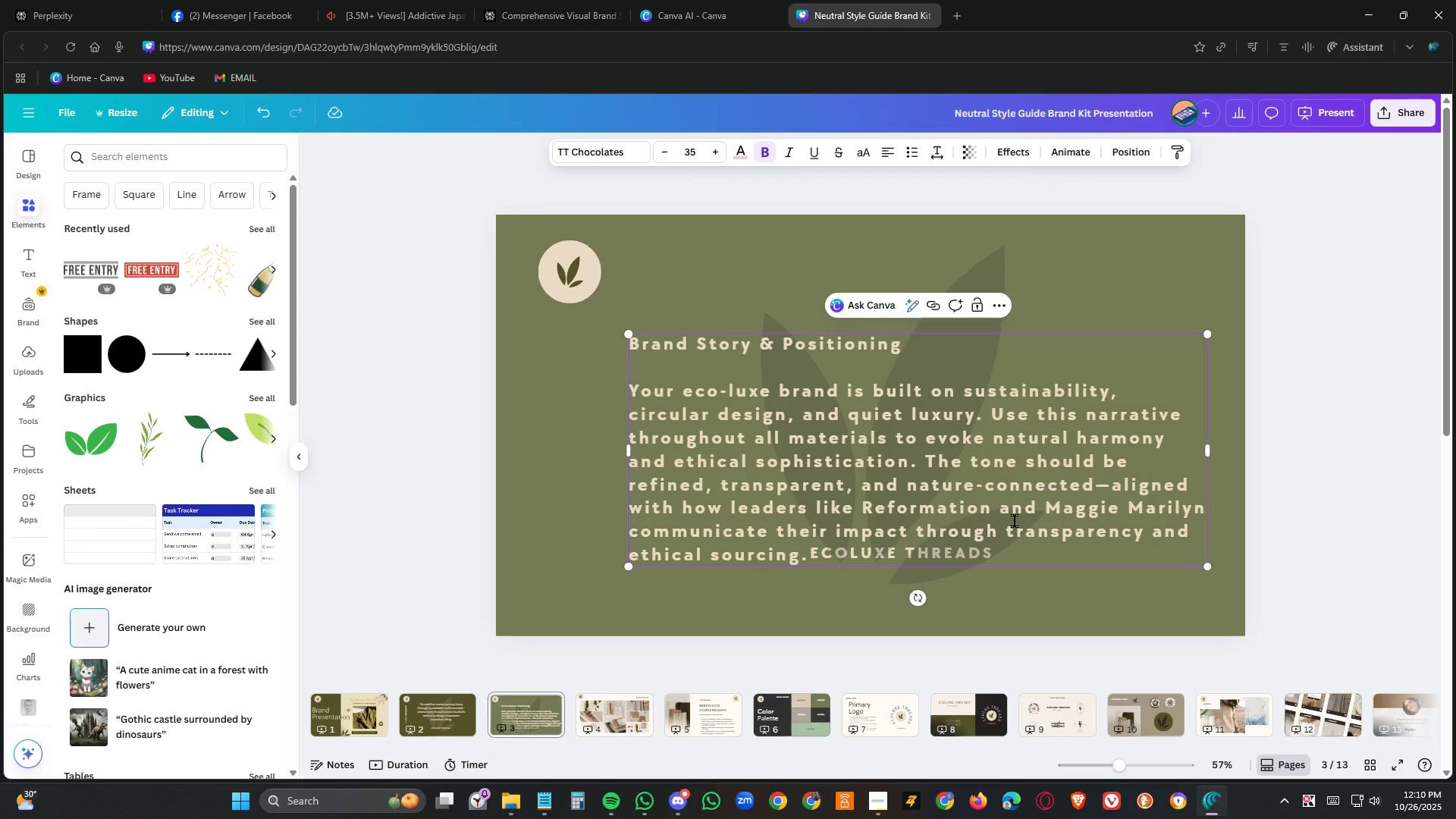 
left_click([1081, 600])
 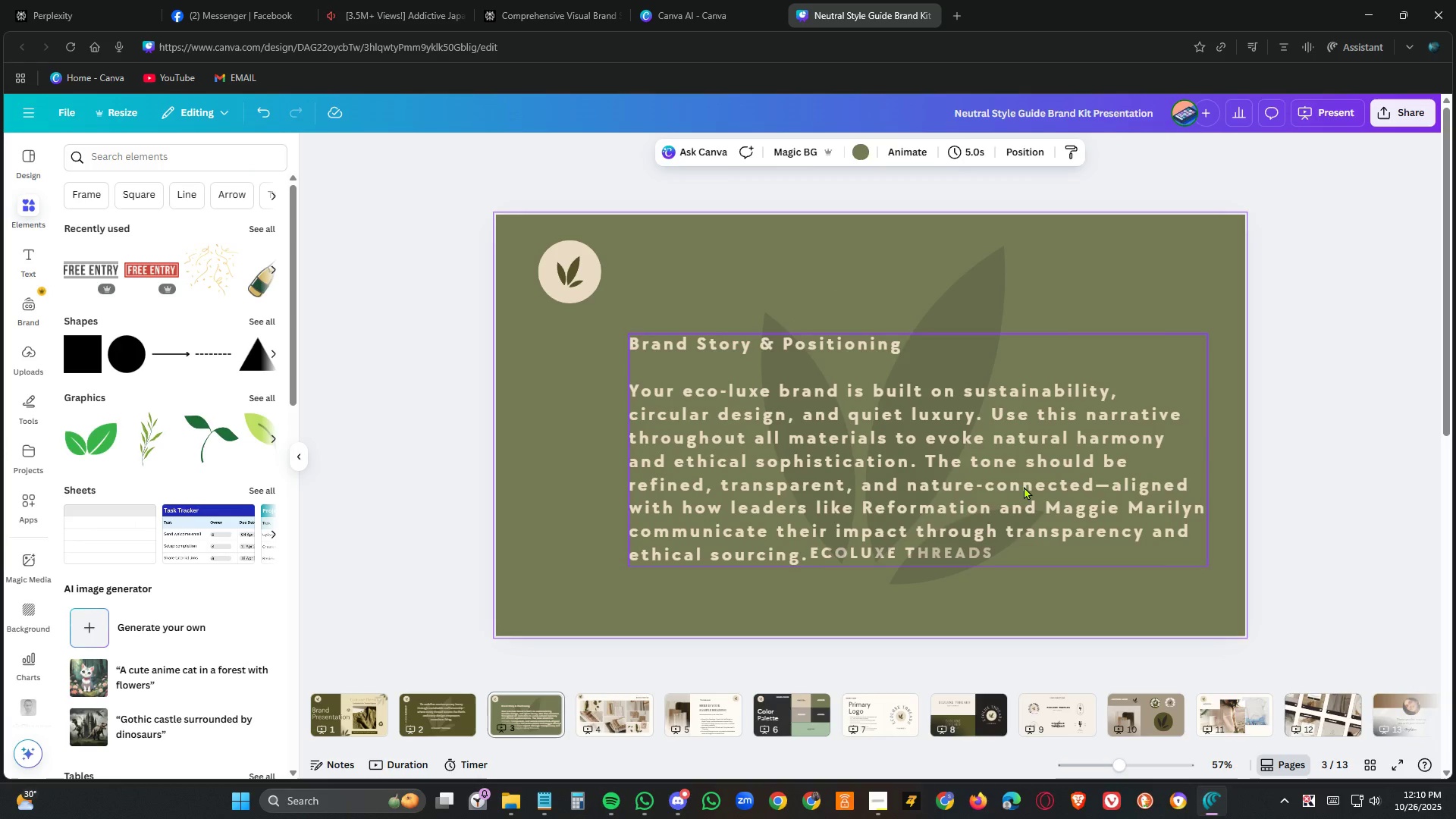 
left_click_drag(start_coordinate=[1024, 485], to_coordinate=[1025, 444])
 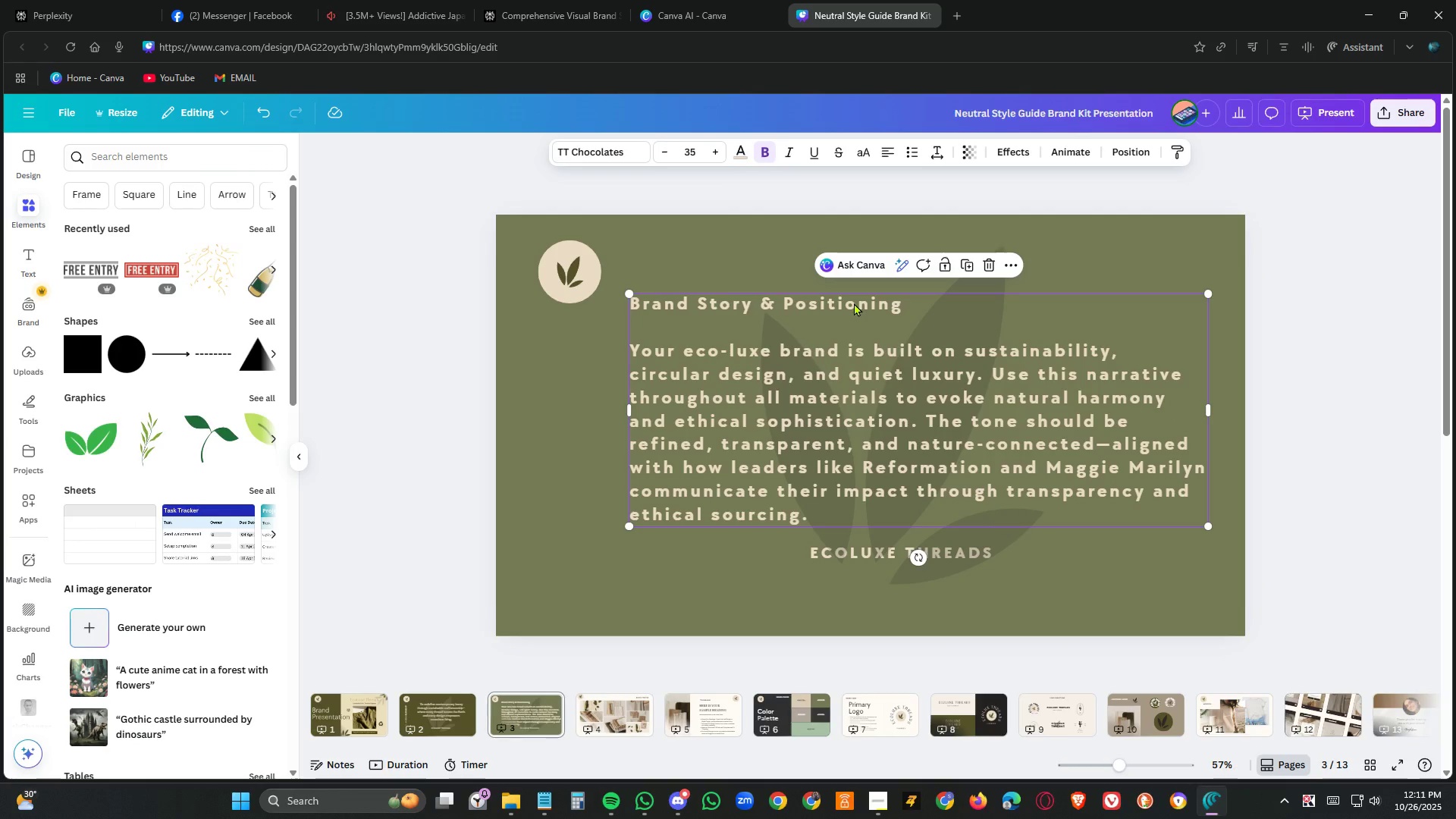 
double_click([854, 303])
 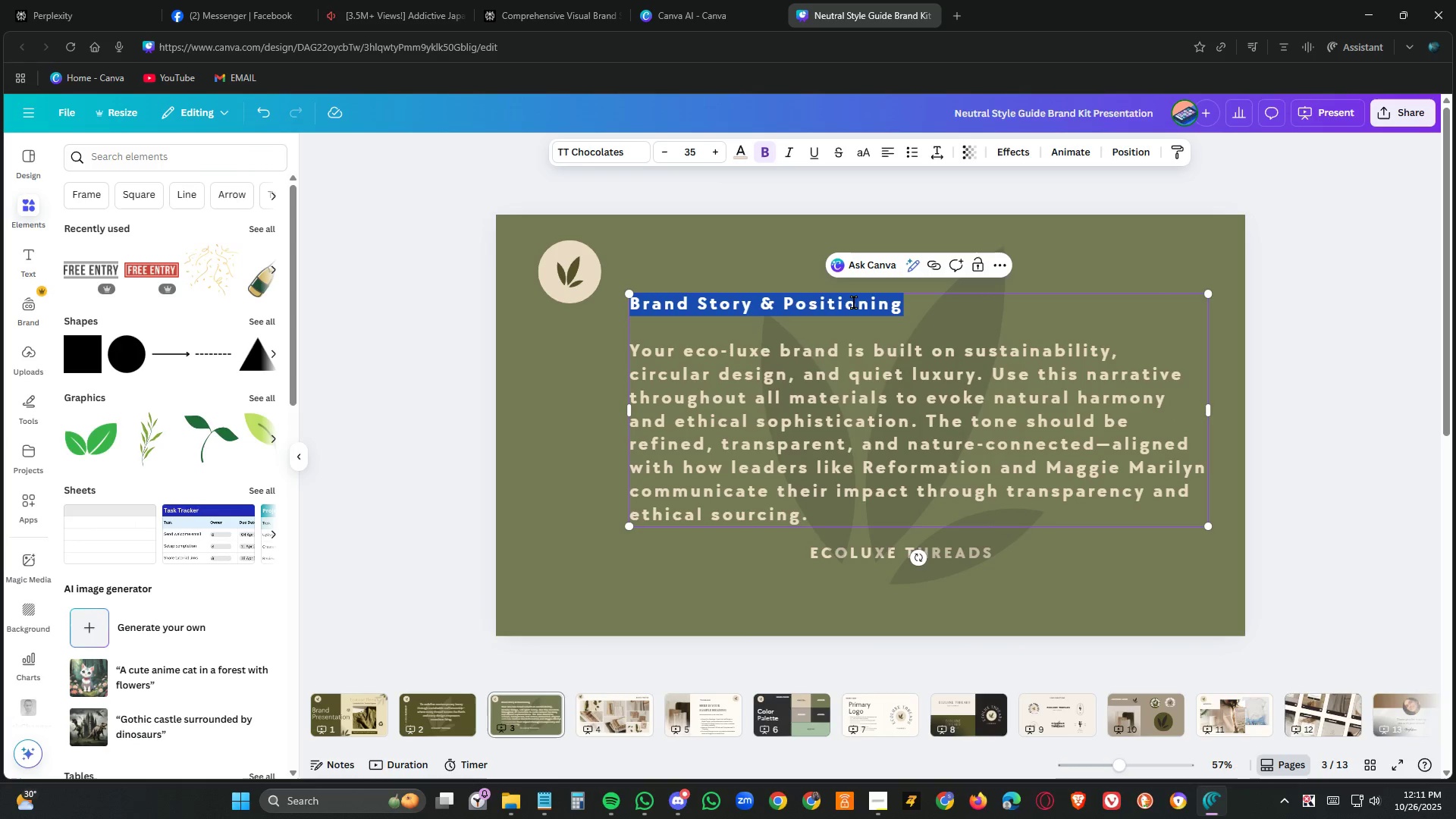 
triple_click([854, 303])
 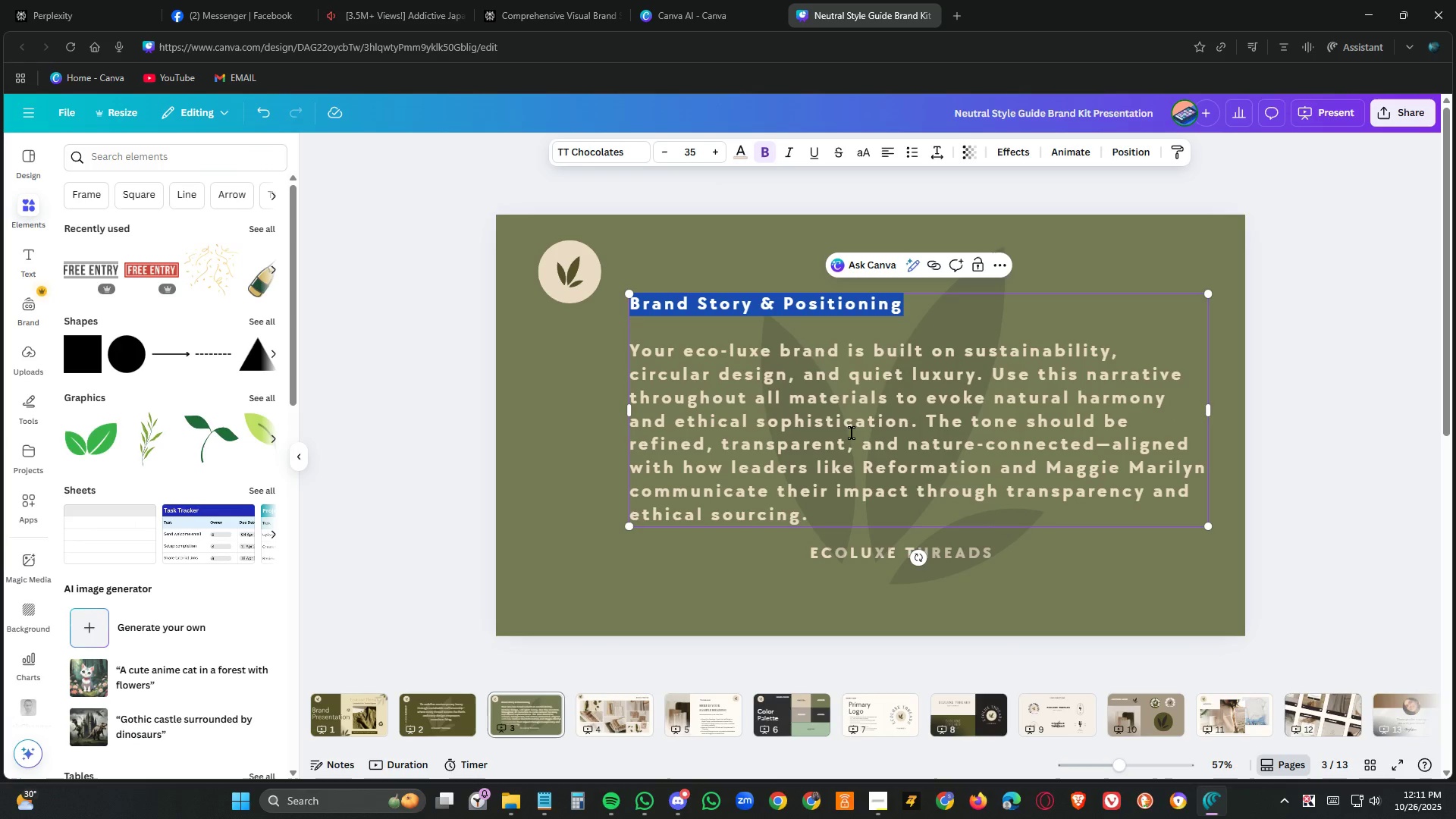 
left_click([1068, 608])
 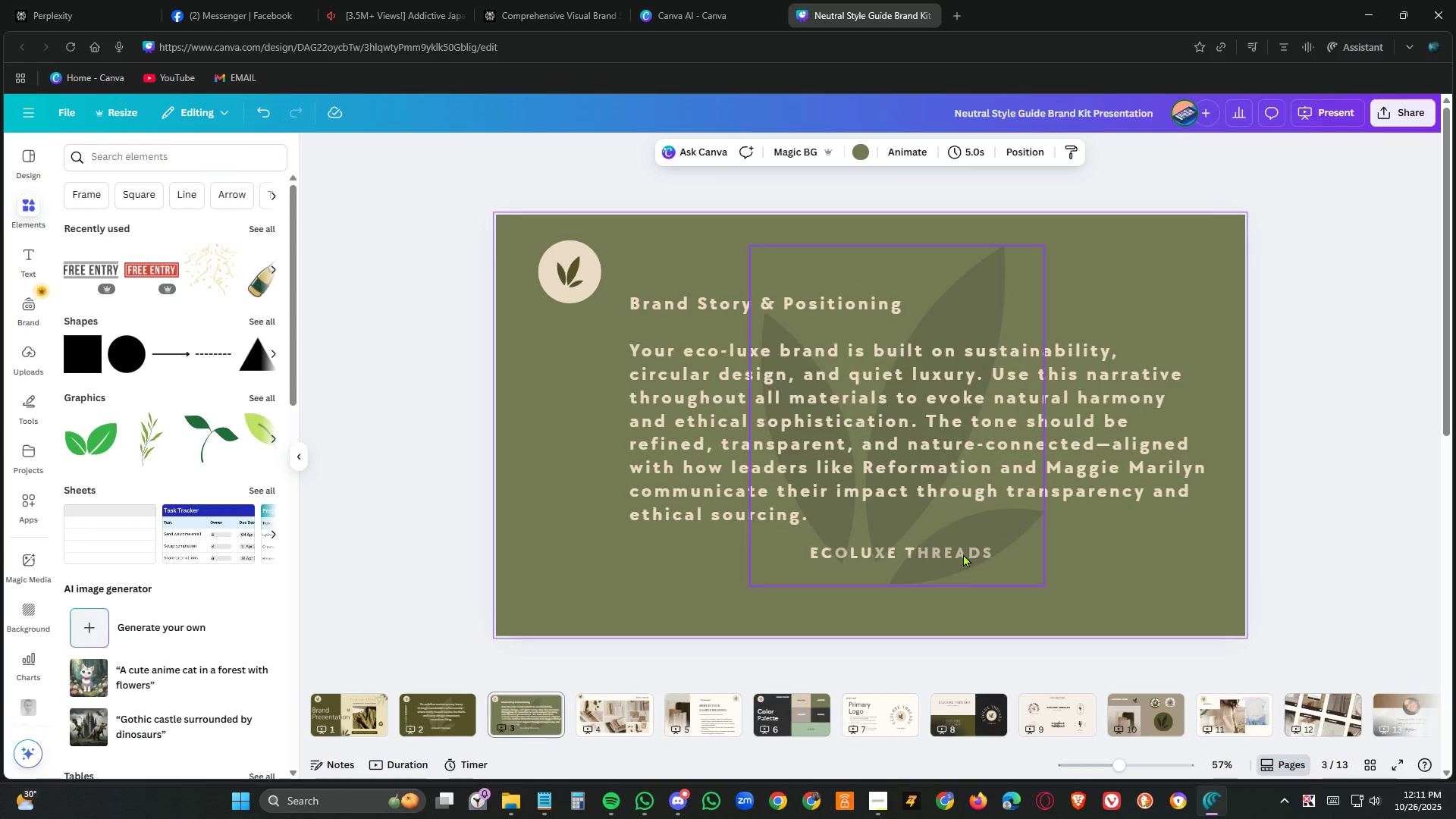 
left_click_drag(start_coordinate=[963, 552], to_coordinate=[965, 541])
 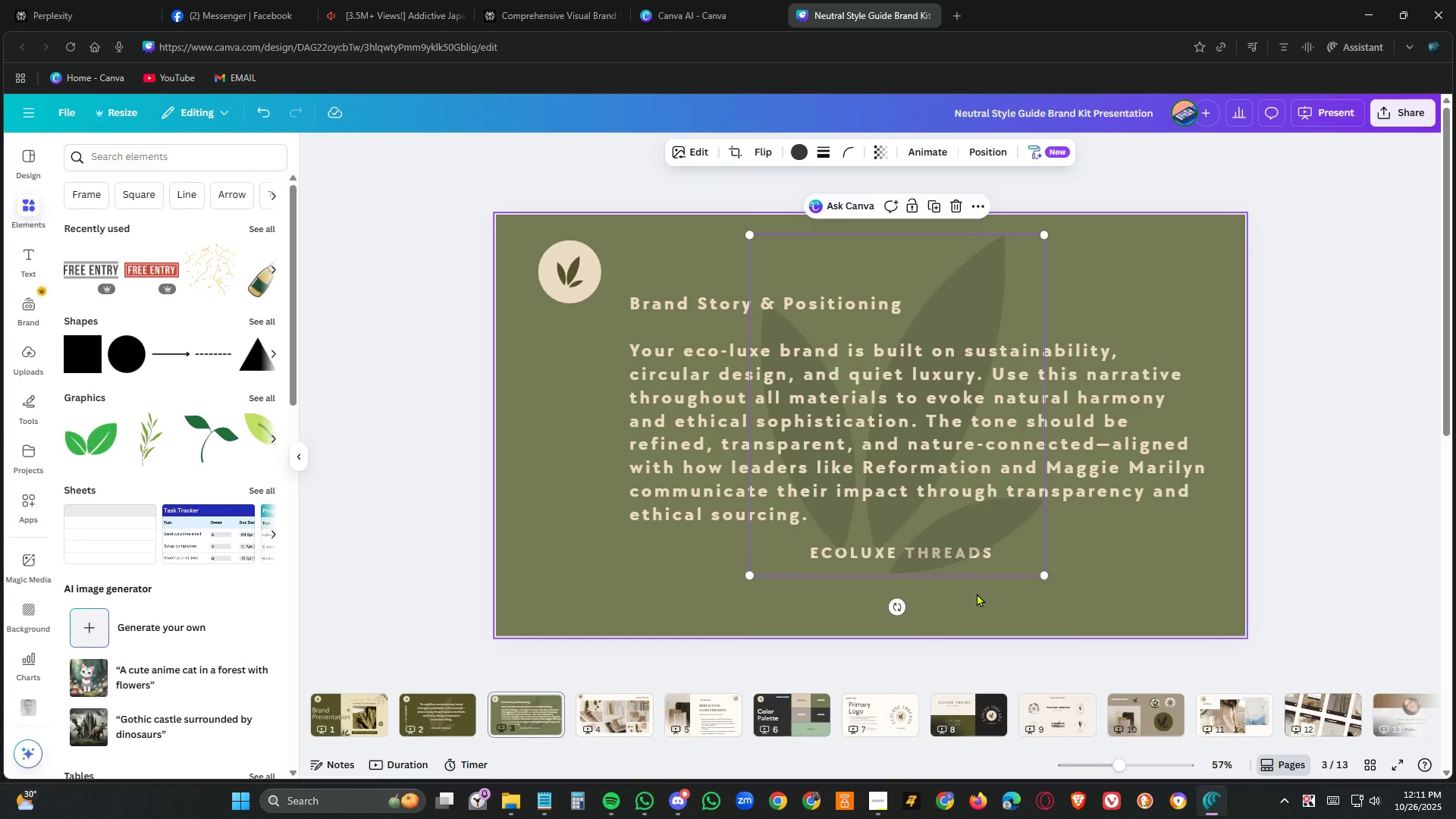 
left_click([977, 593])
 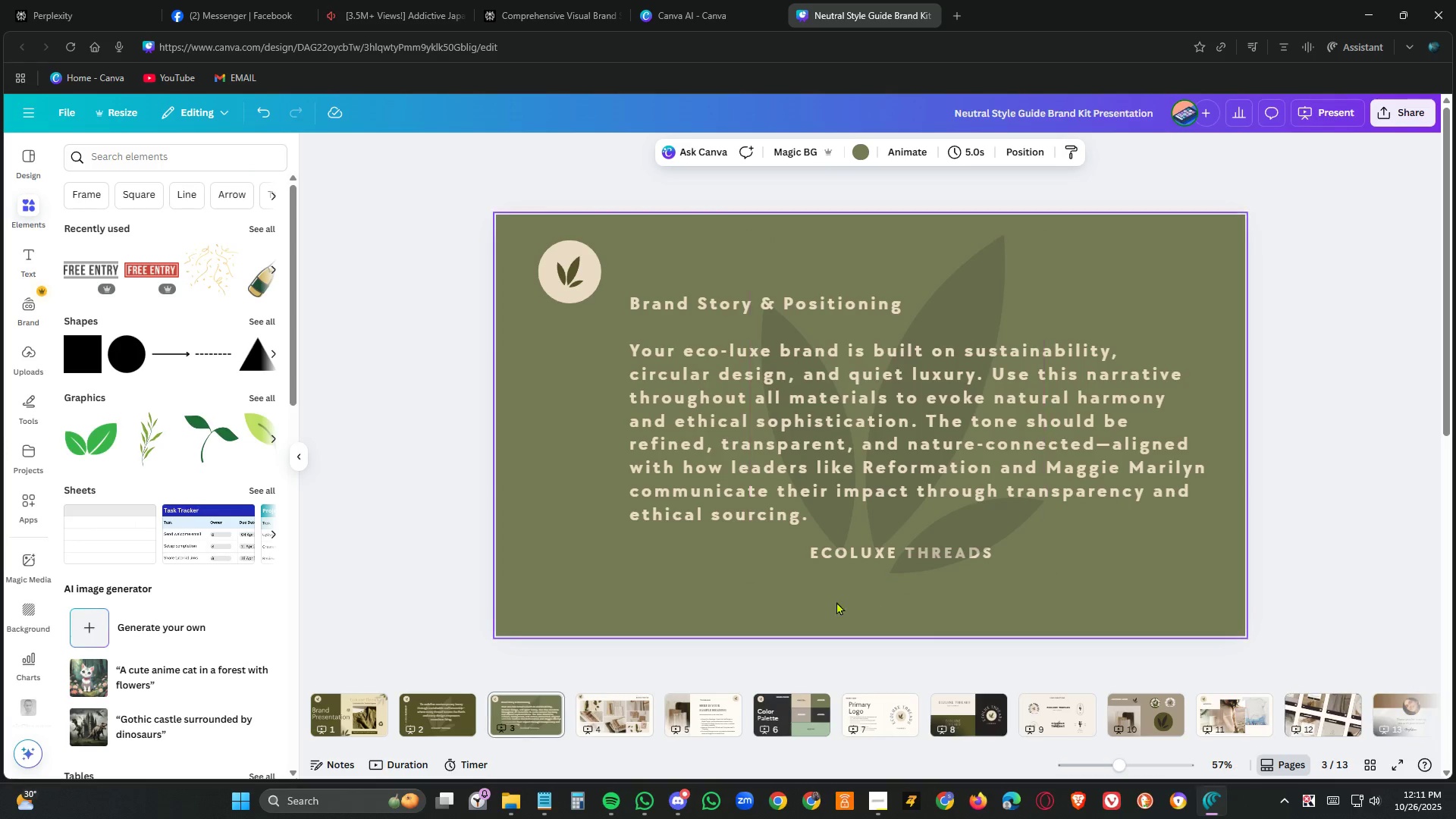 
left_click([760, 593])
 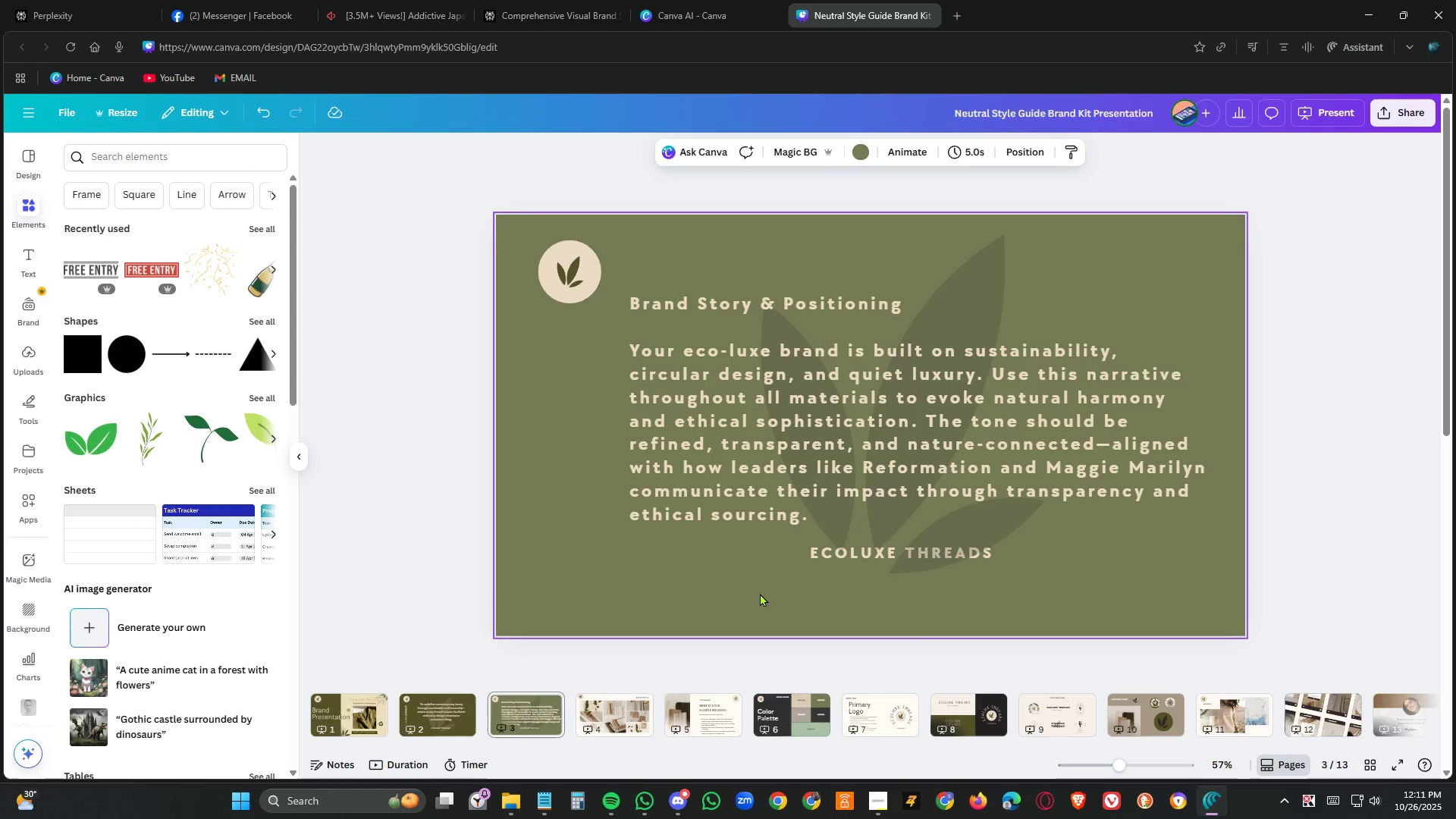 
key(Control+Z)
 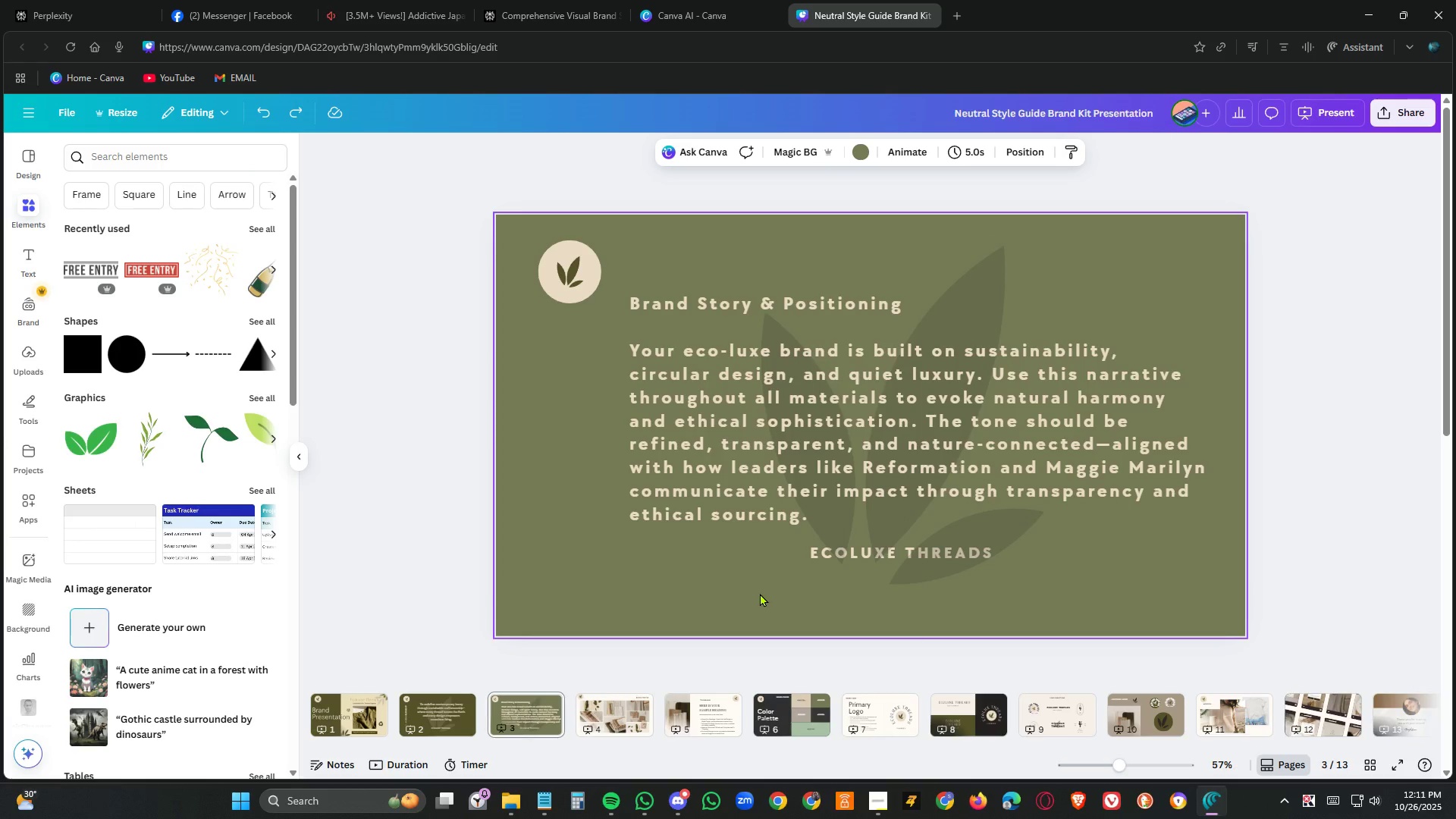 
key(Control+Z)
 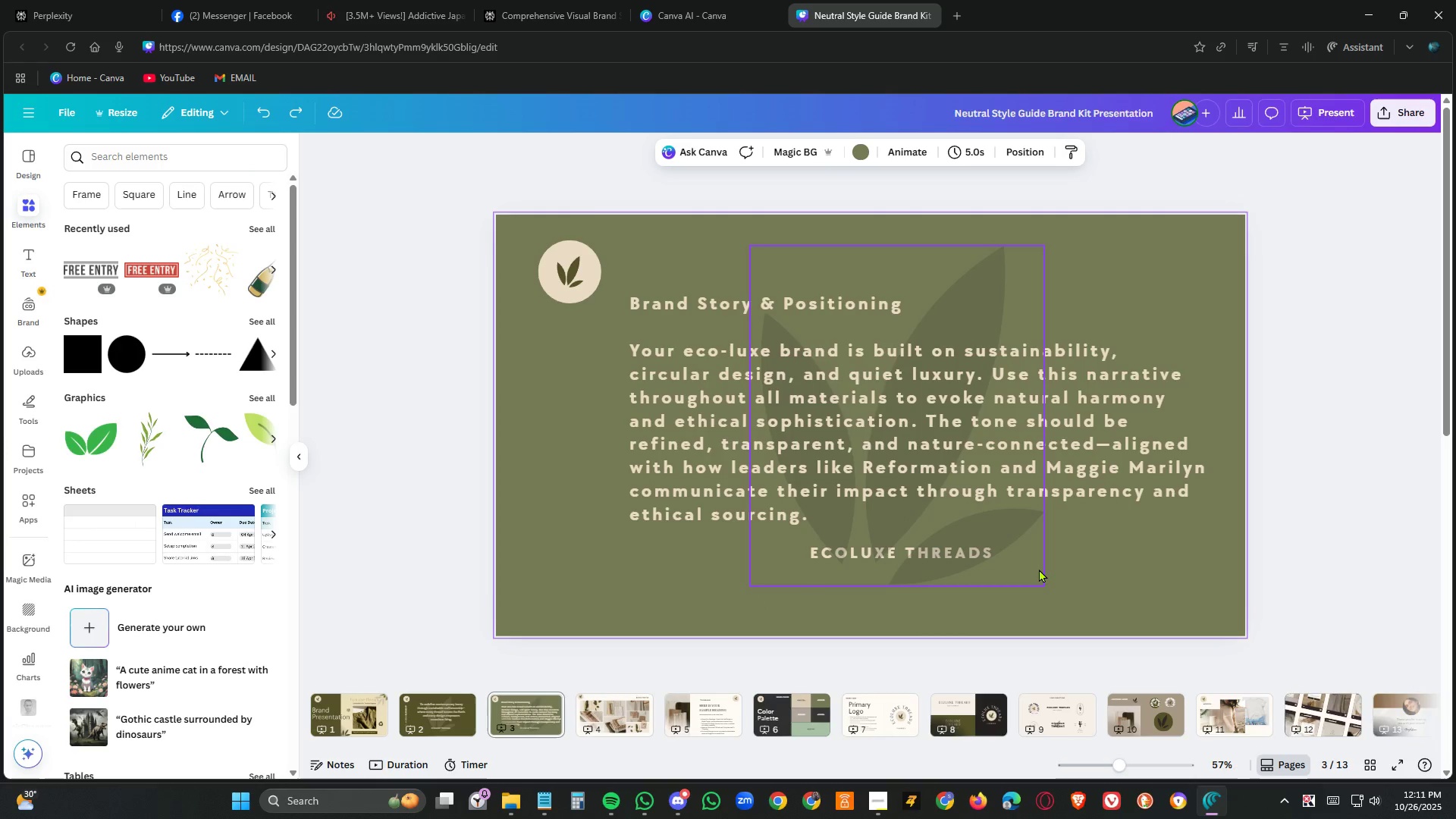 
left_click([1039, 569])
 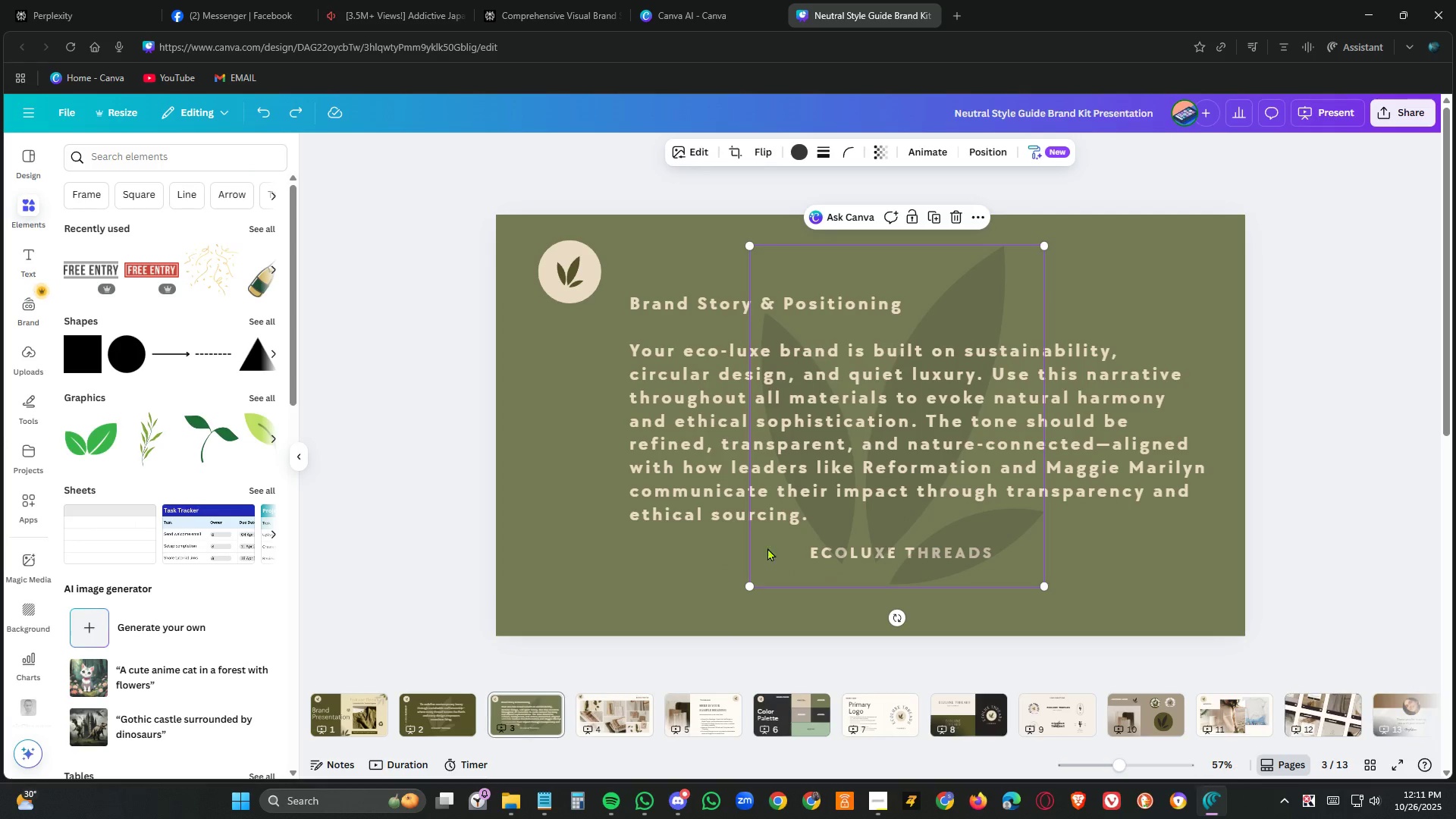 
left_click_drag(start_coordinate=[705, 554], to_coordinate=[689, 582])
 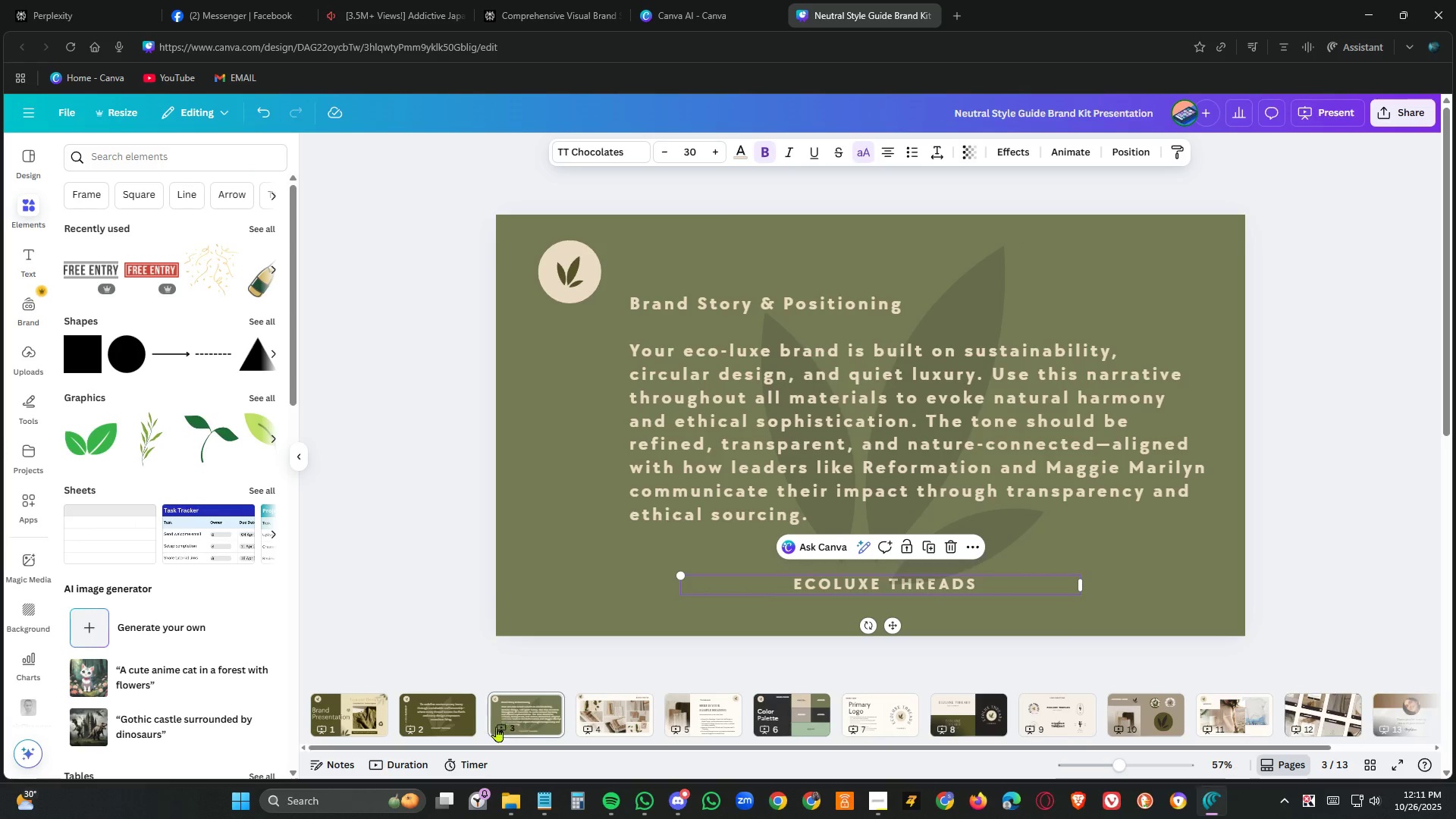 
left_click([449, 720])
 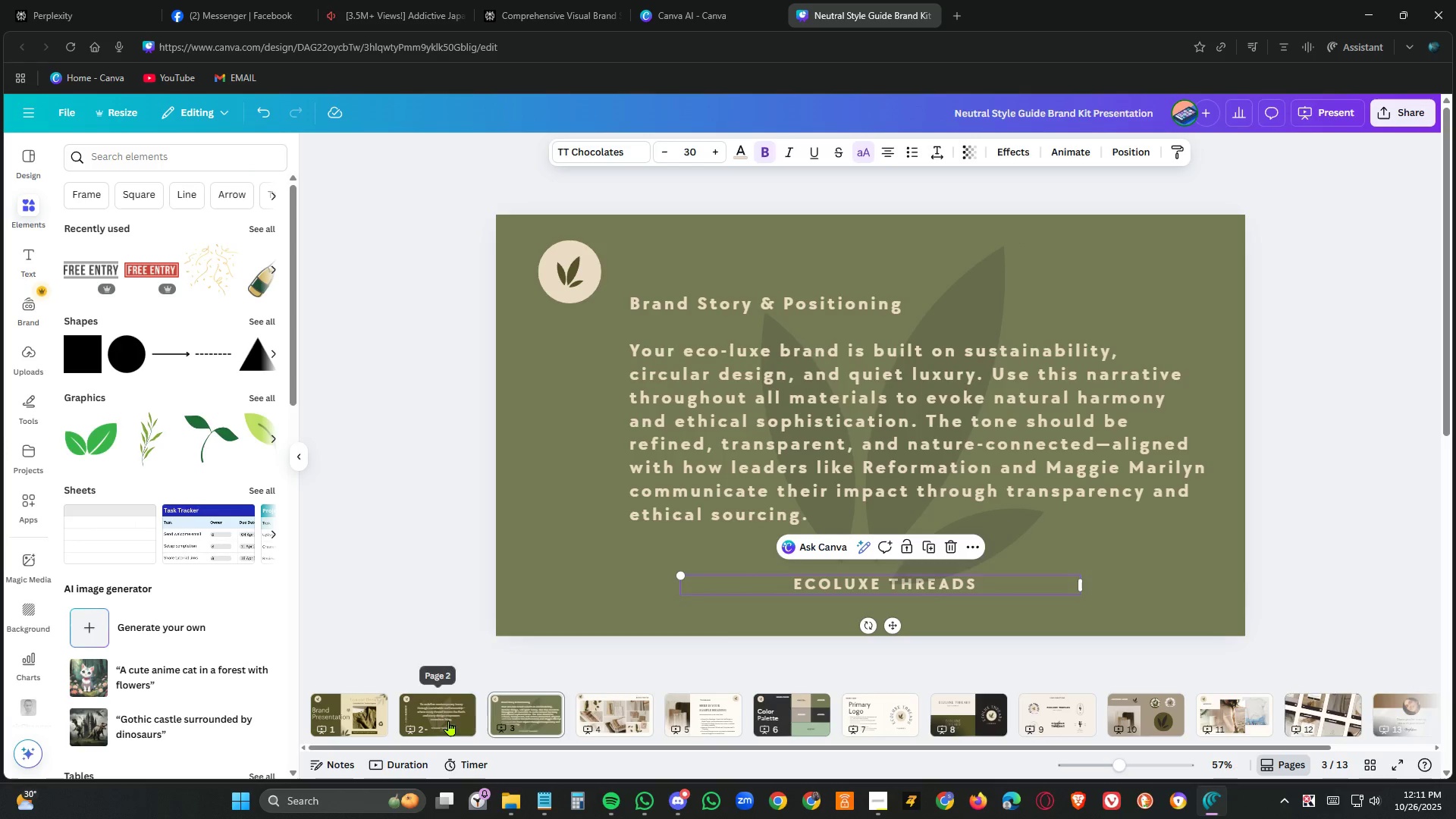 
mouse_move([465, 717])
 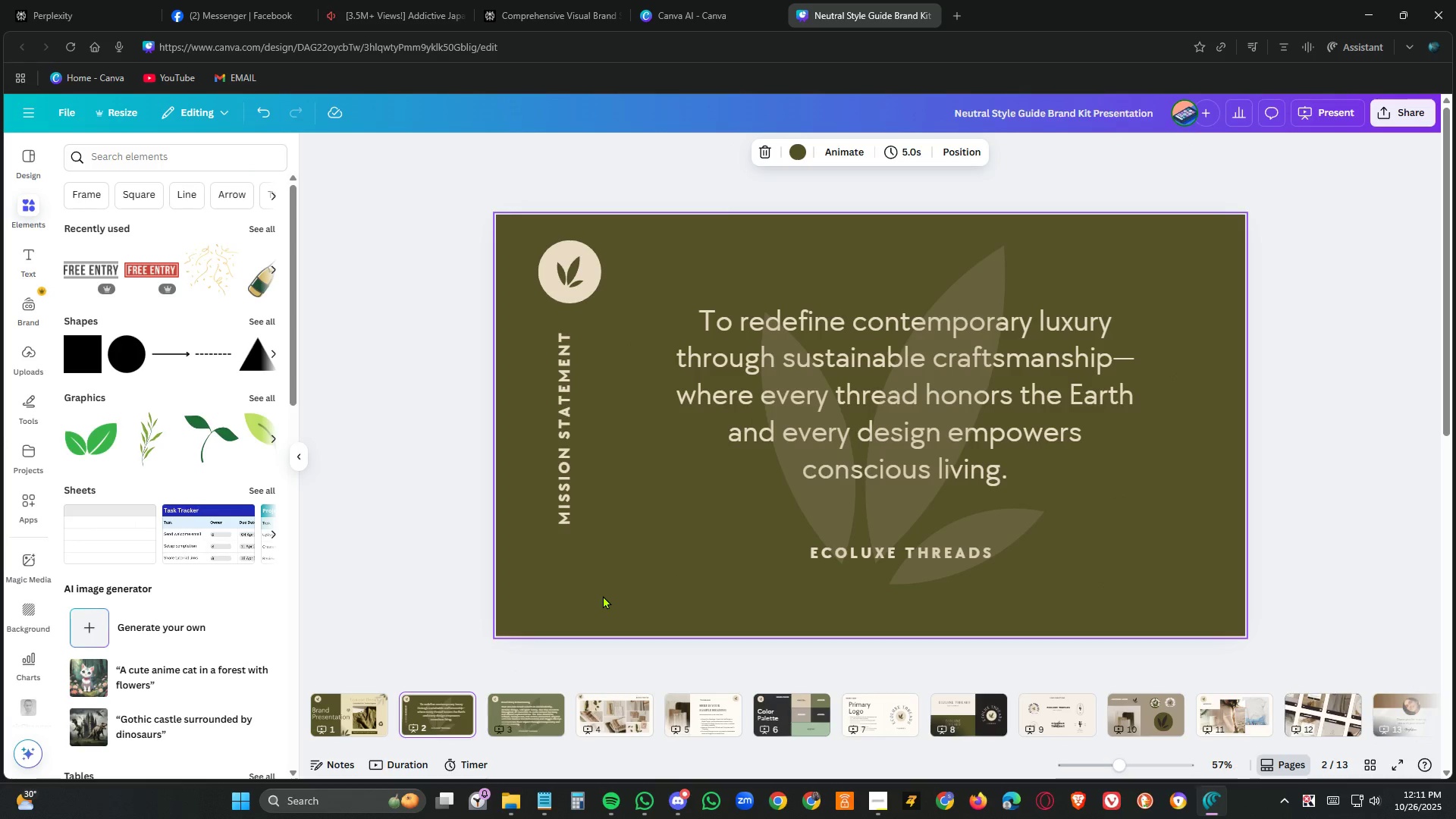 
left_click([603, 595])
 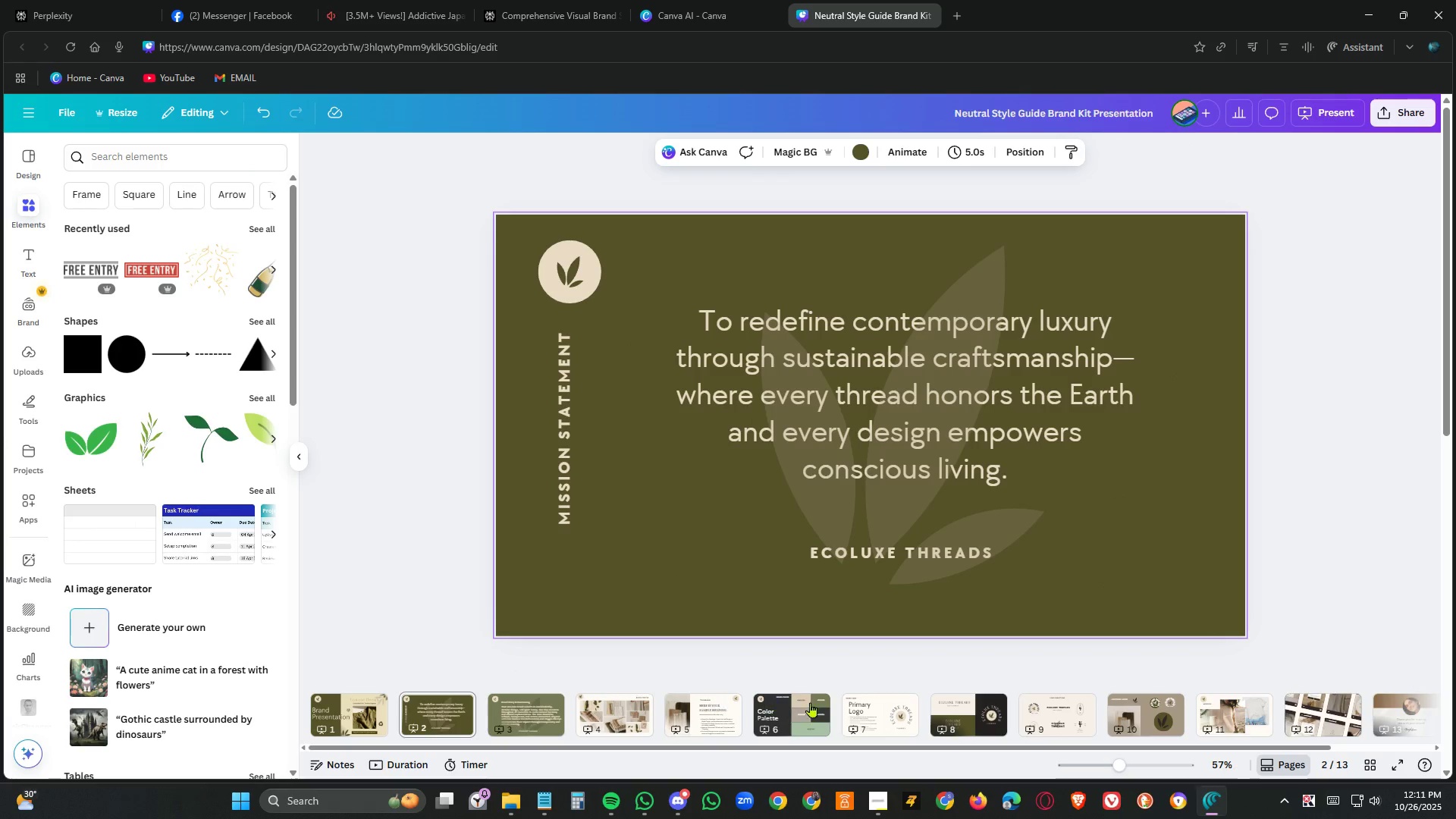 
left_click([821, 709])
 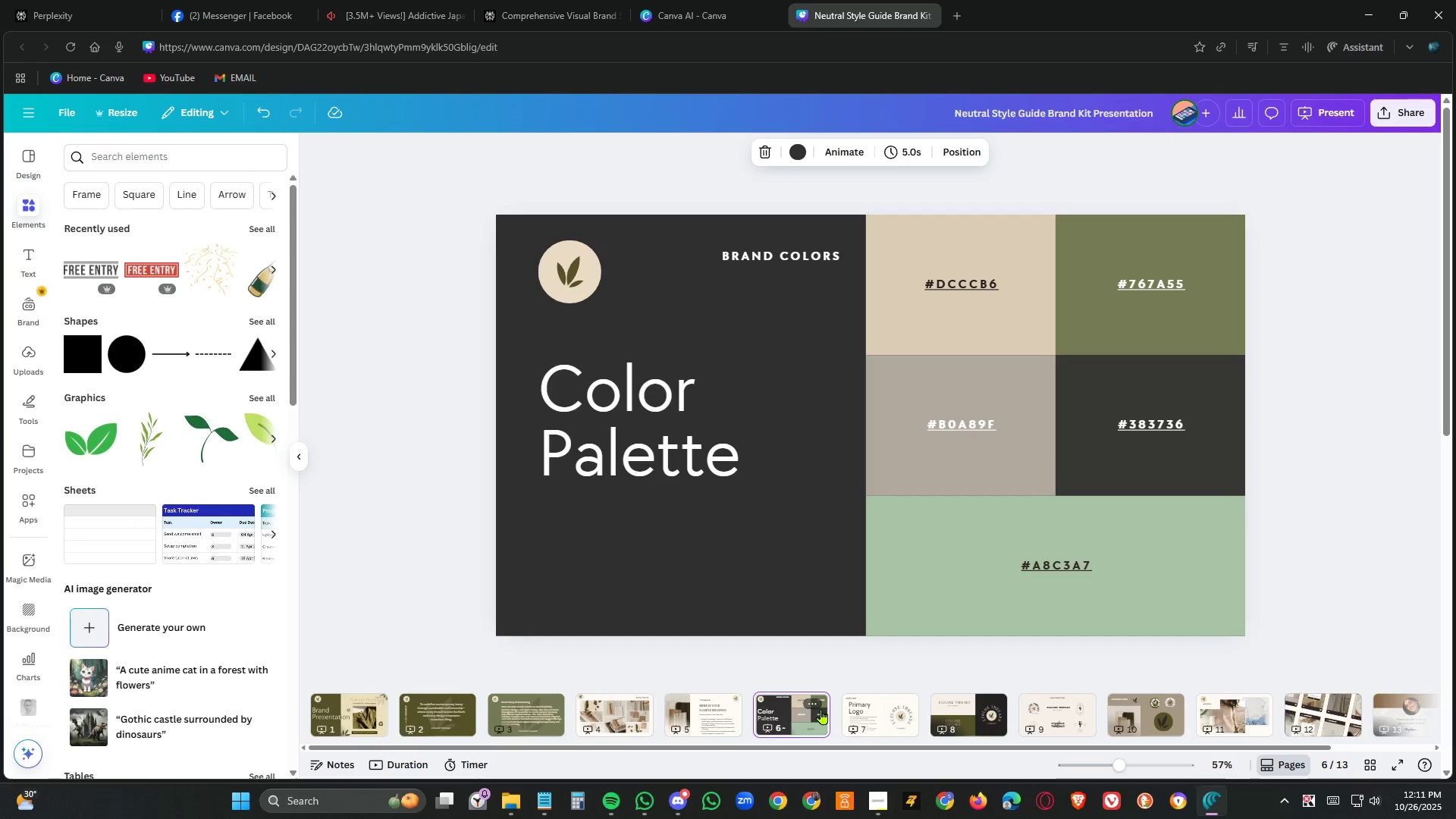 
wait(5.52)
 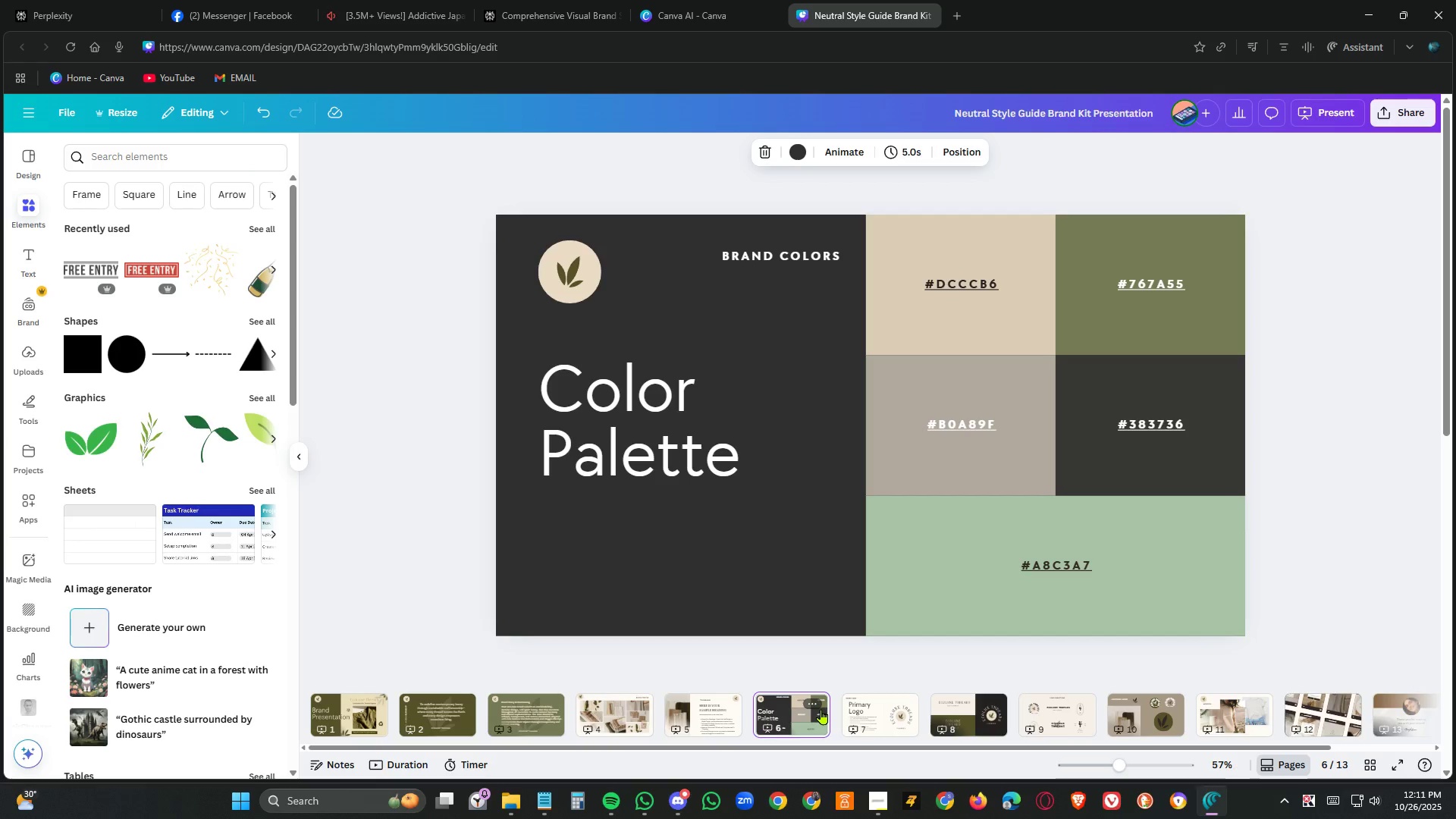 
left_click([450, 711])
 